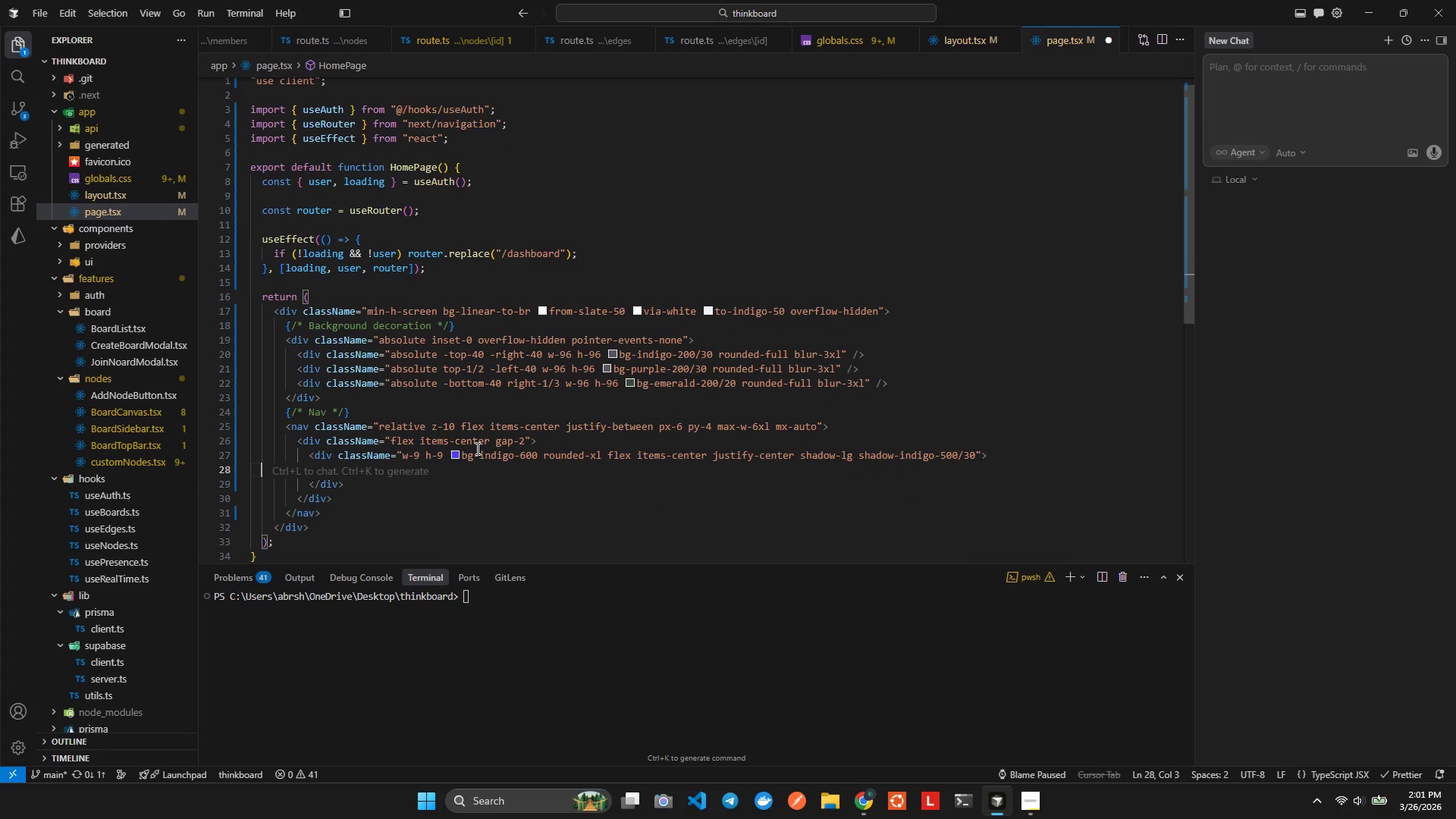 
key(Backspace)
 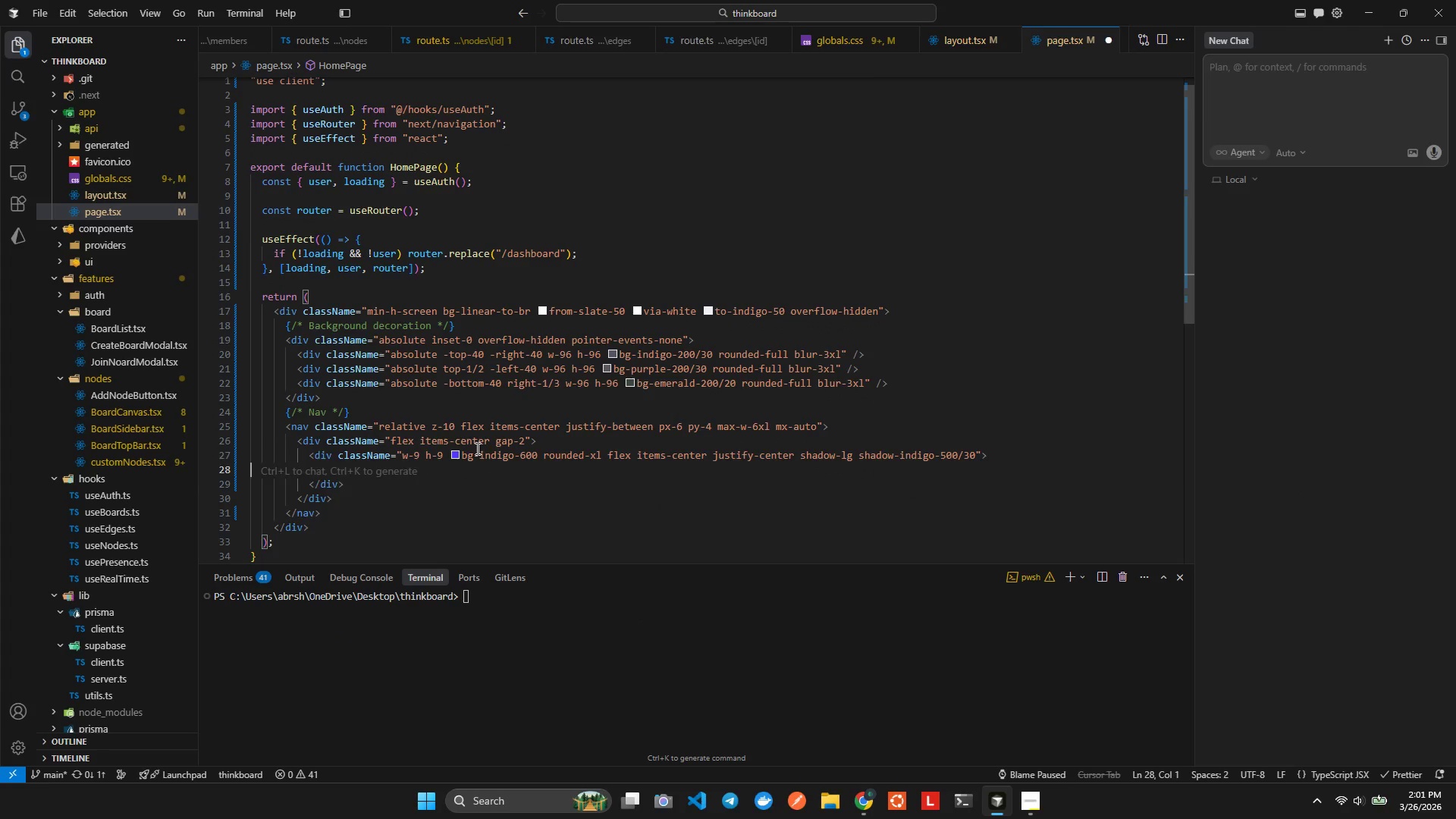 
key(Backspace)
 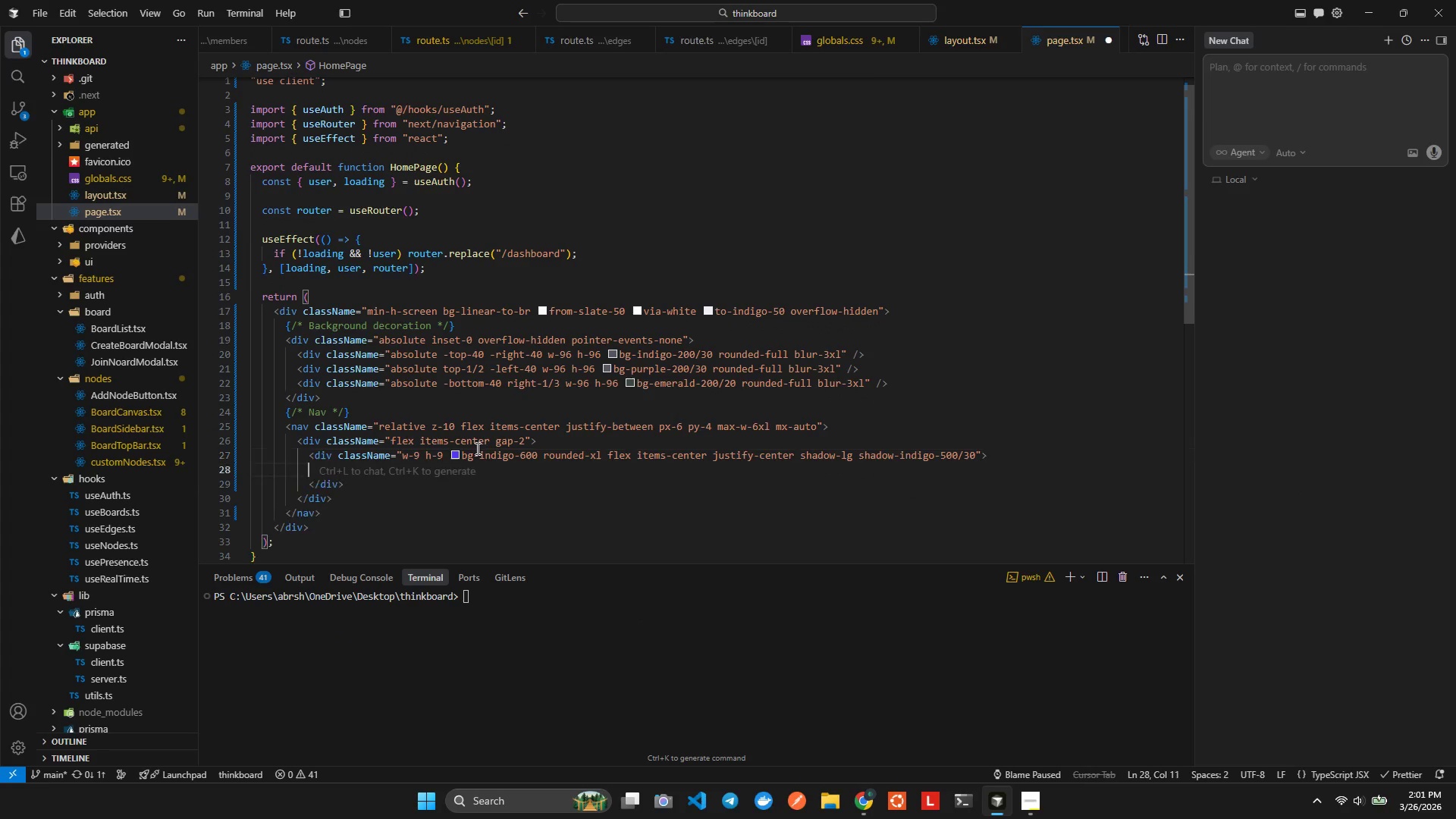 
key(Enter)
 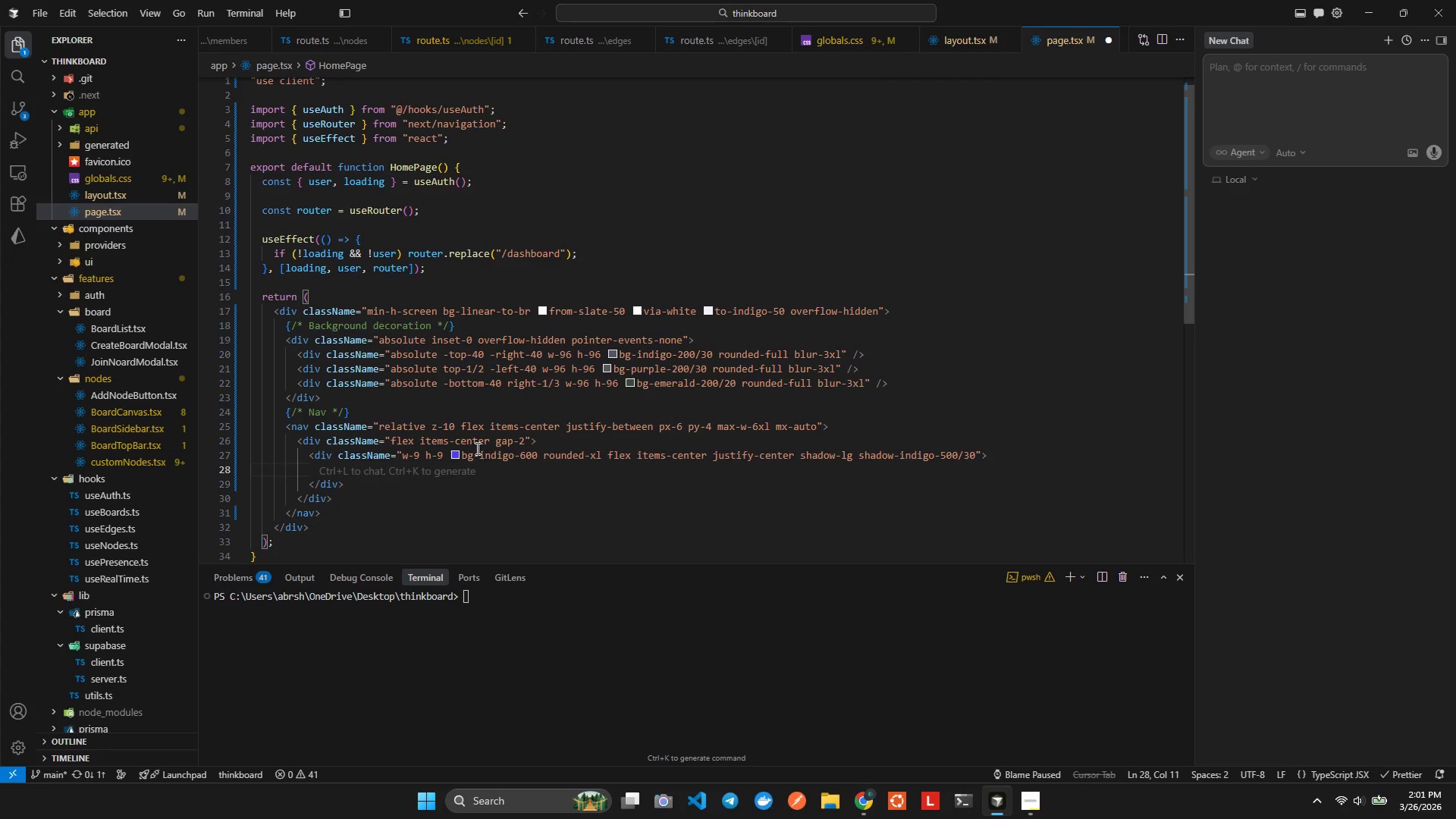 
type(<Layer)
 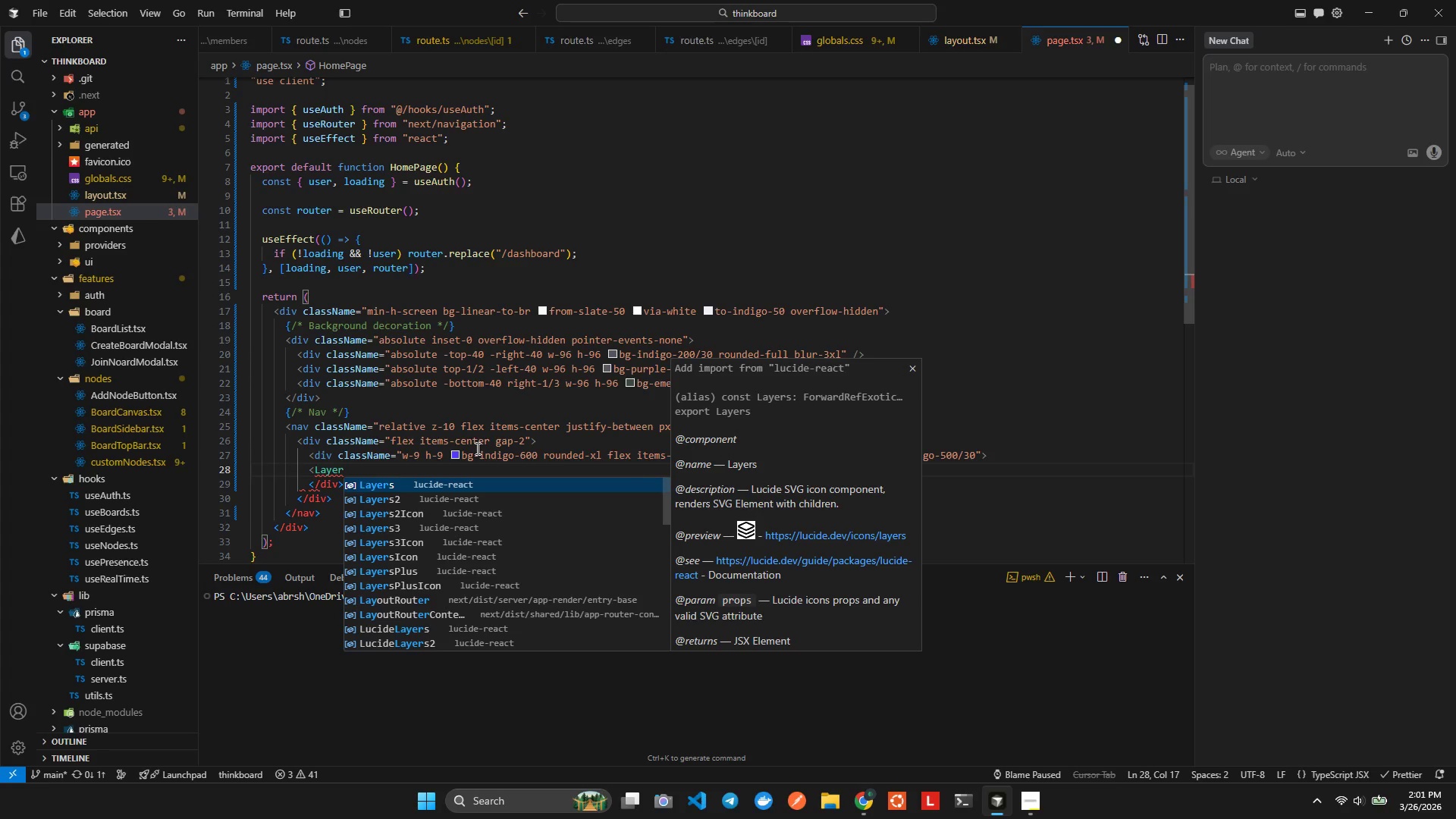 
key(Enter)
 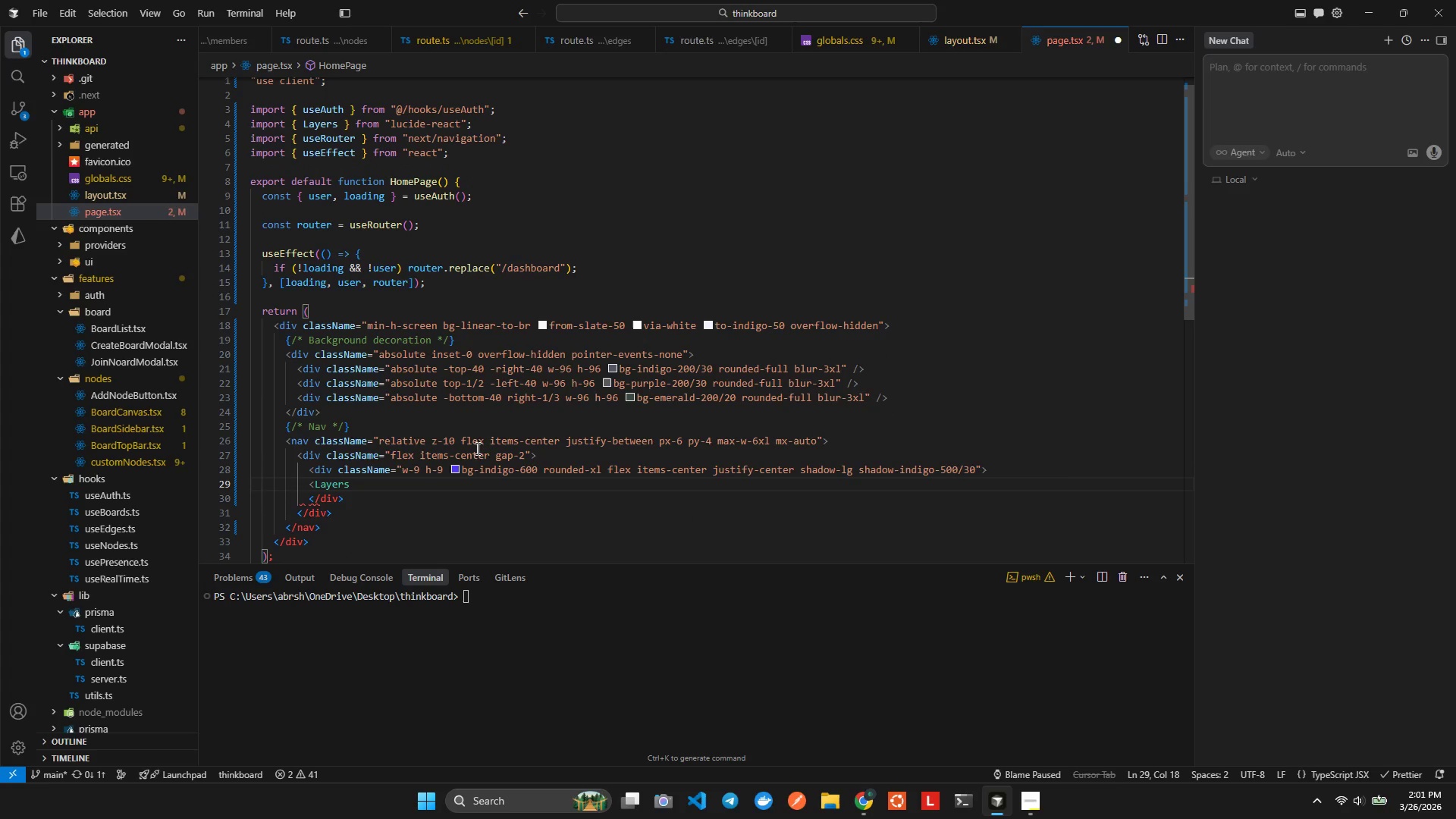 
type( clas)
 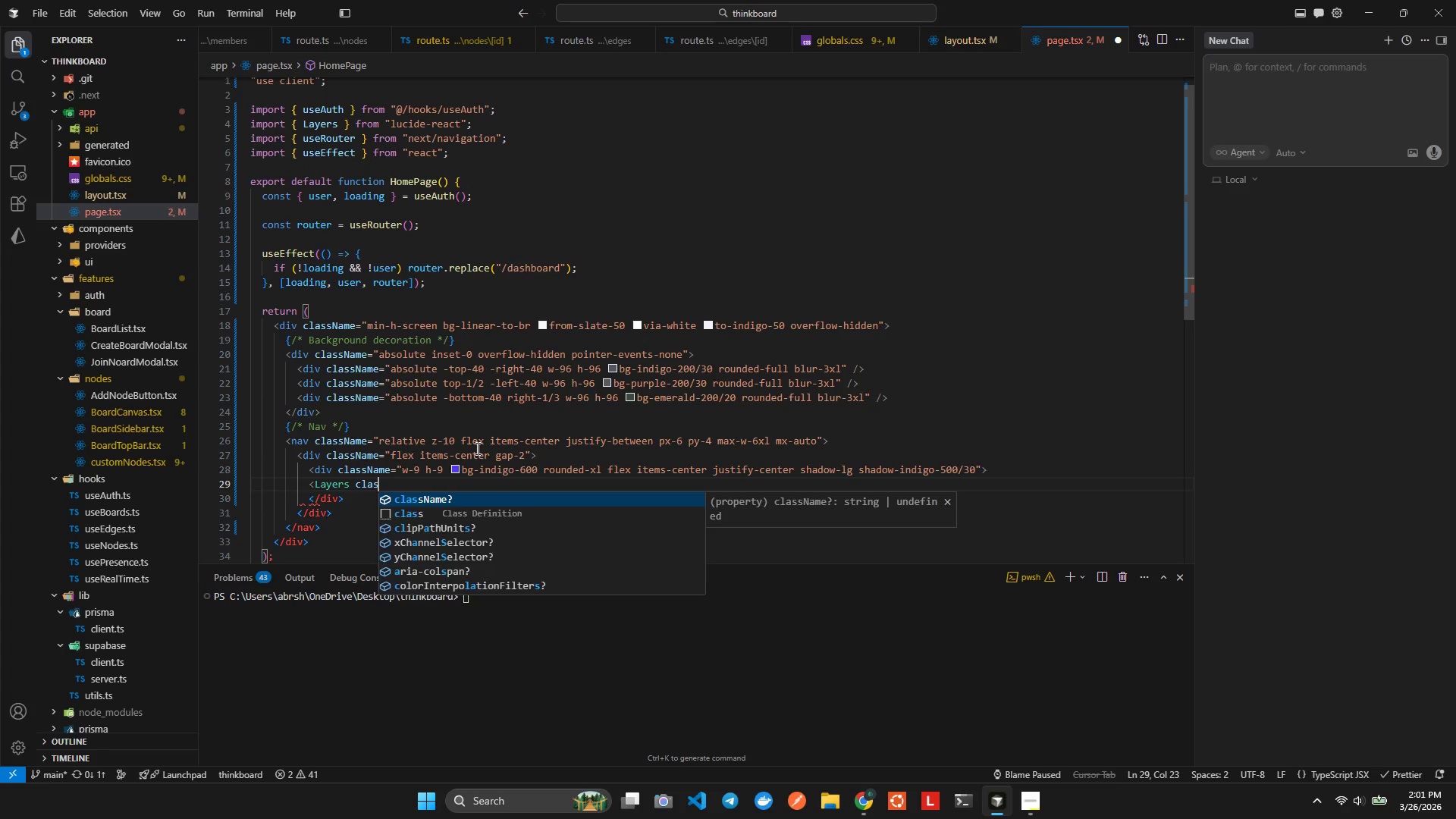 
key(Enter)
 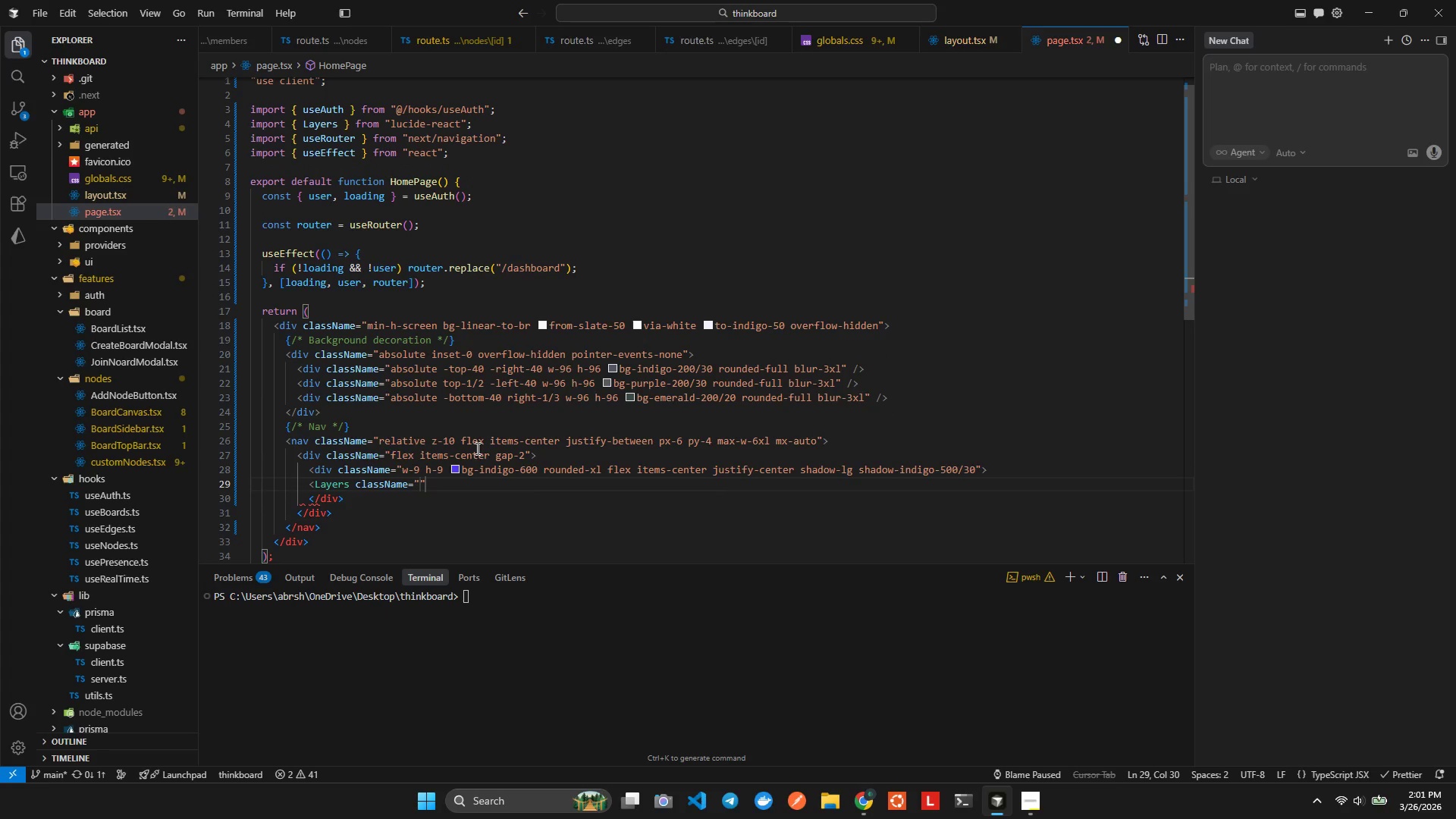 
type(text )
 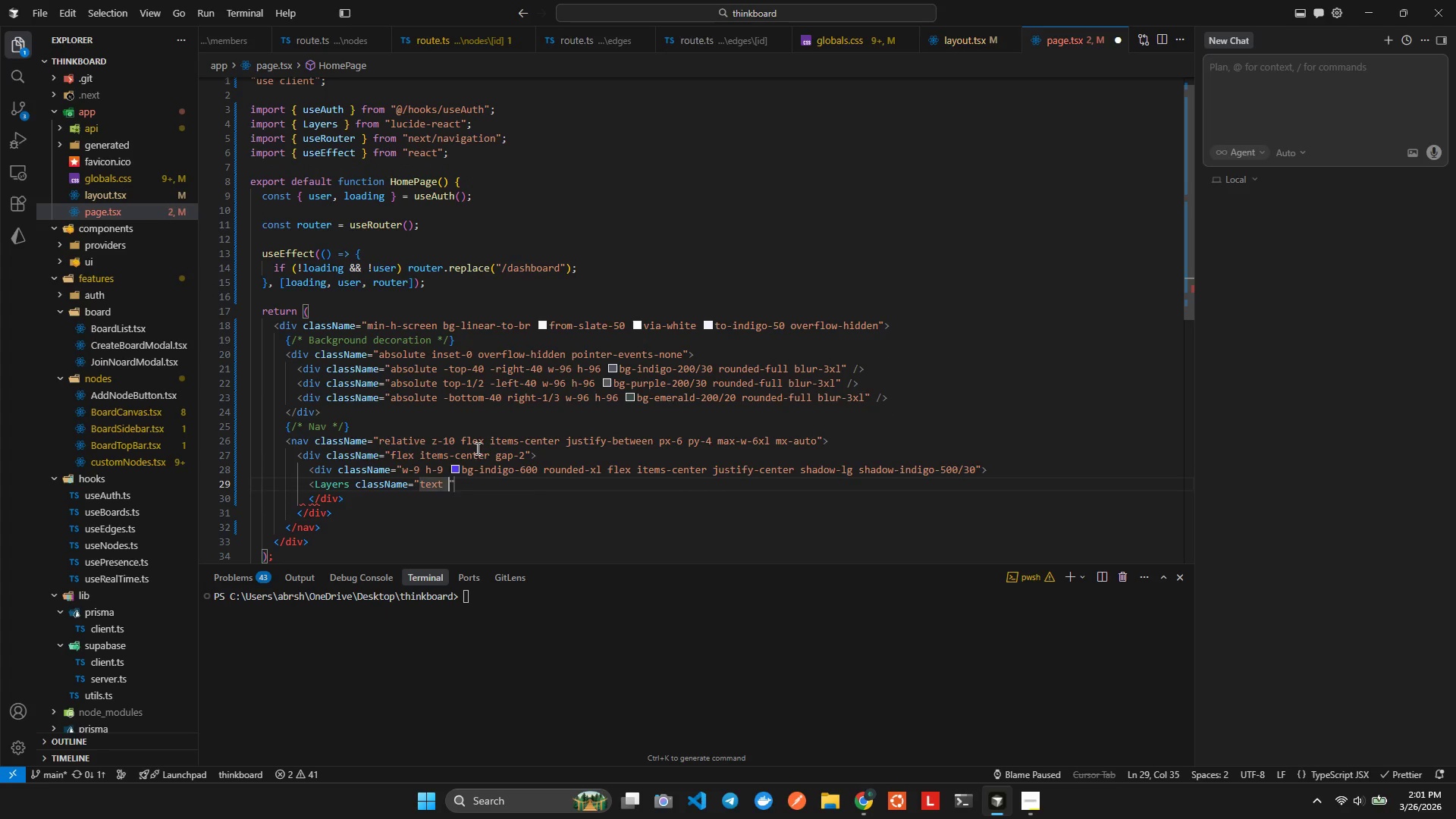 
hold_key(key=ControlLeft, duration=0.31)
 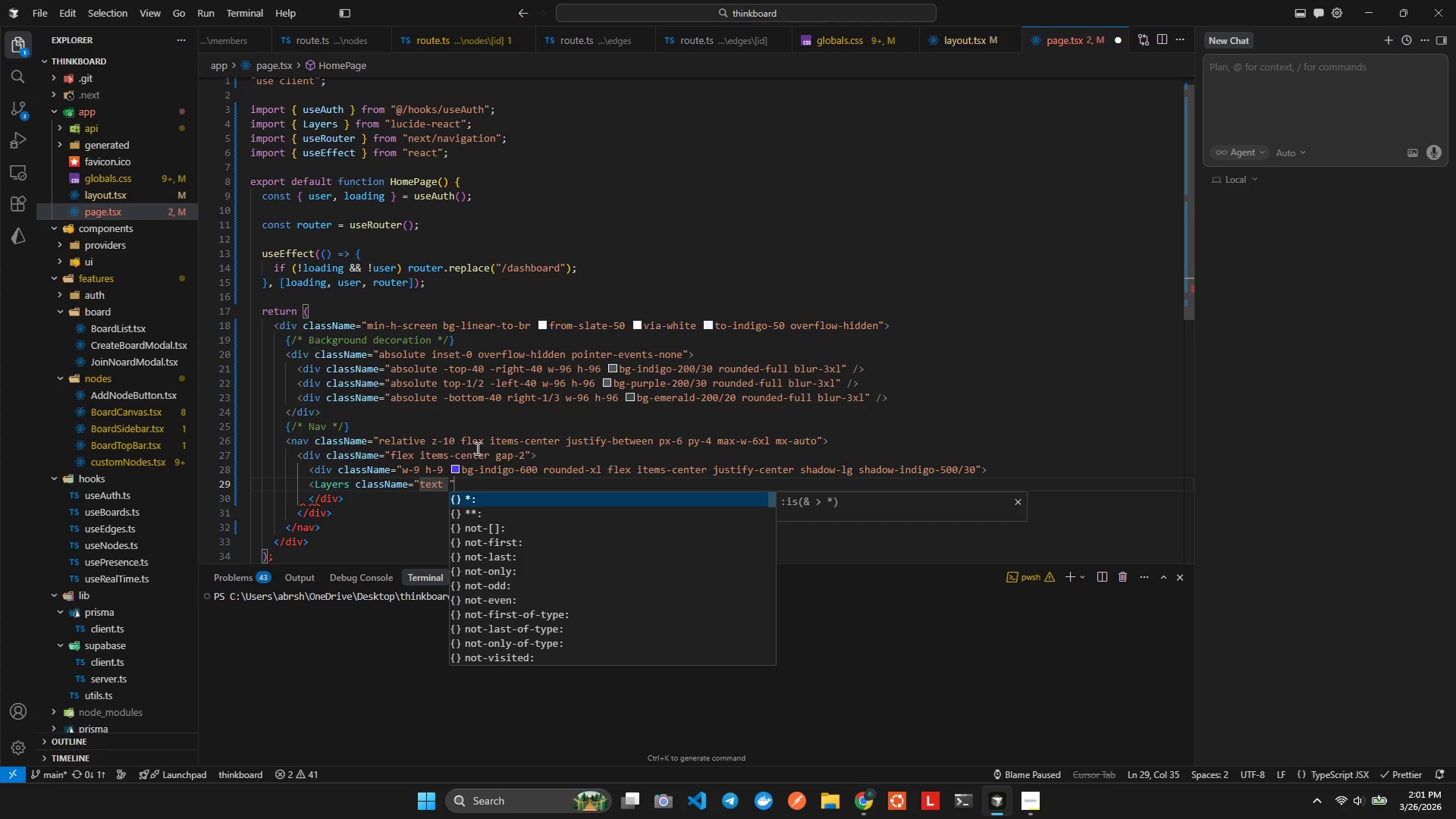 
key(Control+ControlLeft)
 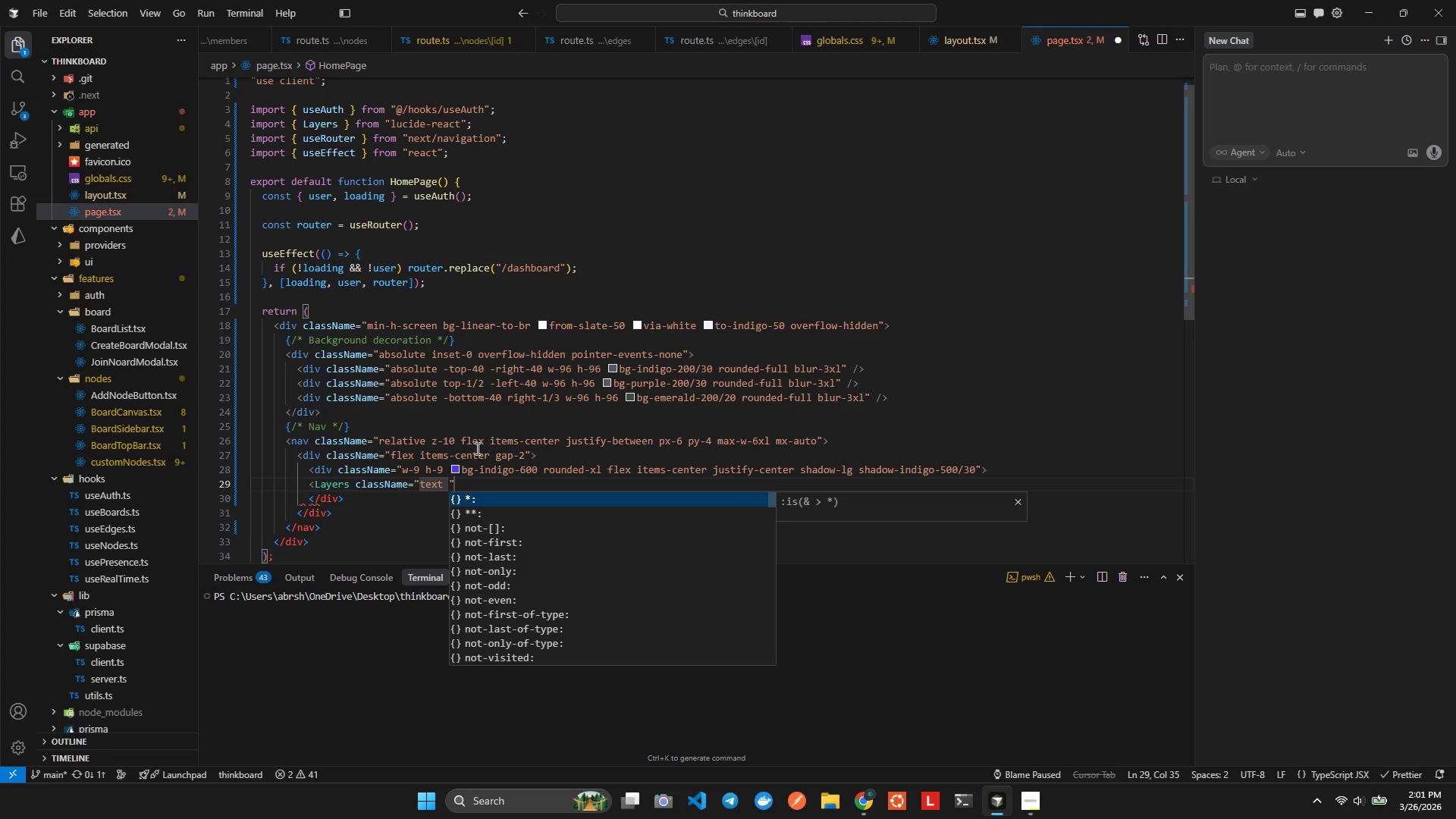 
key(NumLock)
 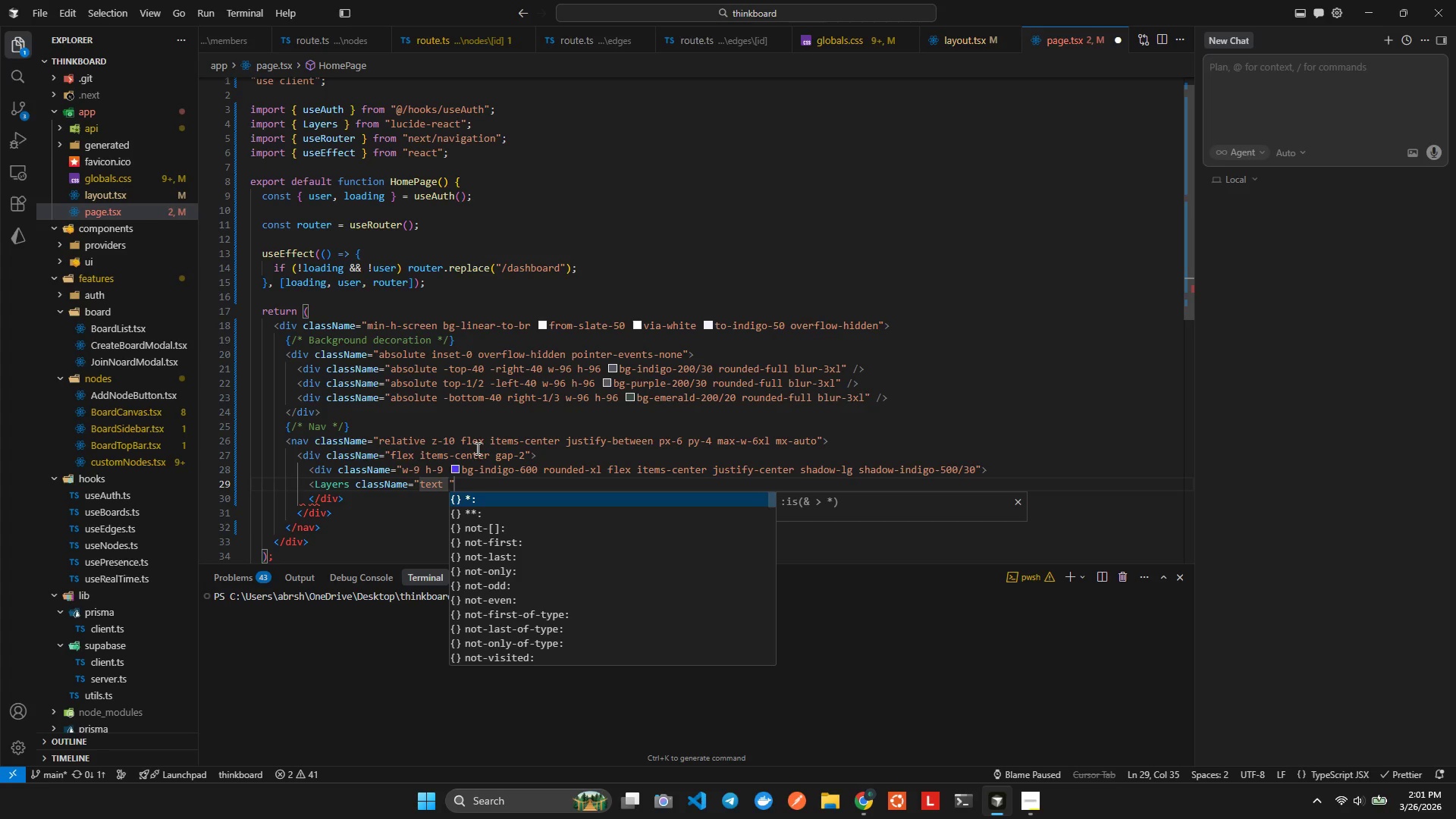 
key(NumLock)
 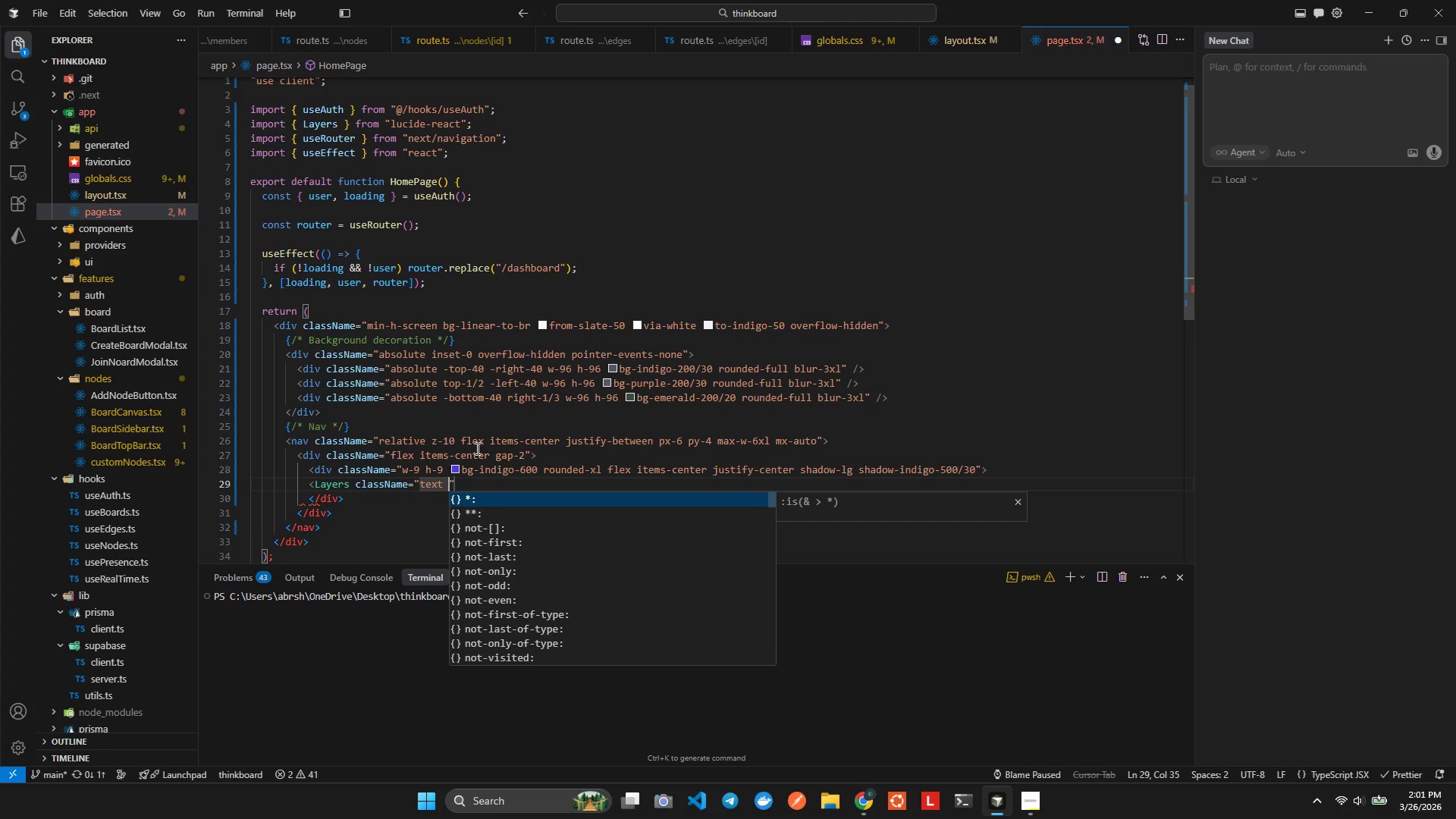 
key(Backspace)
 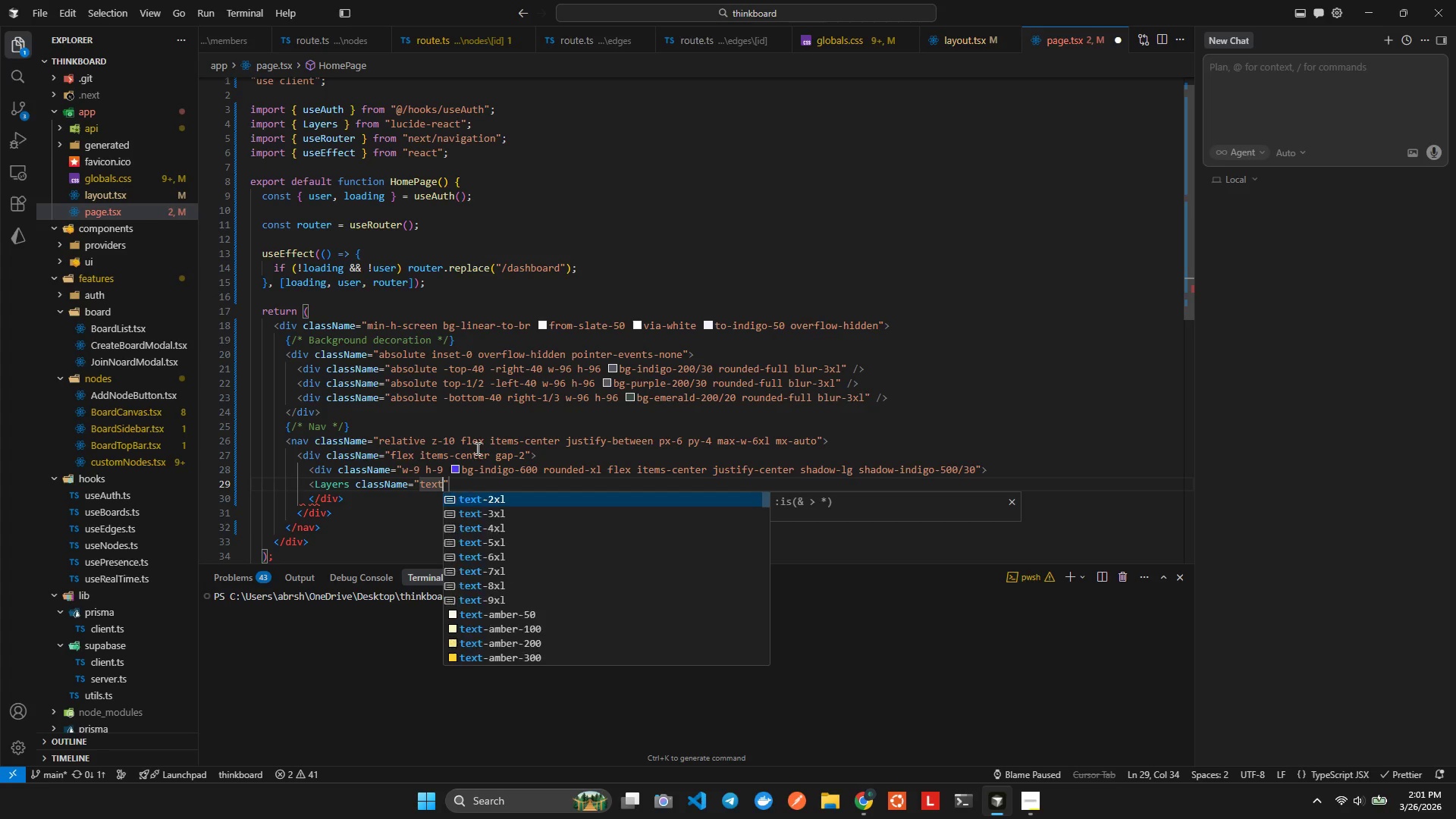 
key(Control+Space)
 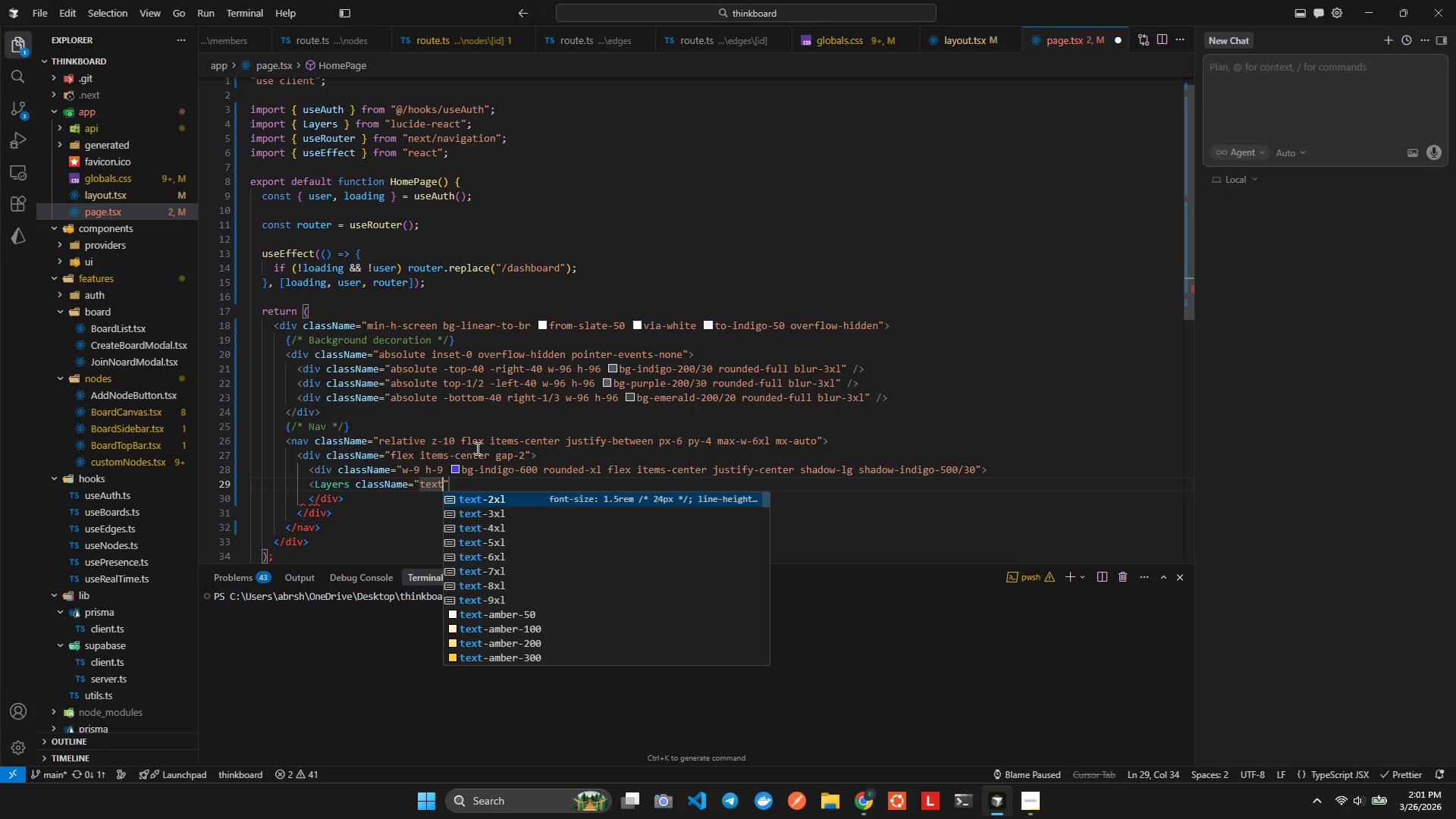 
type(whi)
 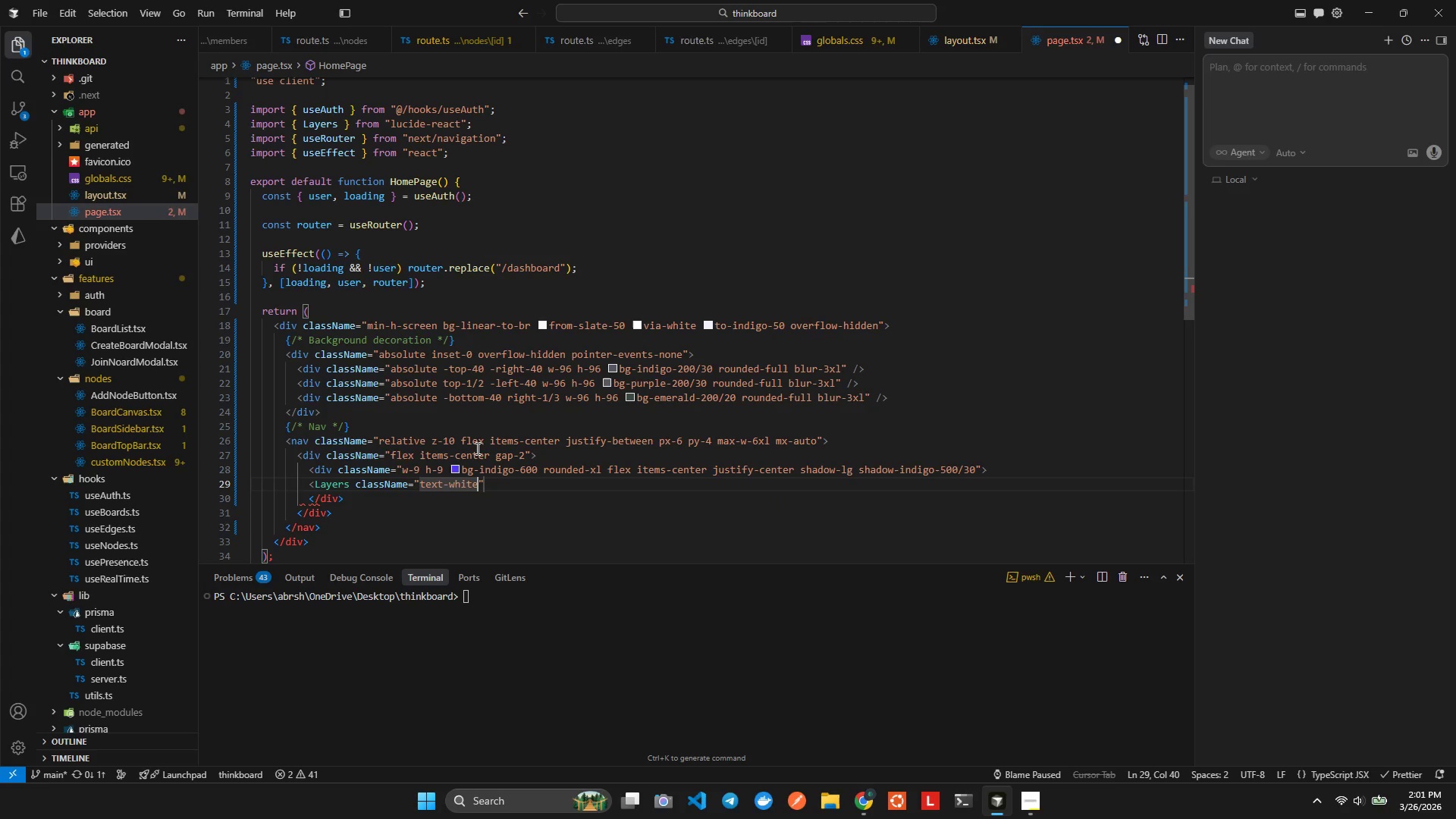 
key(Enter)
 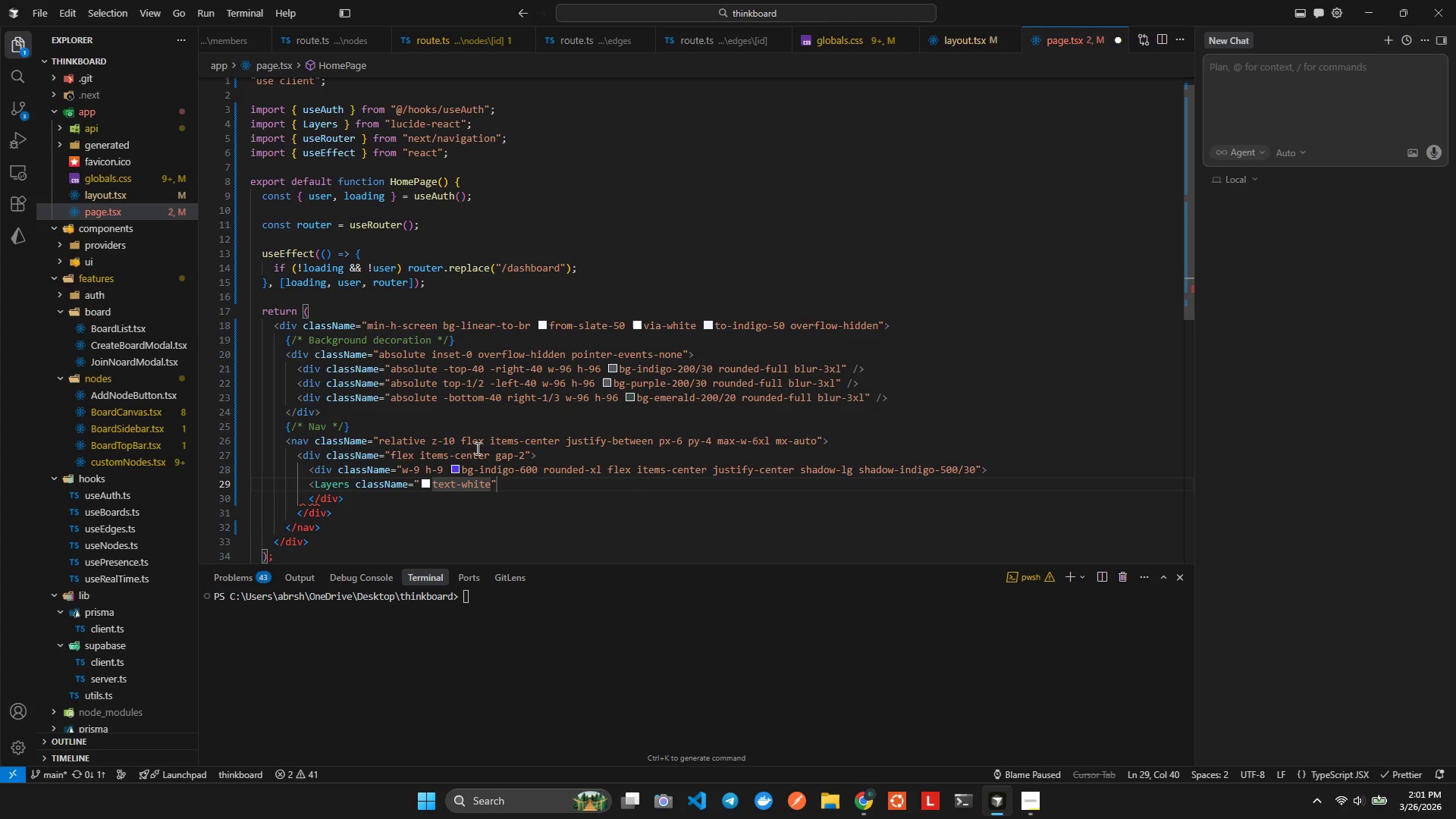 
key(Space)
 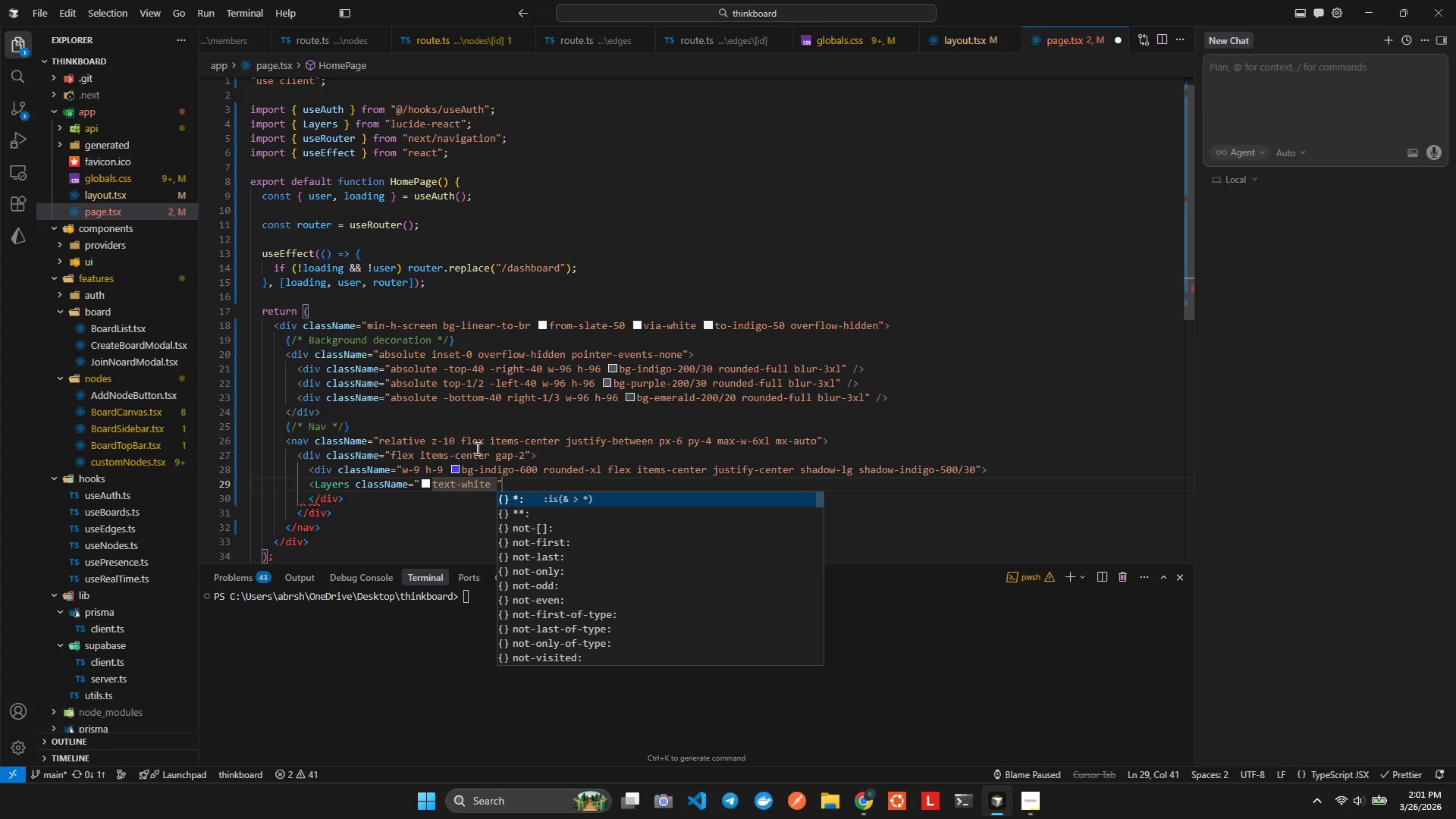 
key(Backspace)
 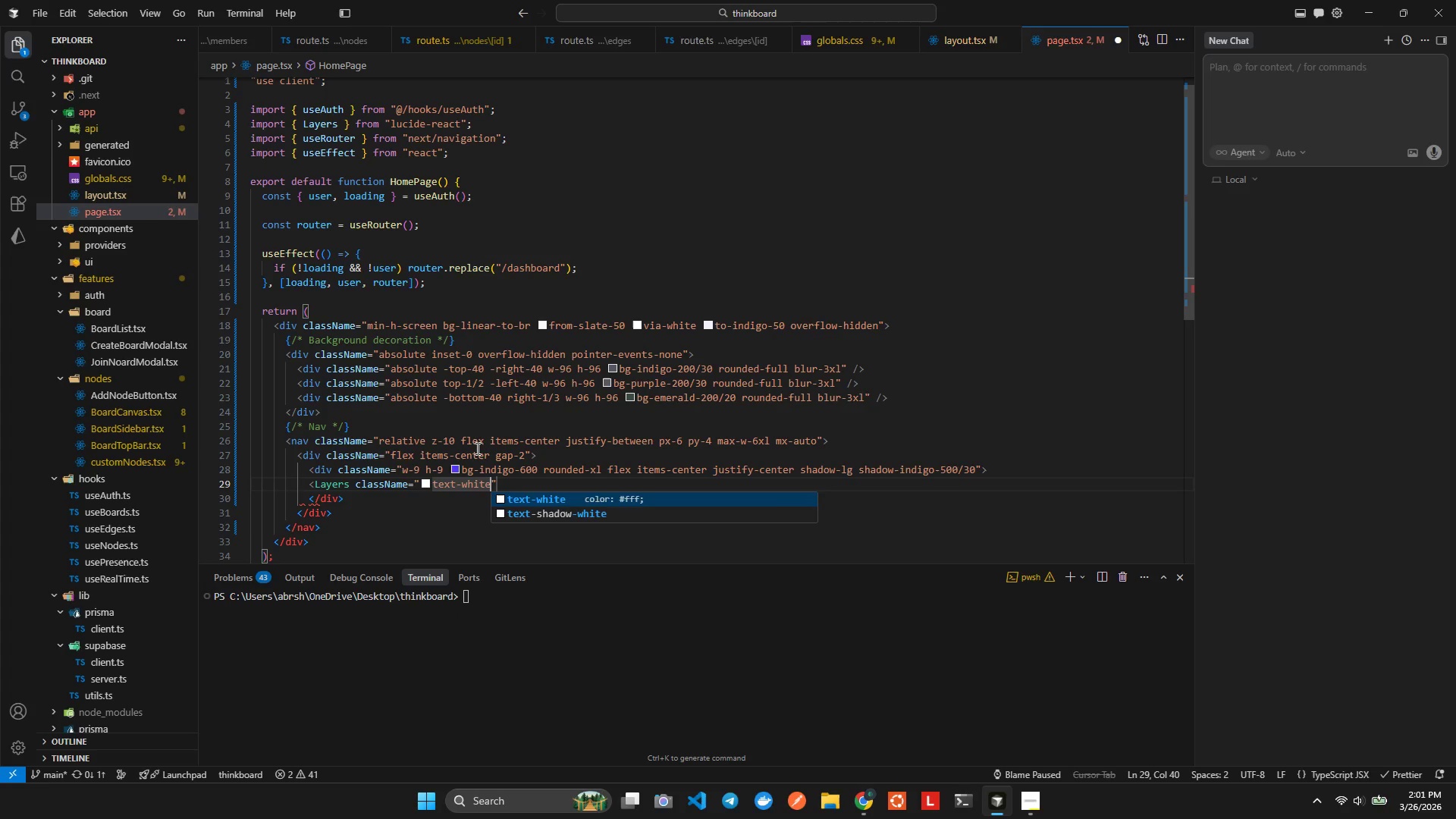 
key(ArrowRight)
 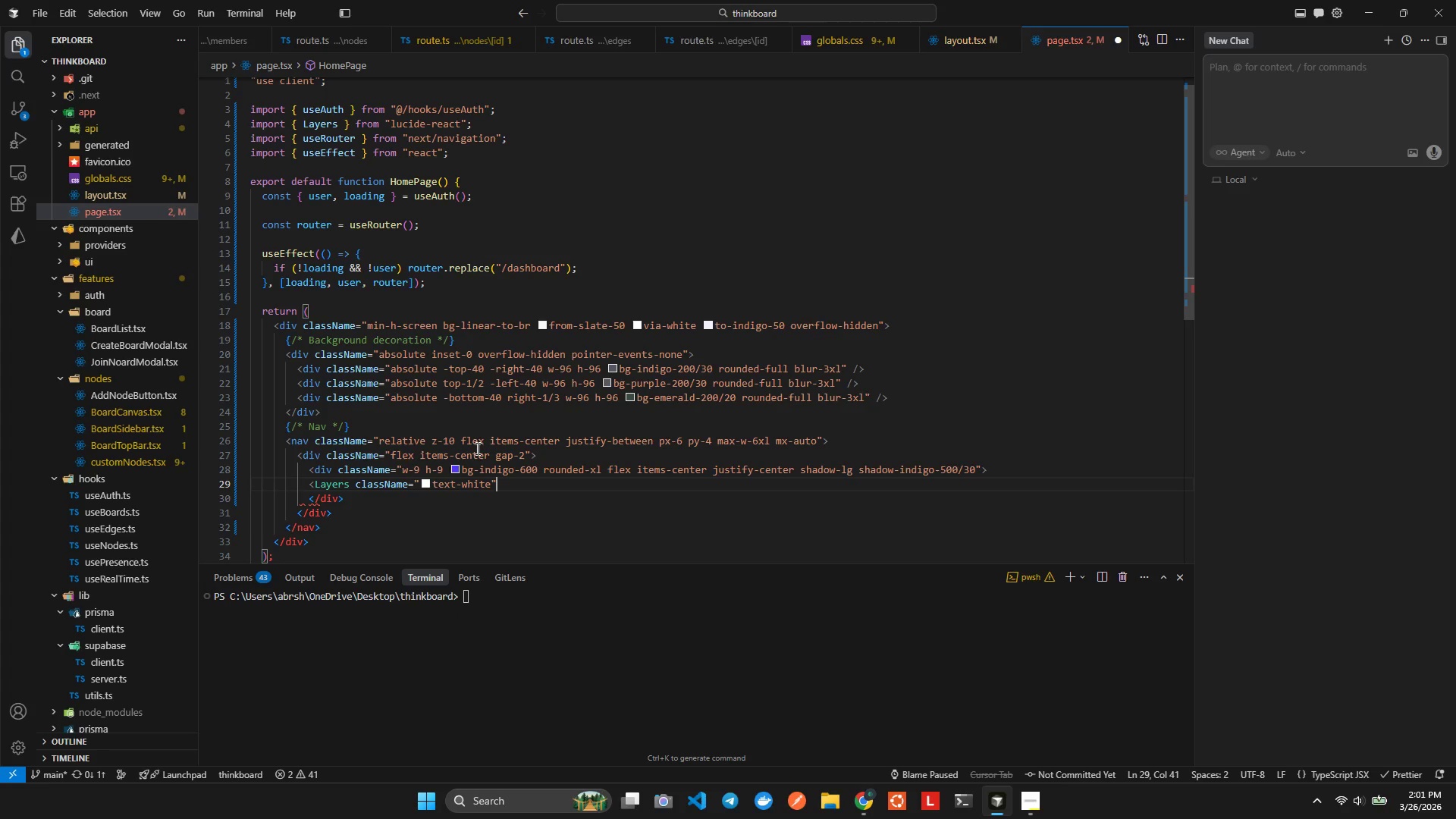 
type( si)
 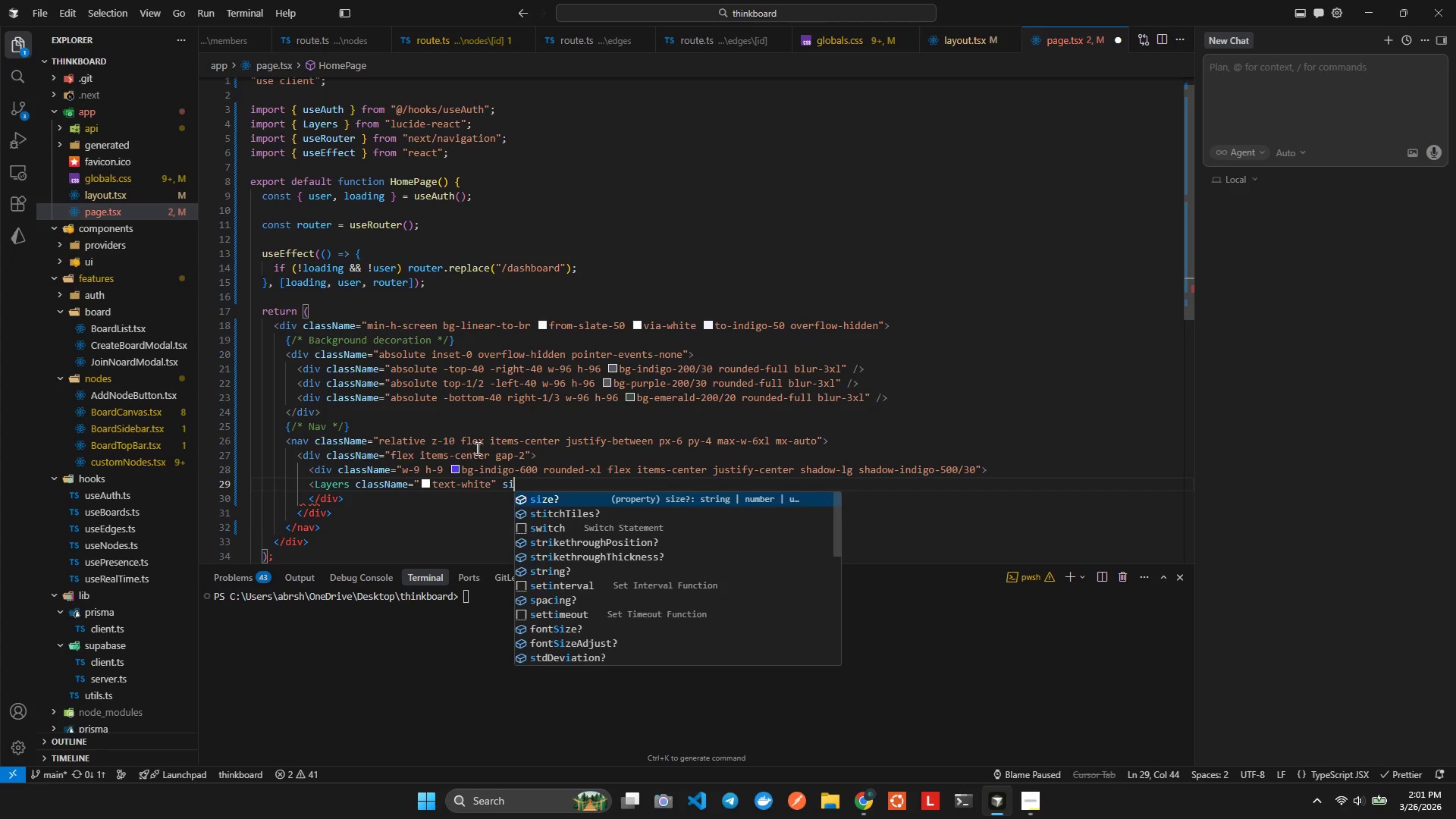 
key(Enter)
 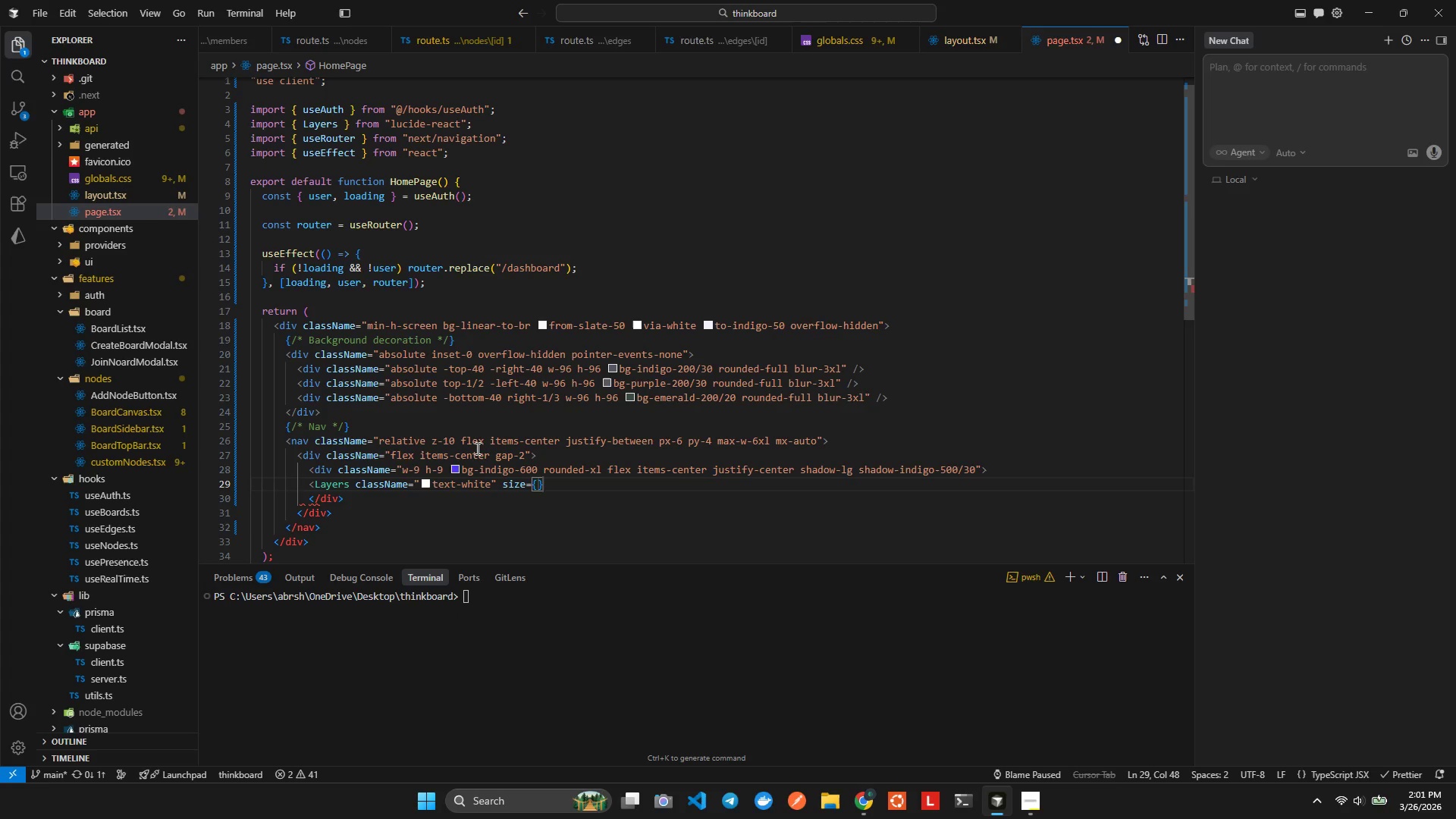 
type(18)
 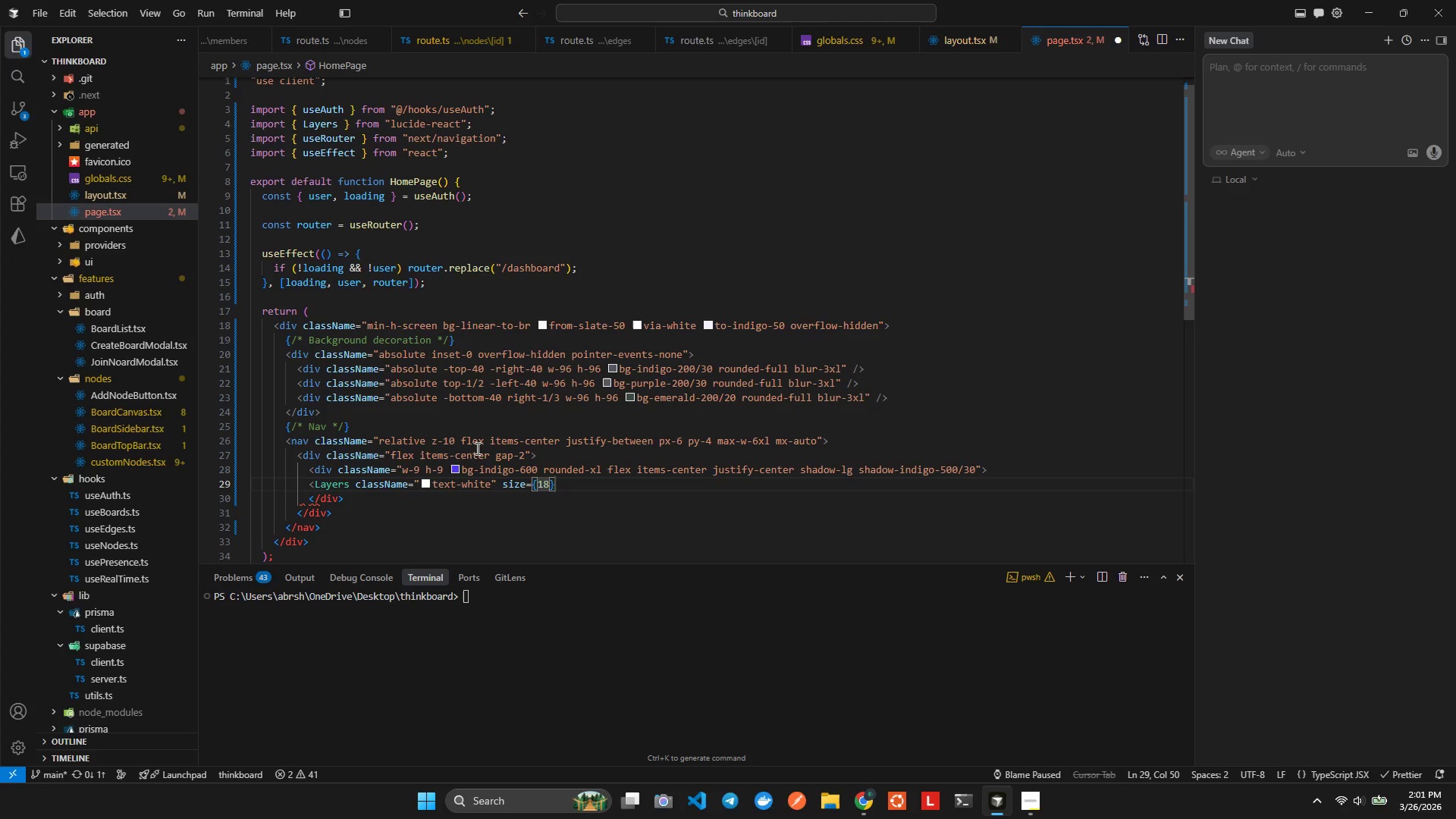 
key(ArrowRight)
 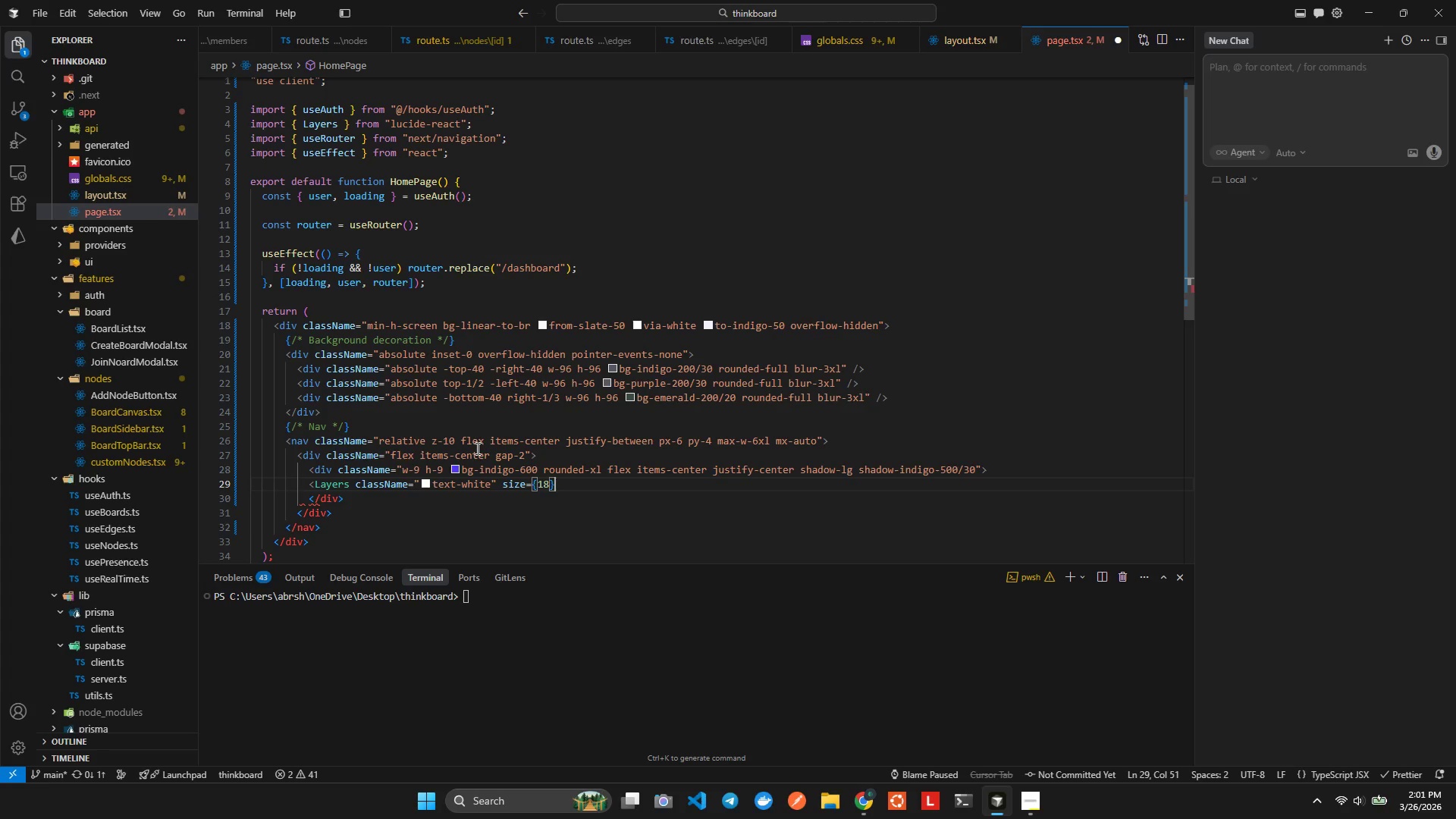 
key(Space)
 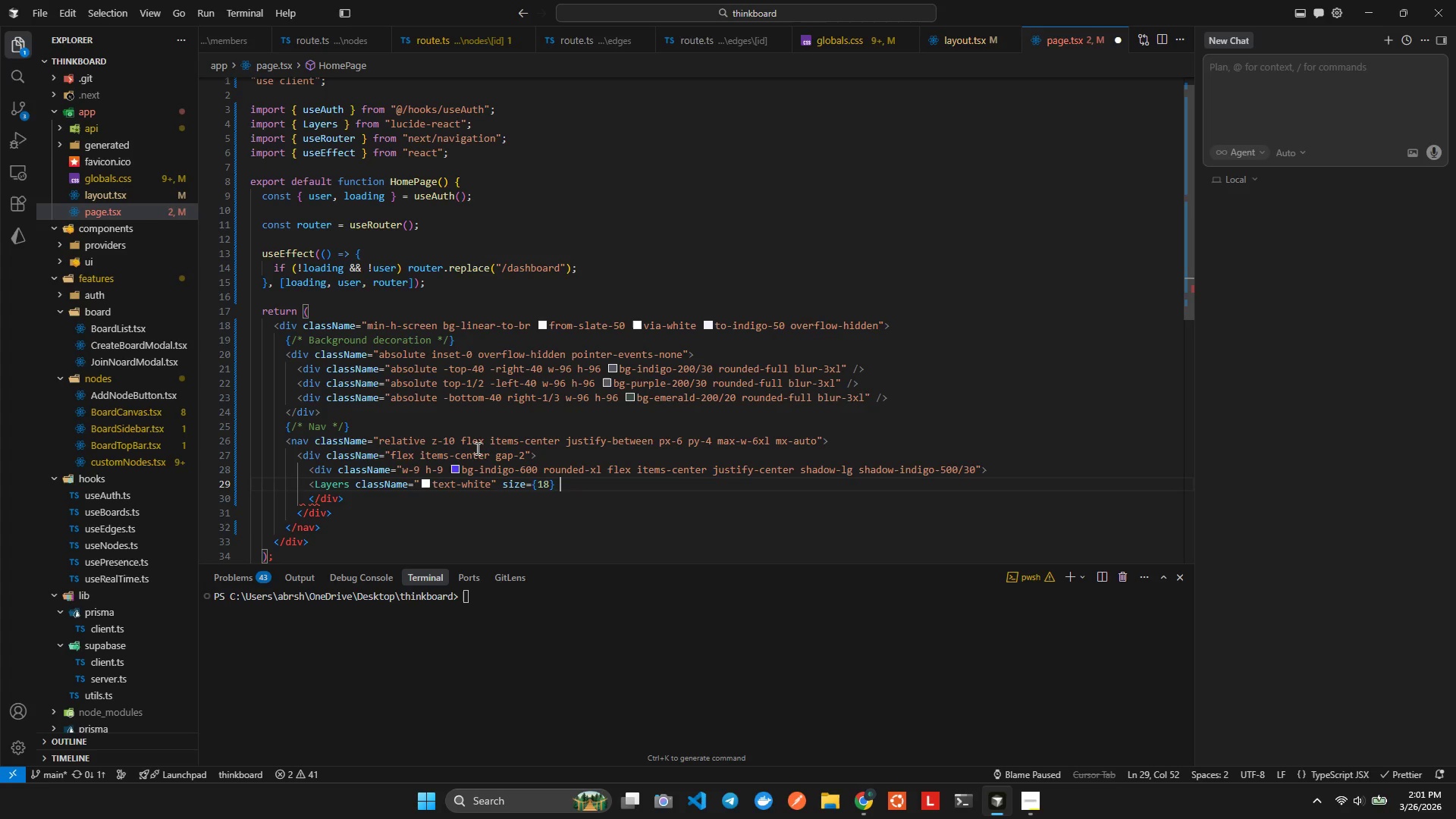 
key(NumpadDivide)
 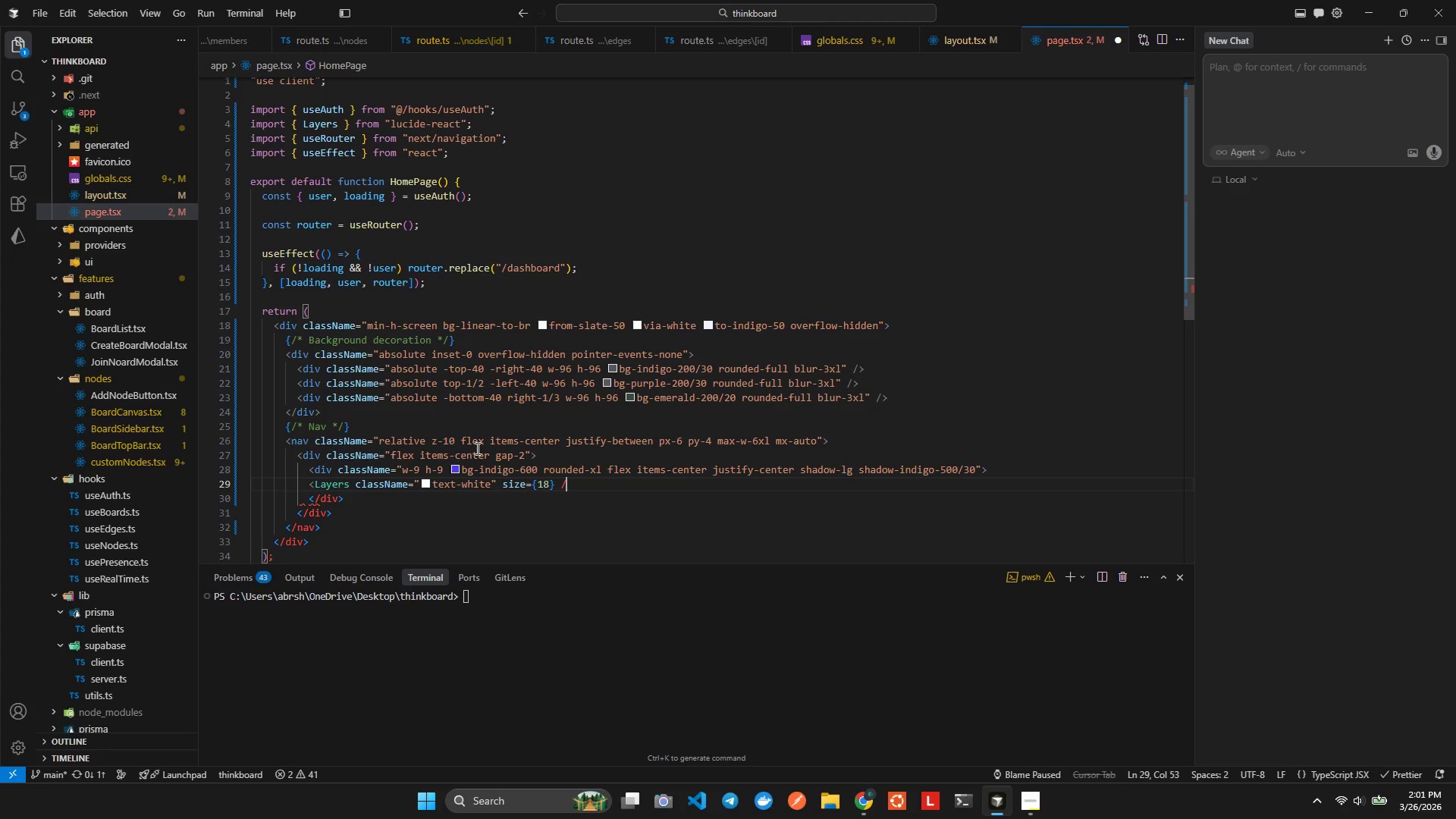 
key(Shift+Period)
 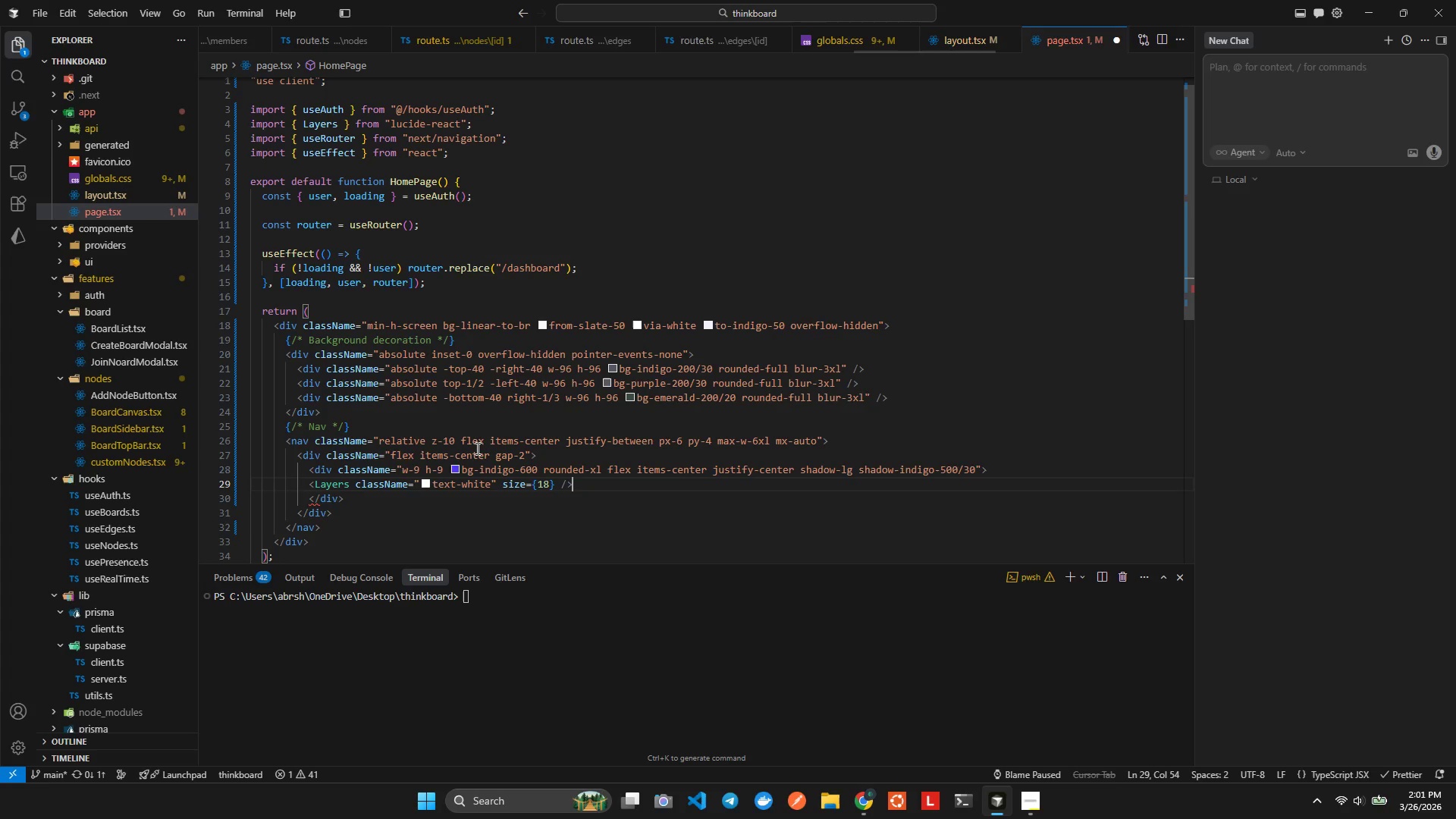 
key(Alt+Shift+ShiftLeft)
 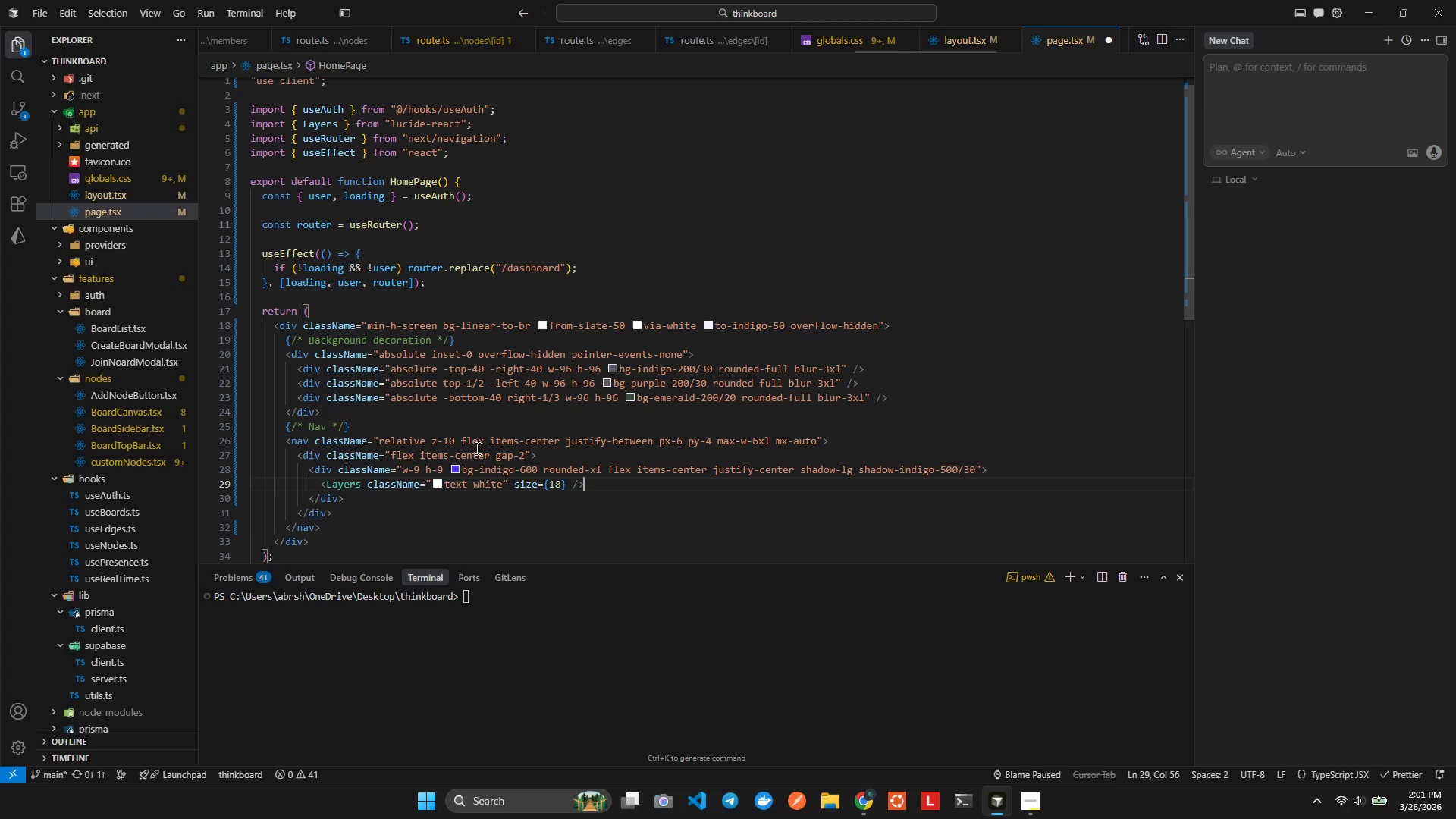 
key(Alt+AltLeft)
 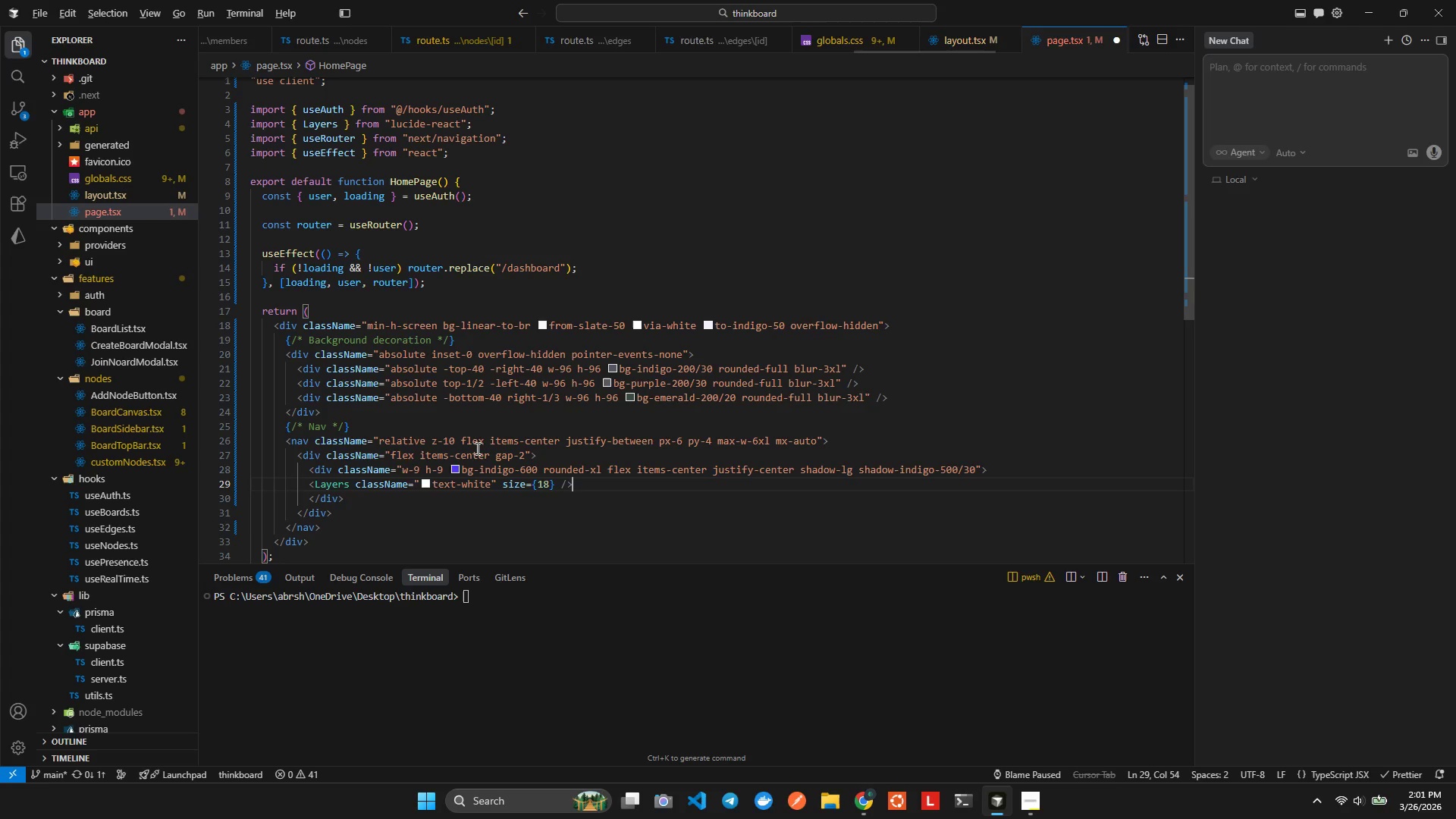 
key(Alt+Shift+F)
 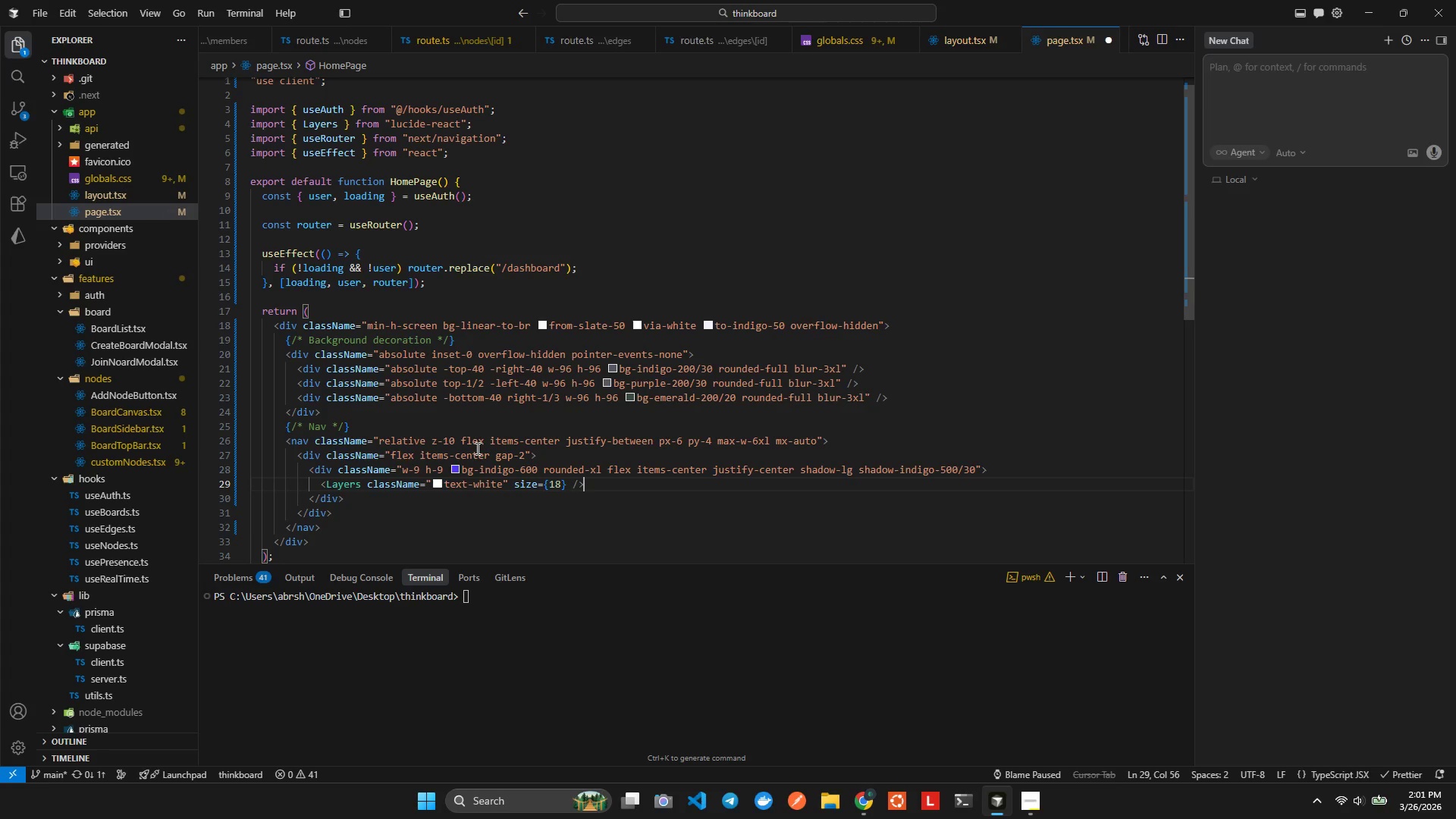 
key(ArrowDown)
 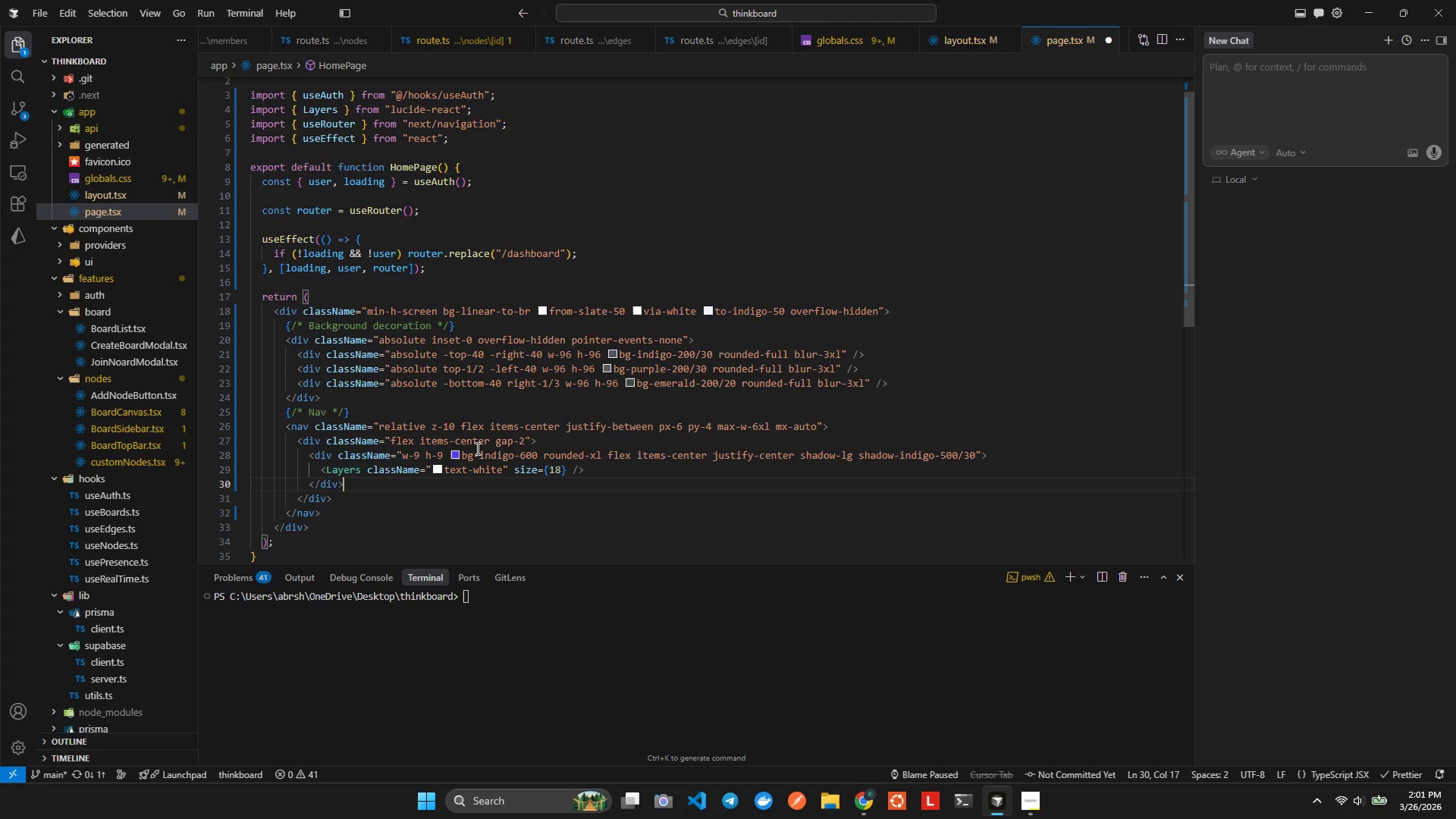 
key(ArrowLeft)
 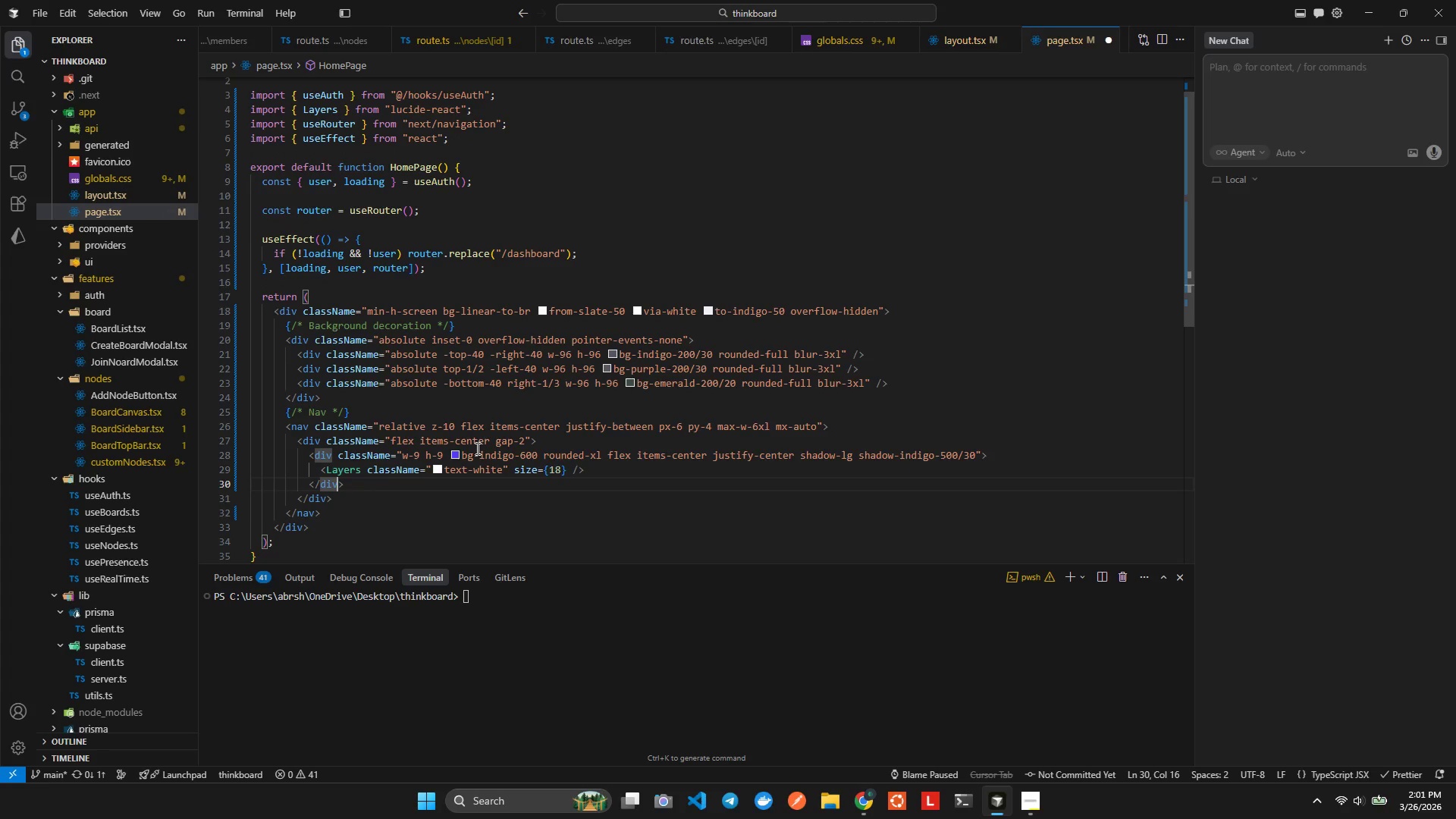 
key(ArrowRight)
 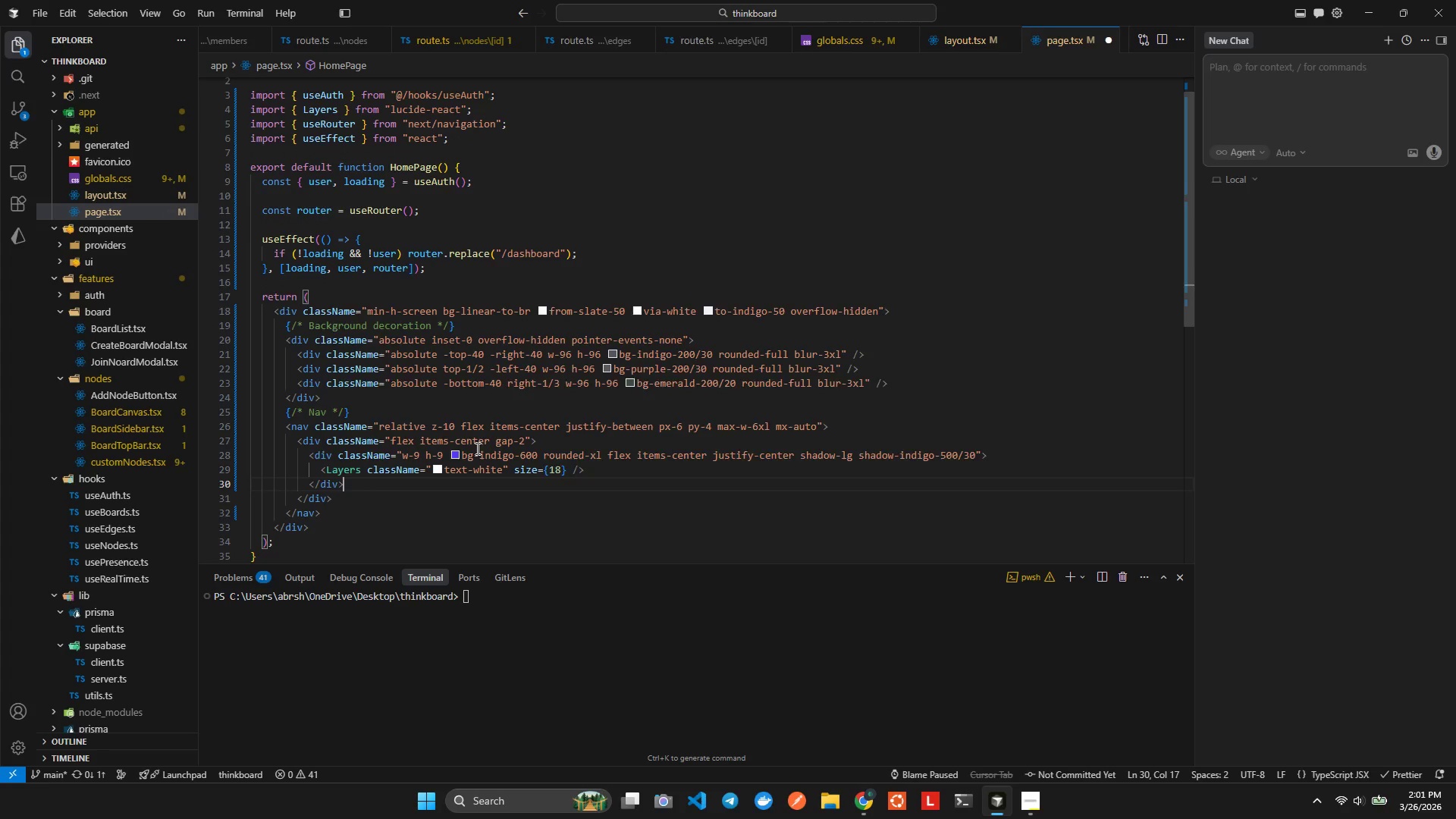 
key(Enter)
 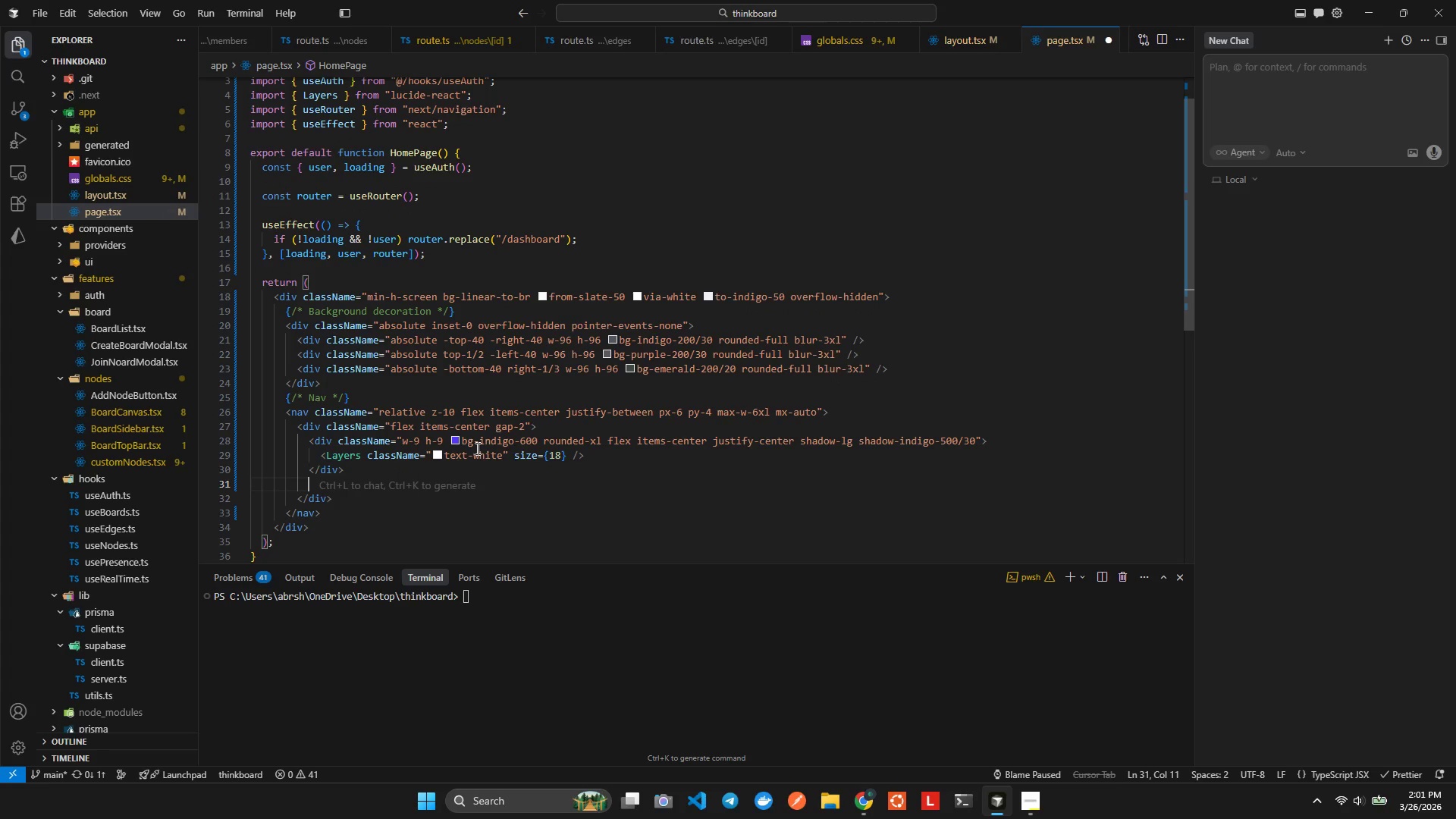 
type(san)
 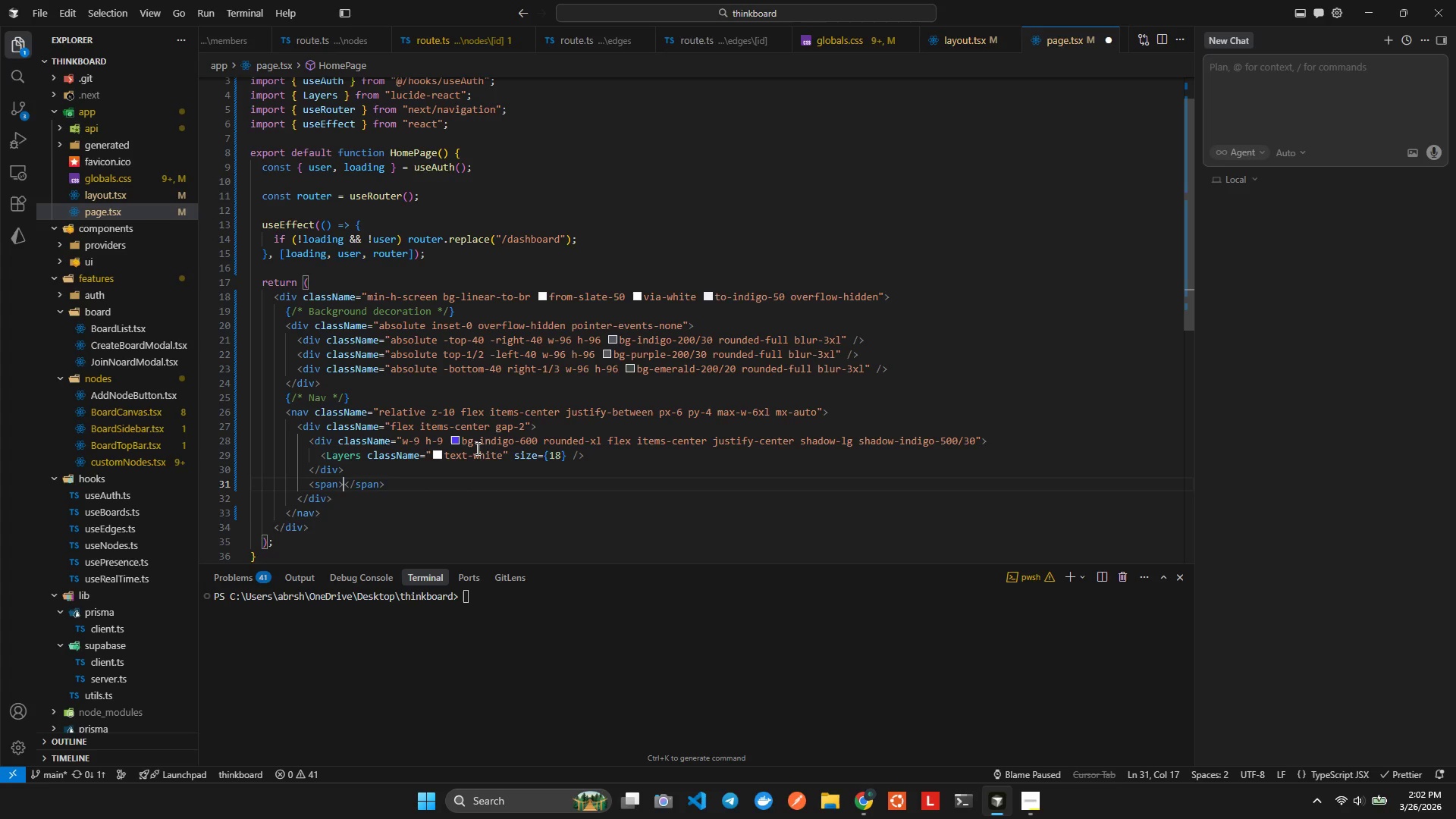 
hold_key(key=P, duration=0.33)
 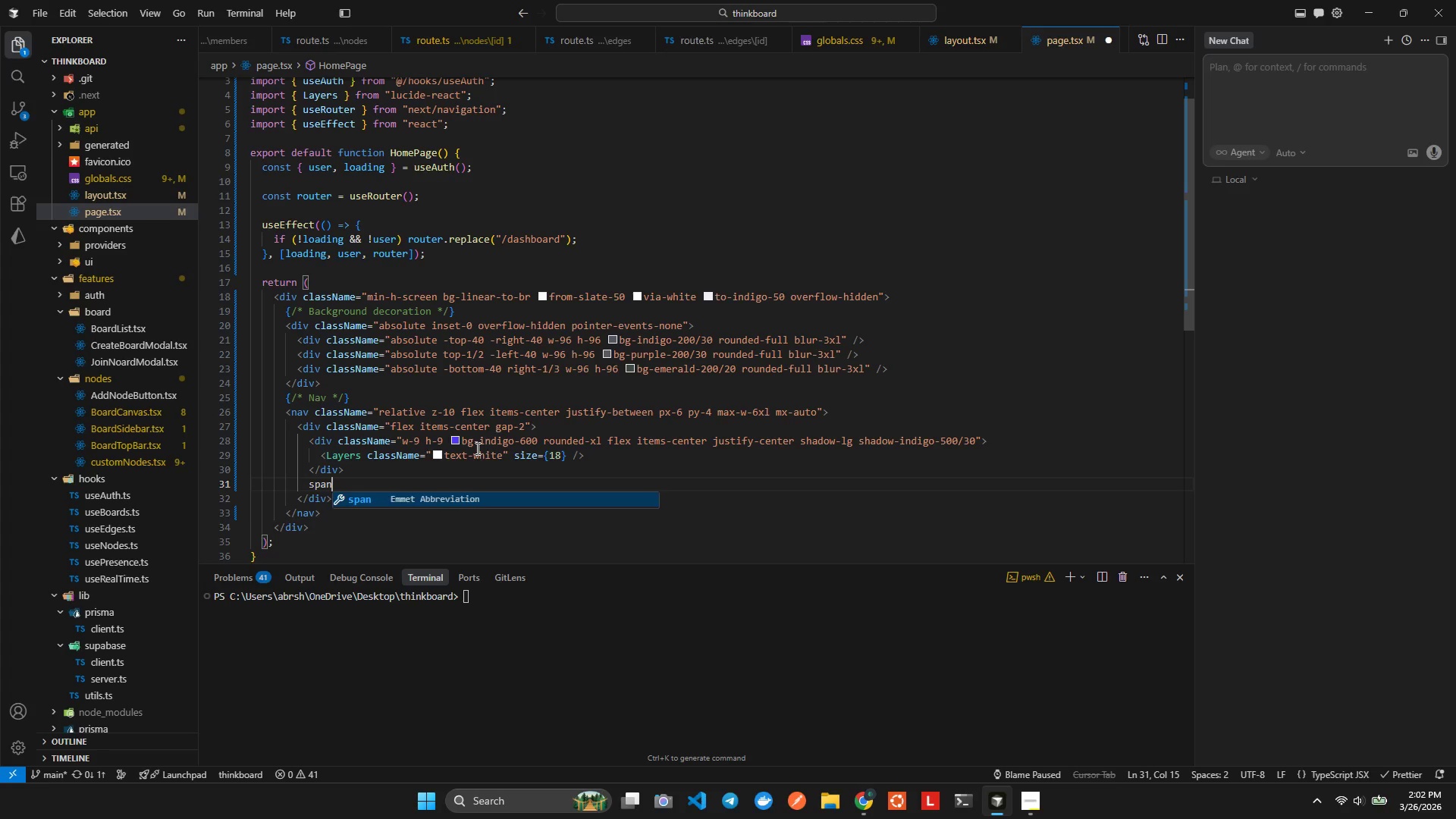 
key(Enter)
 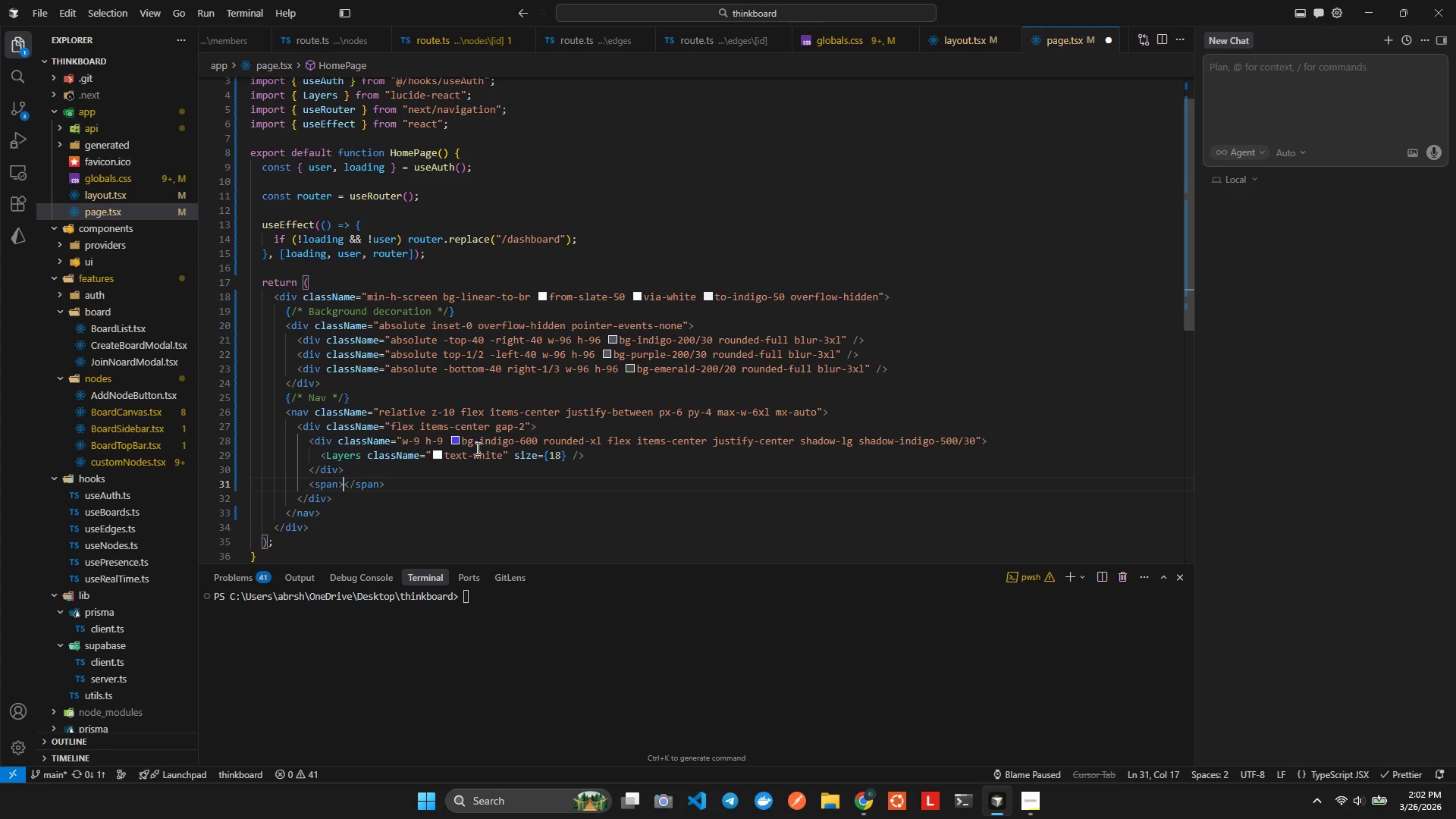 
key(ArrowLeft)
 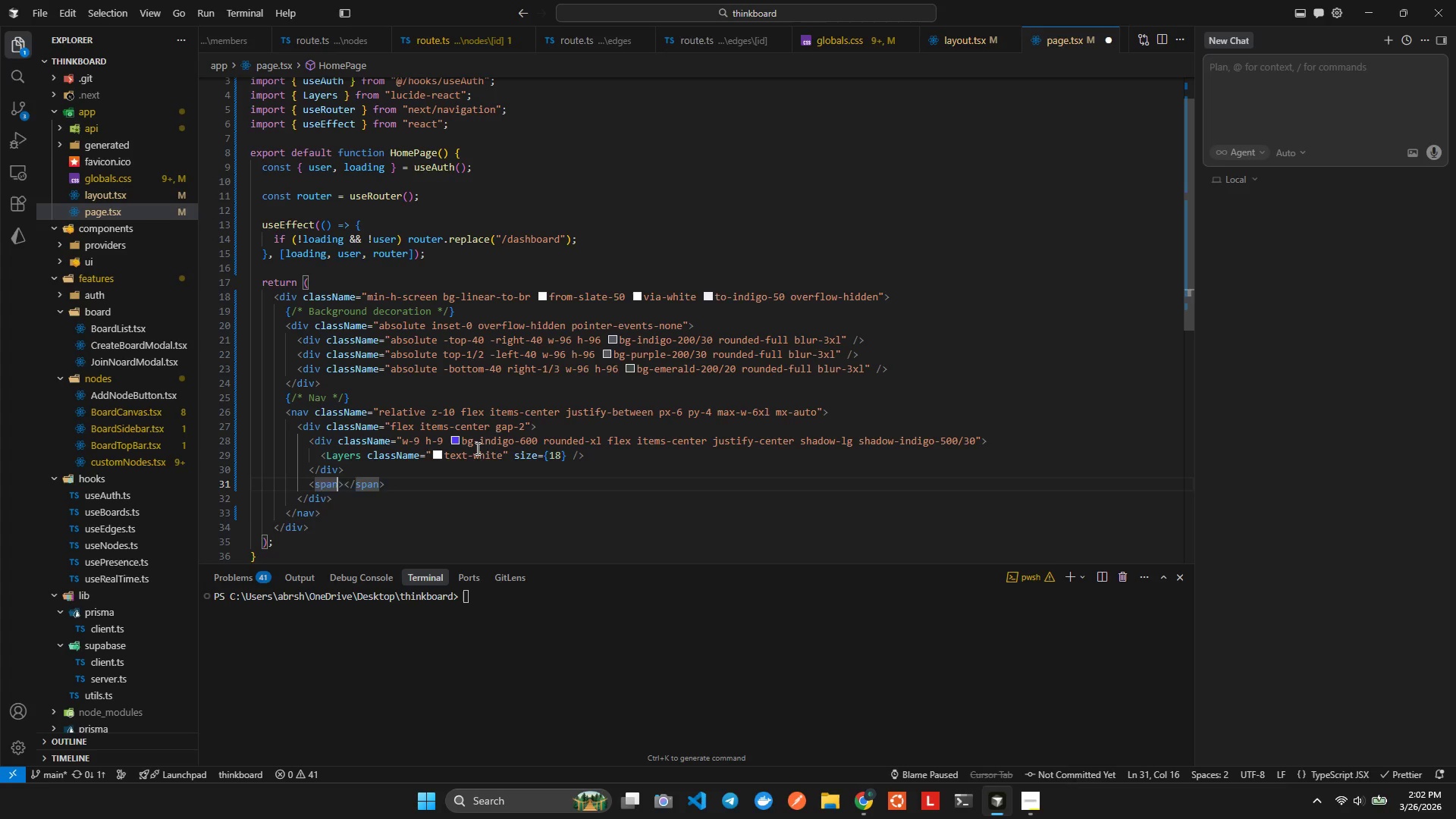 
type( clas)
 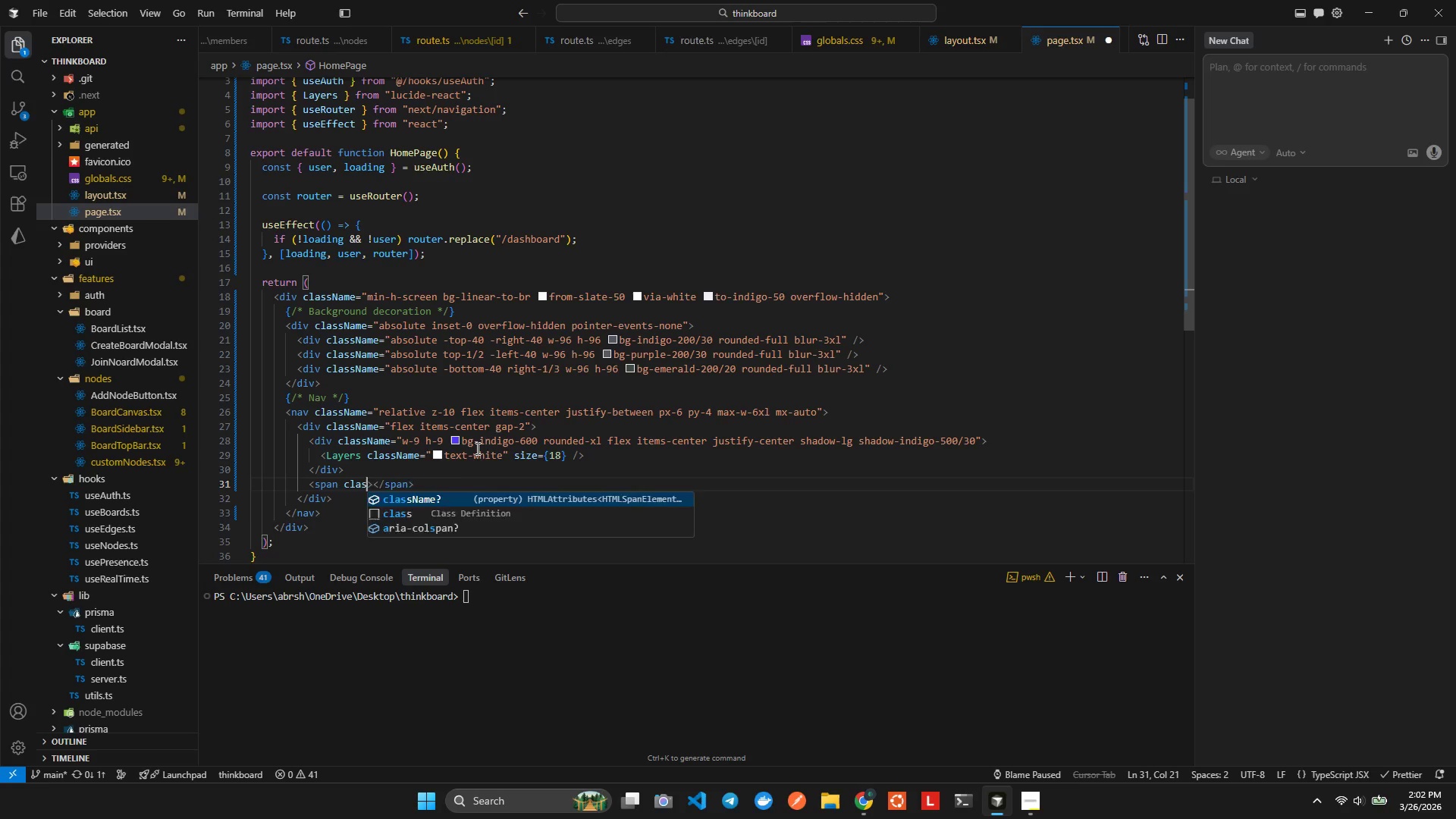 
key(Enter)
 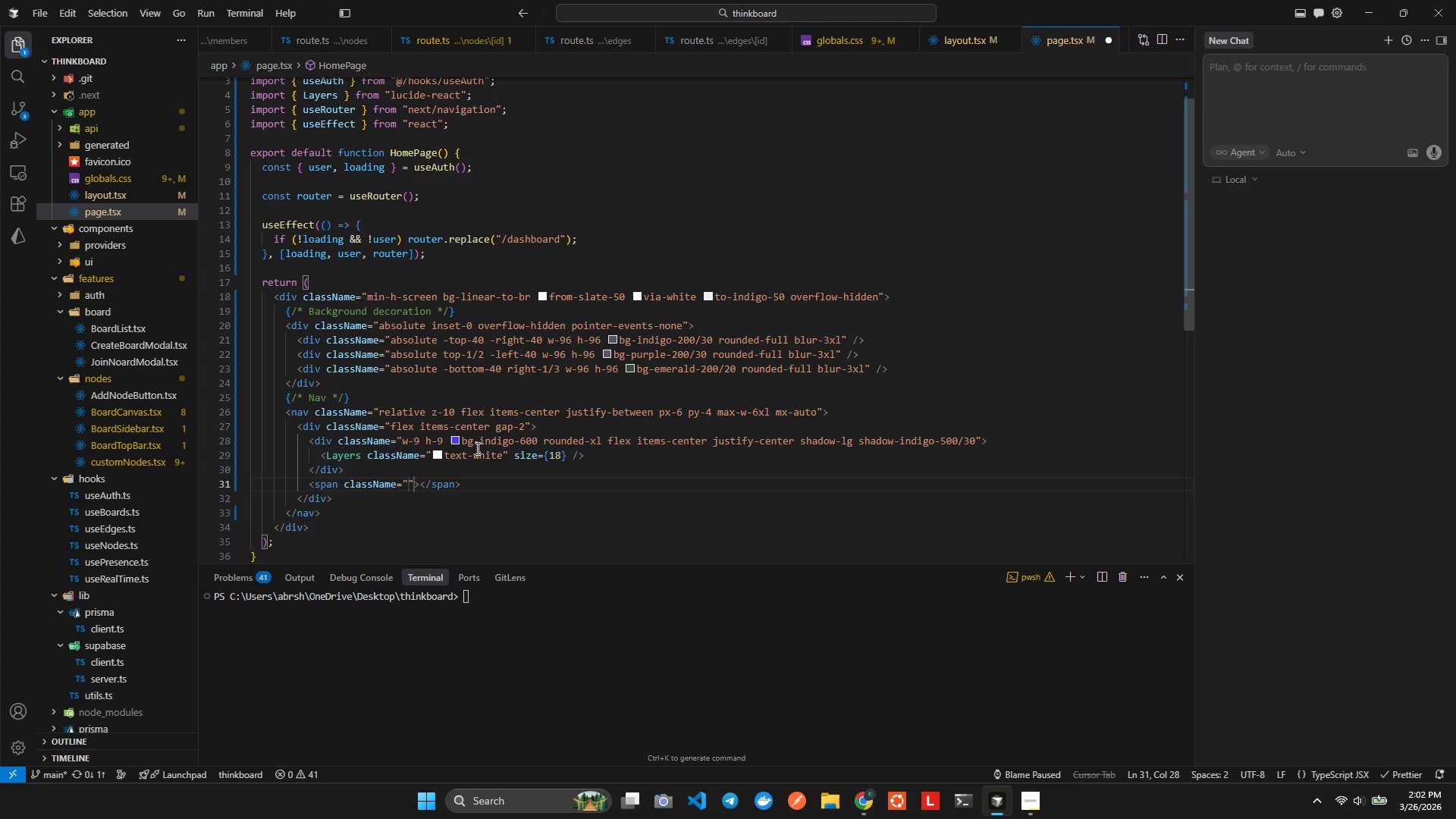 
type(tex)
 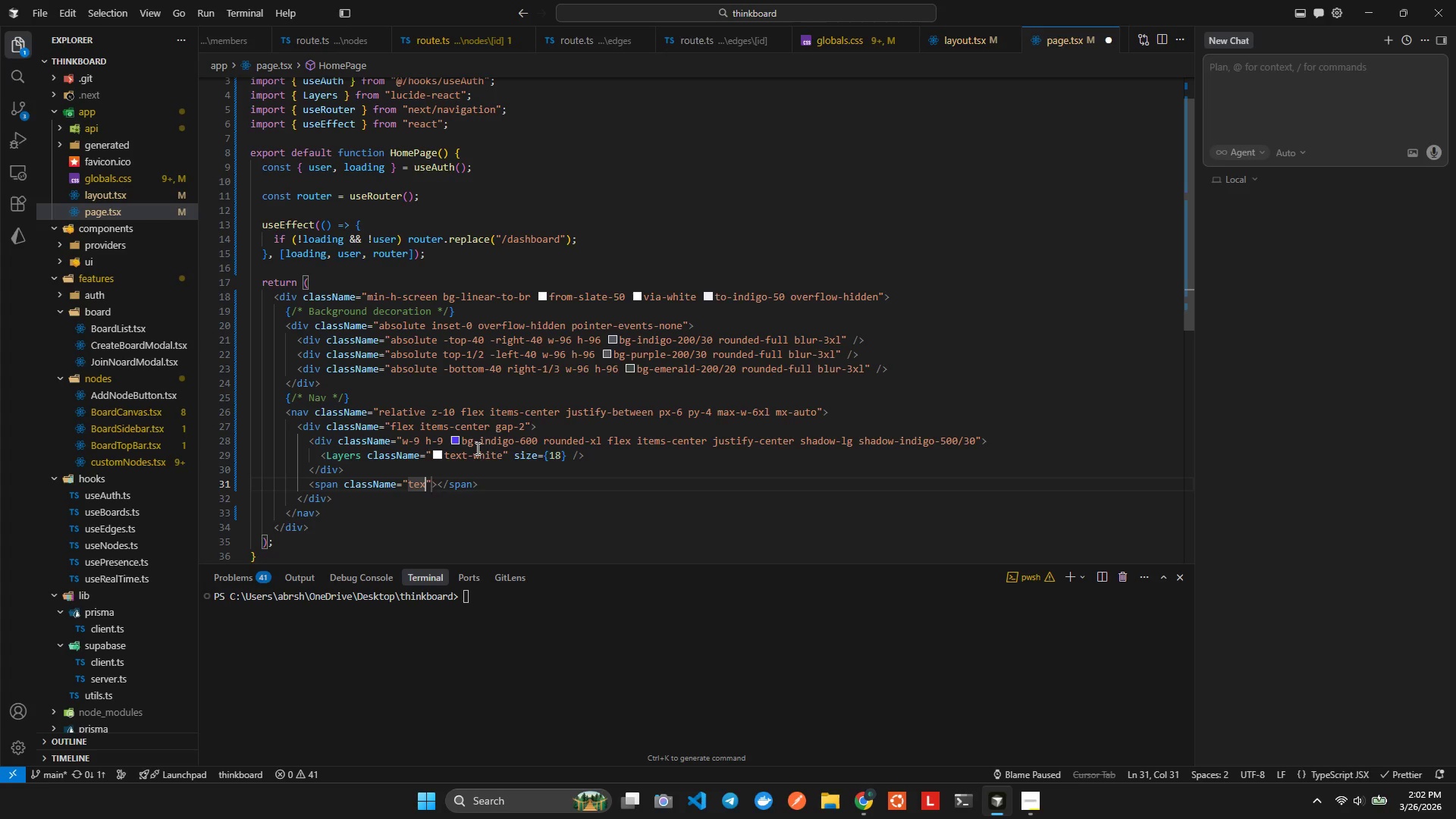 
key(Control+Space)
 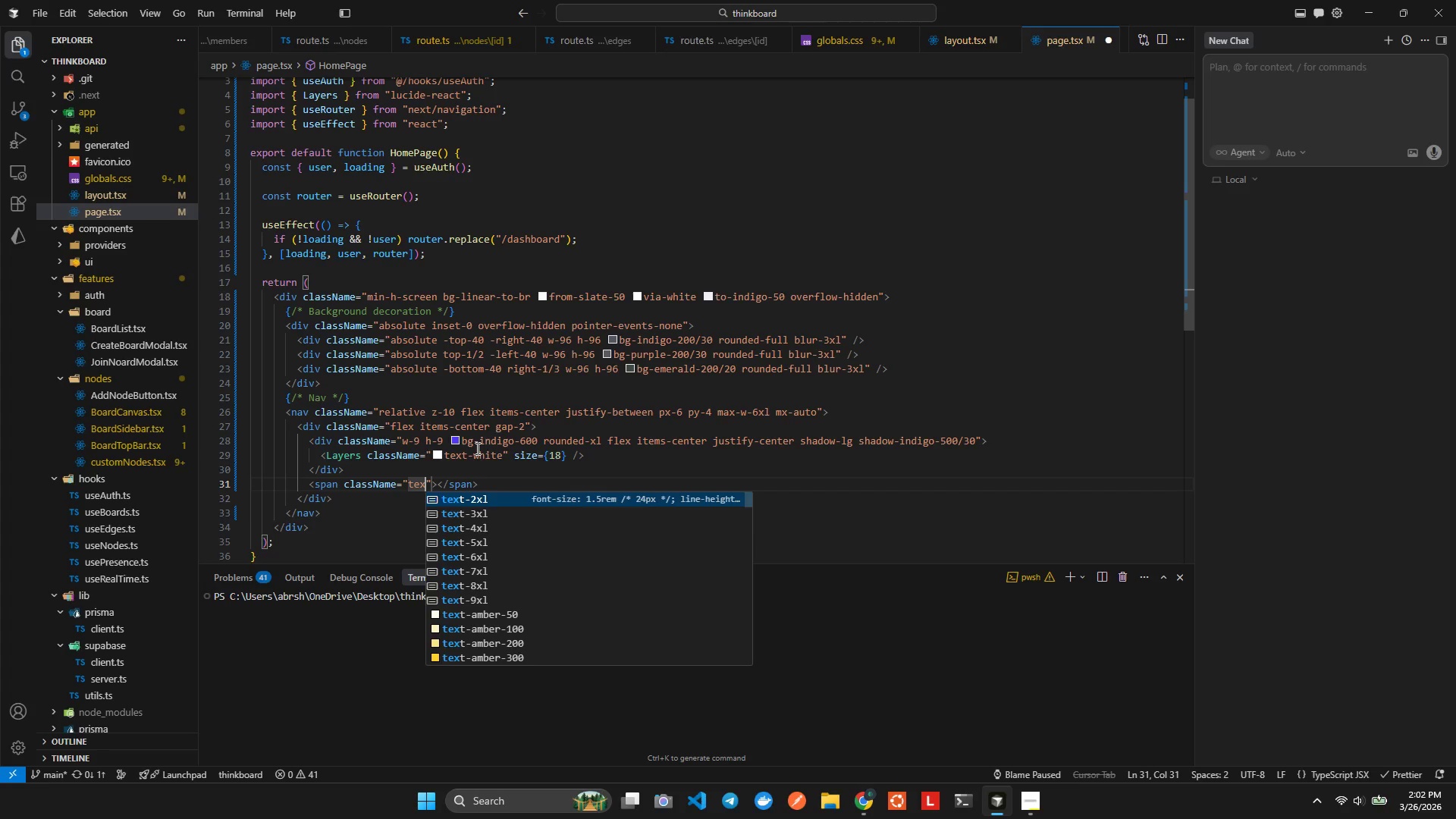 
key(L)
 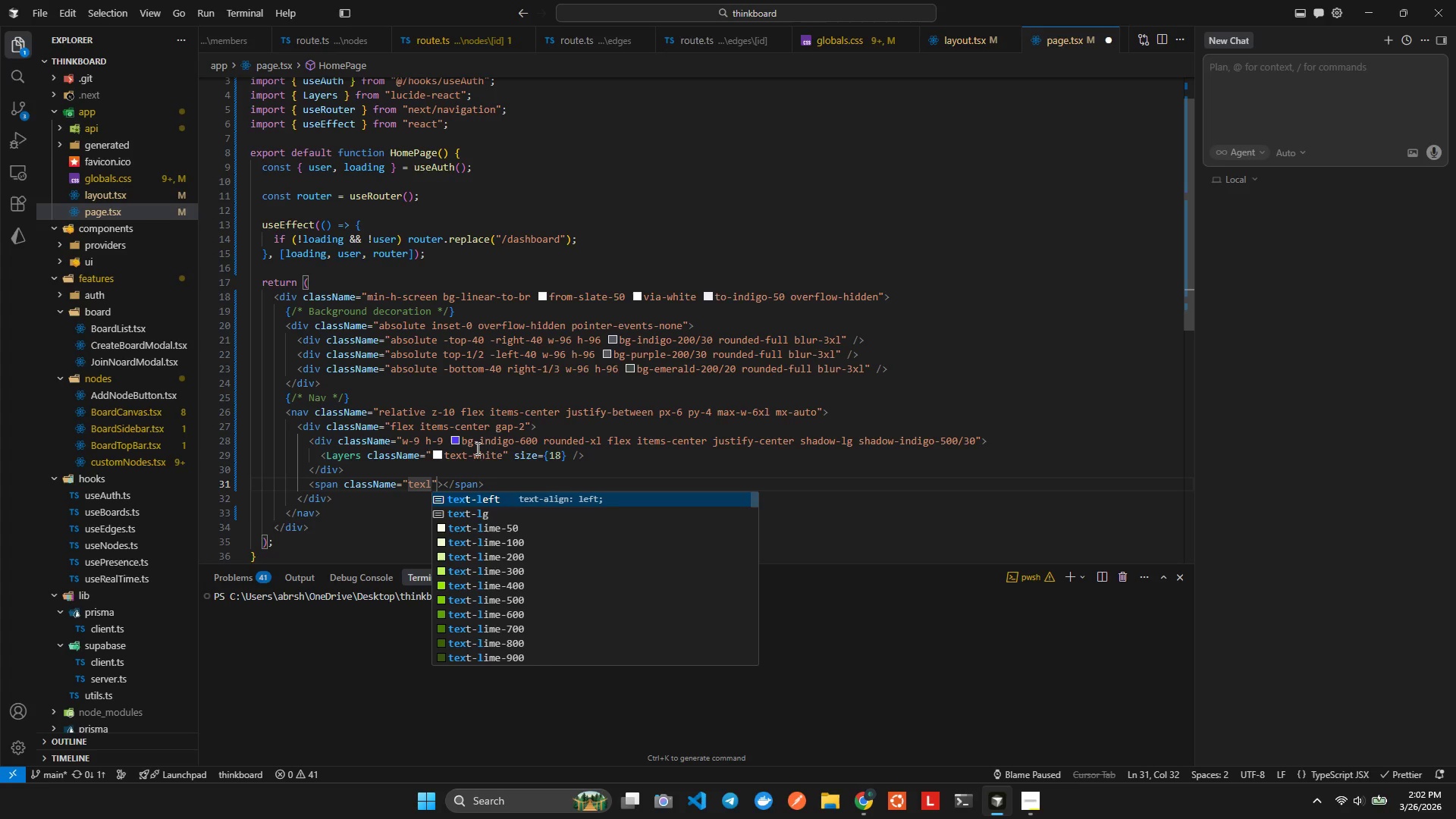 
key(ArrowDown)
 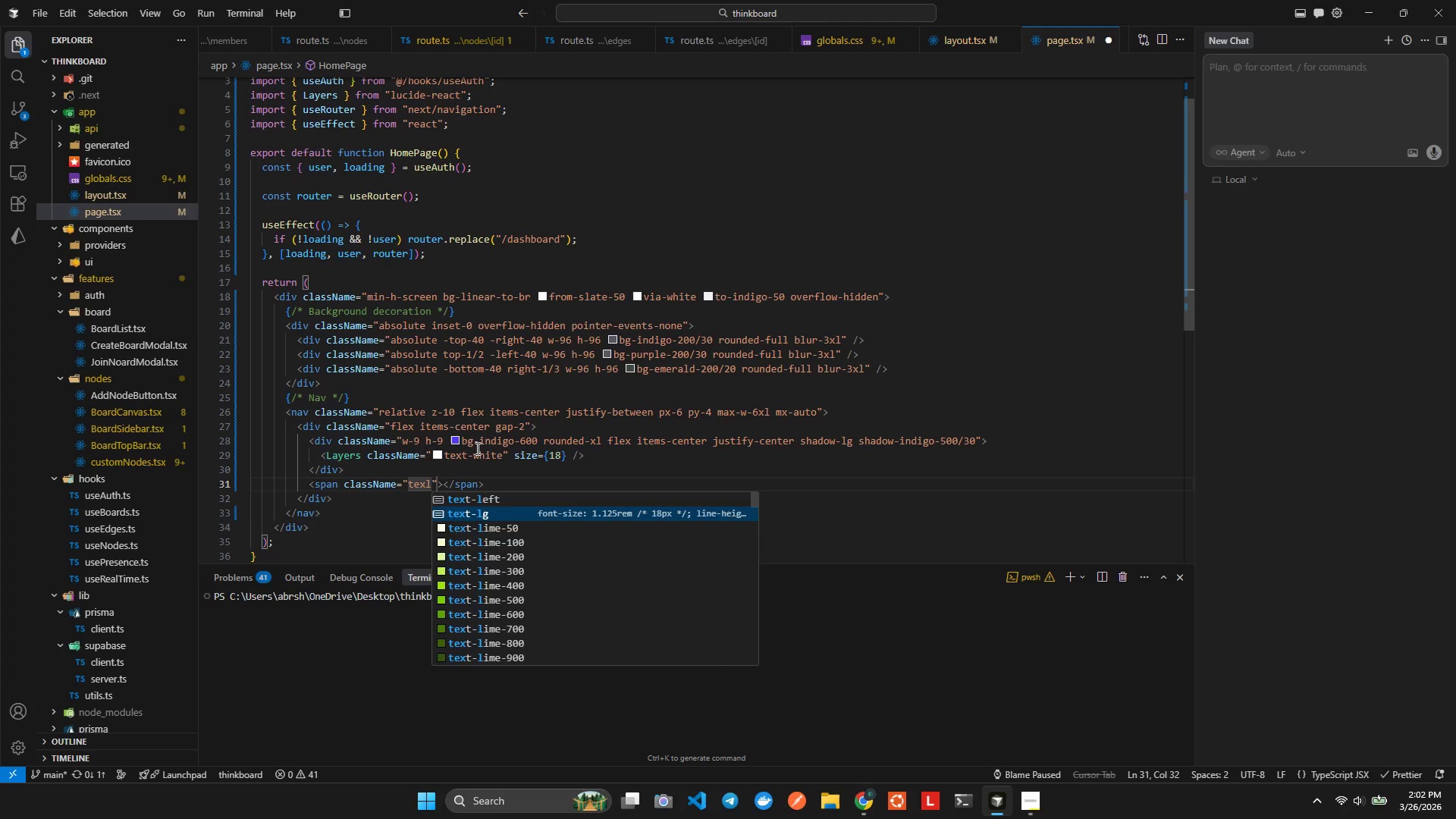 
key(Enter)
 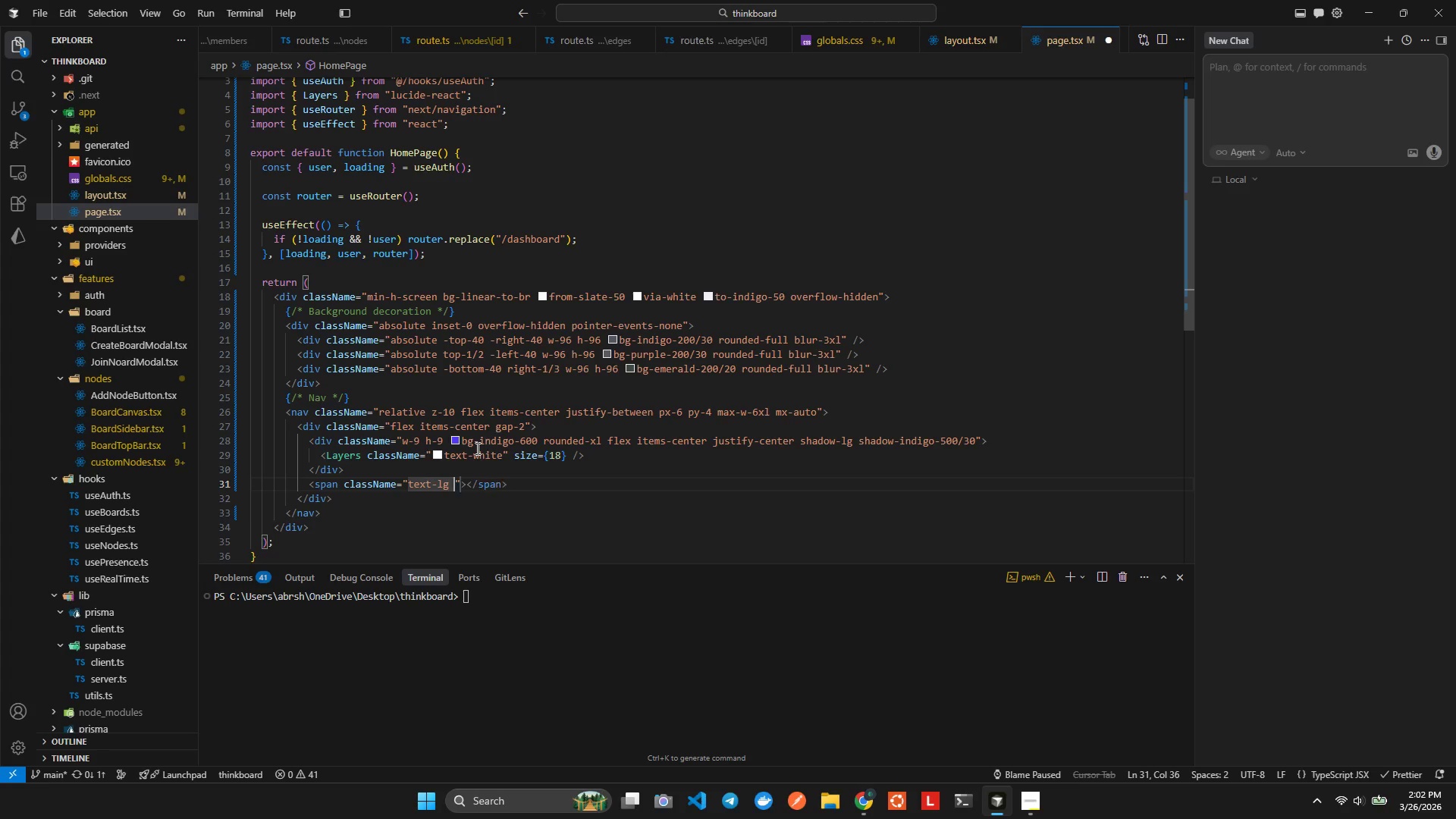 
type( fontbo;)
 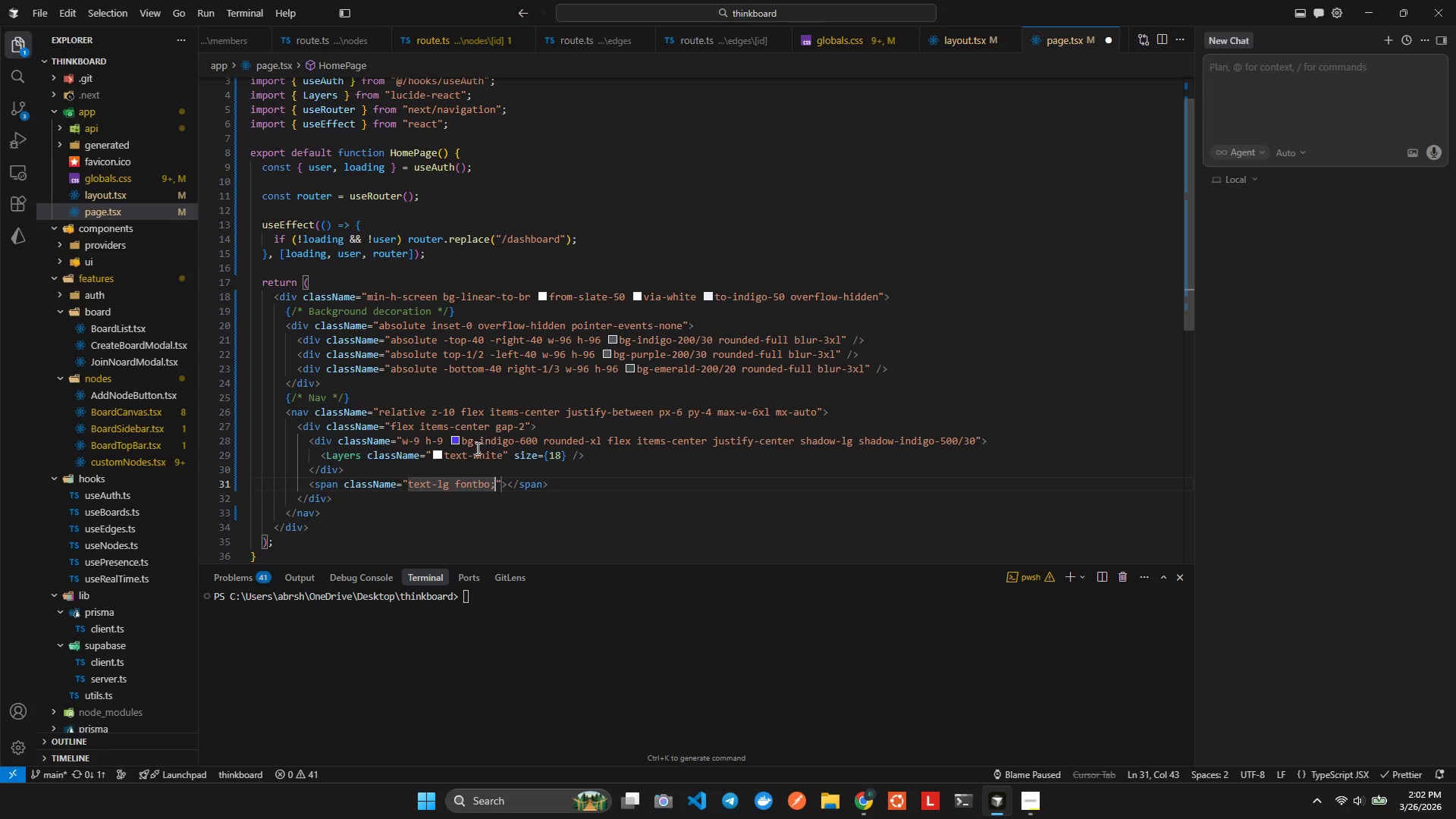 
key(Enter)
 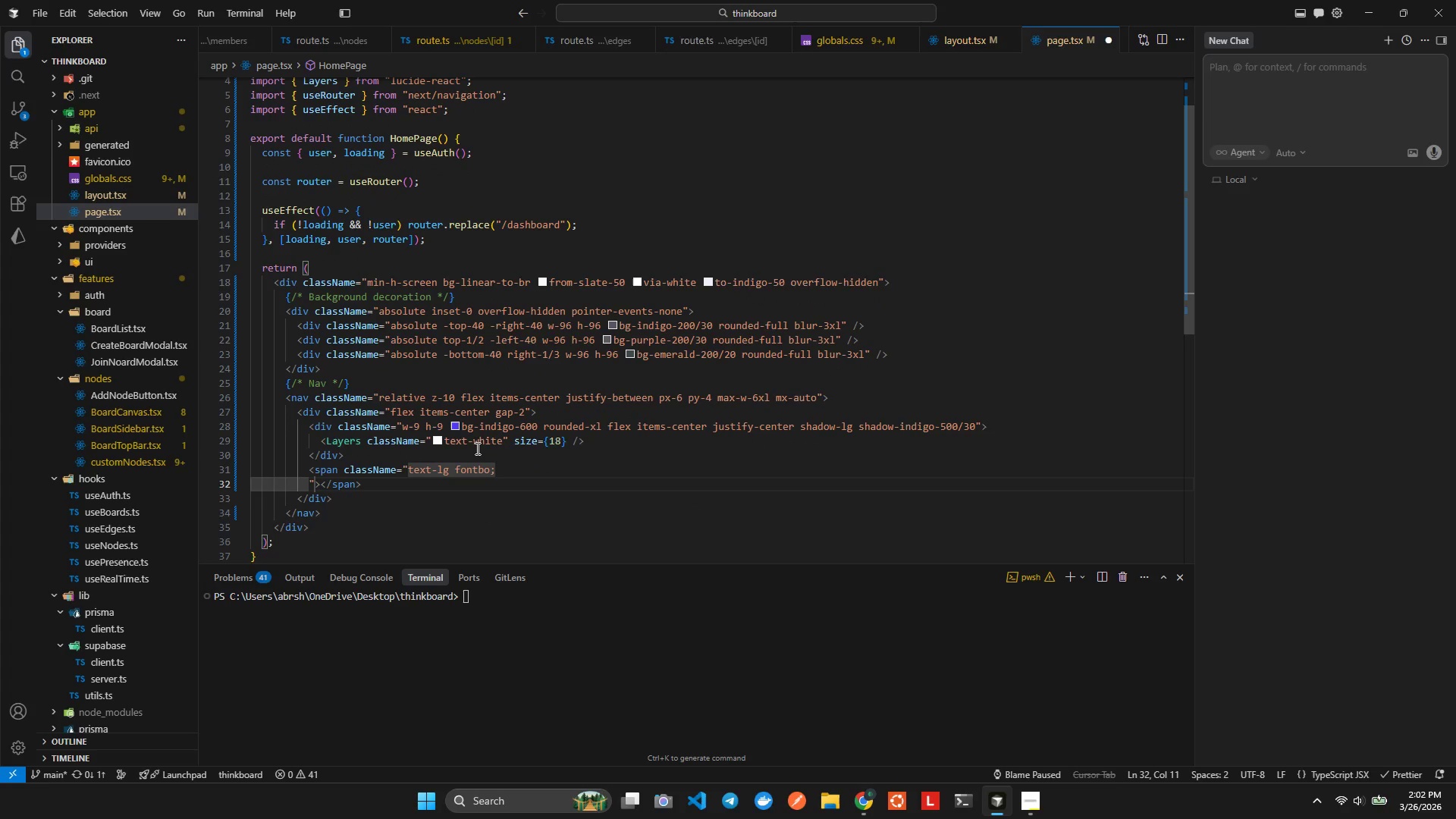 
key(Backspace)
 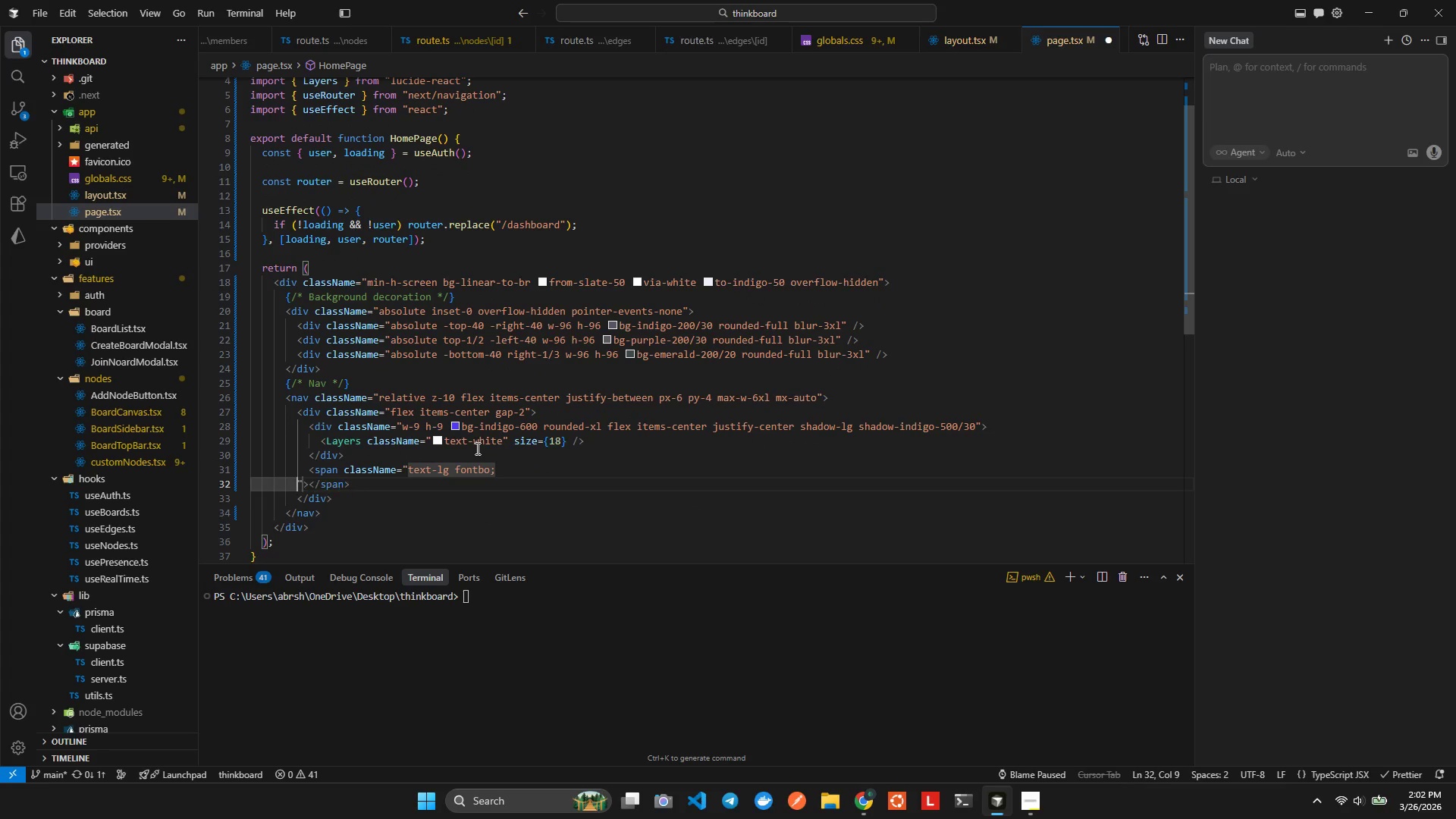 
key(Backspace)
 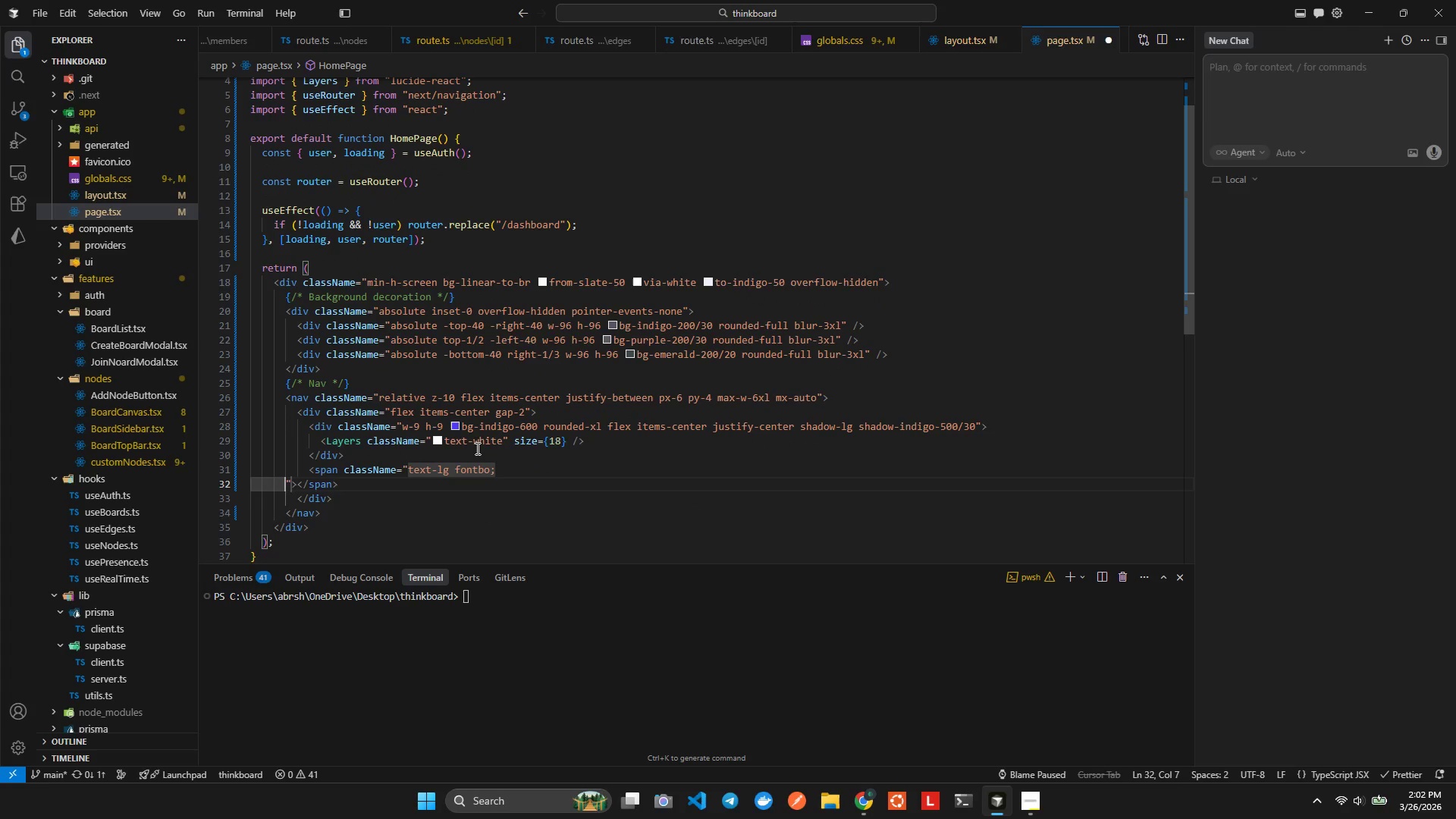 
key(Backspace)
 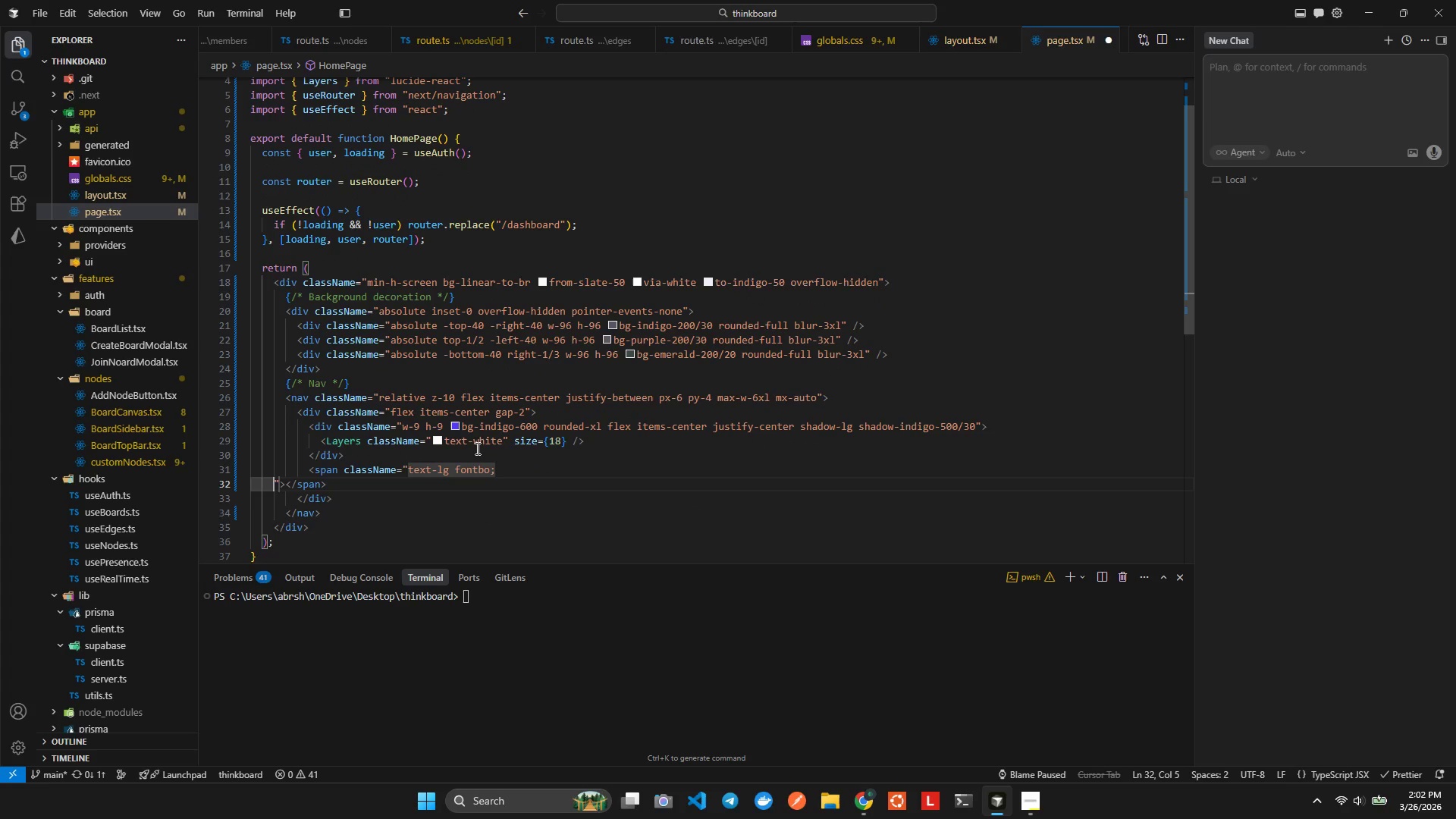 
key(Backspace)
 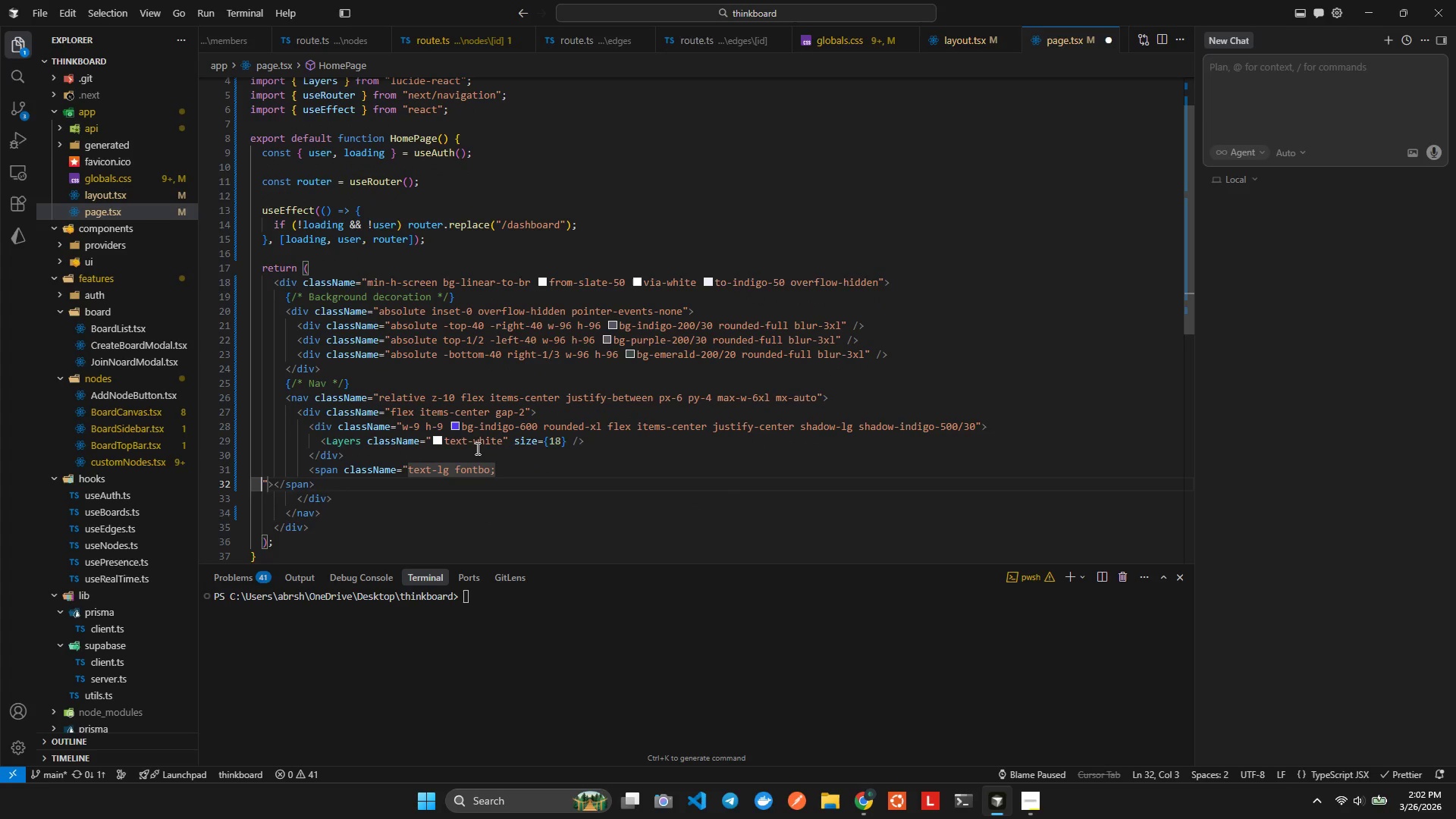 
key(Backspace)
 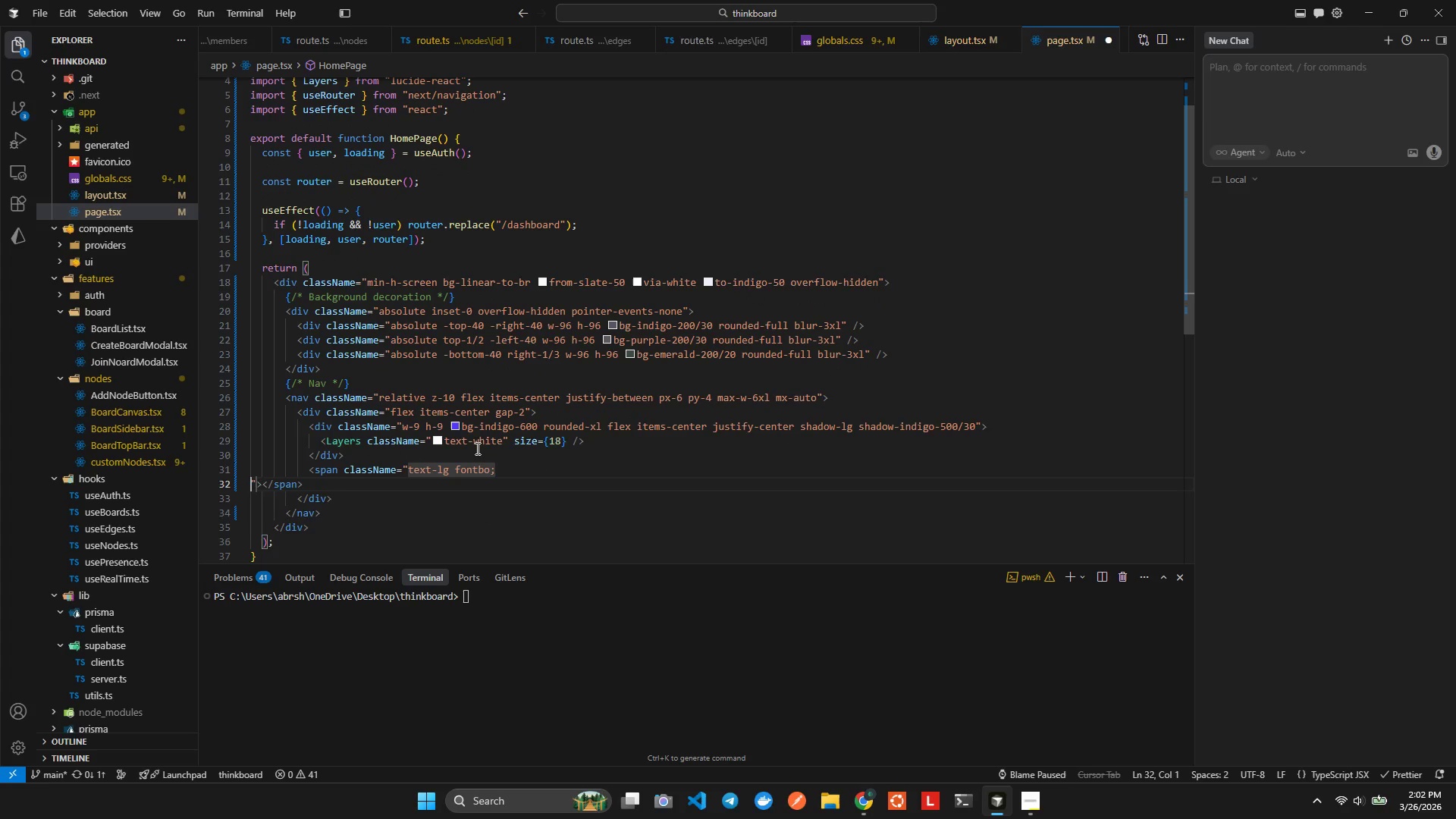 
key(Backspace)
 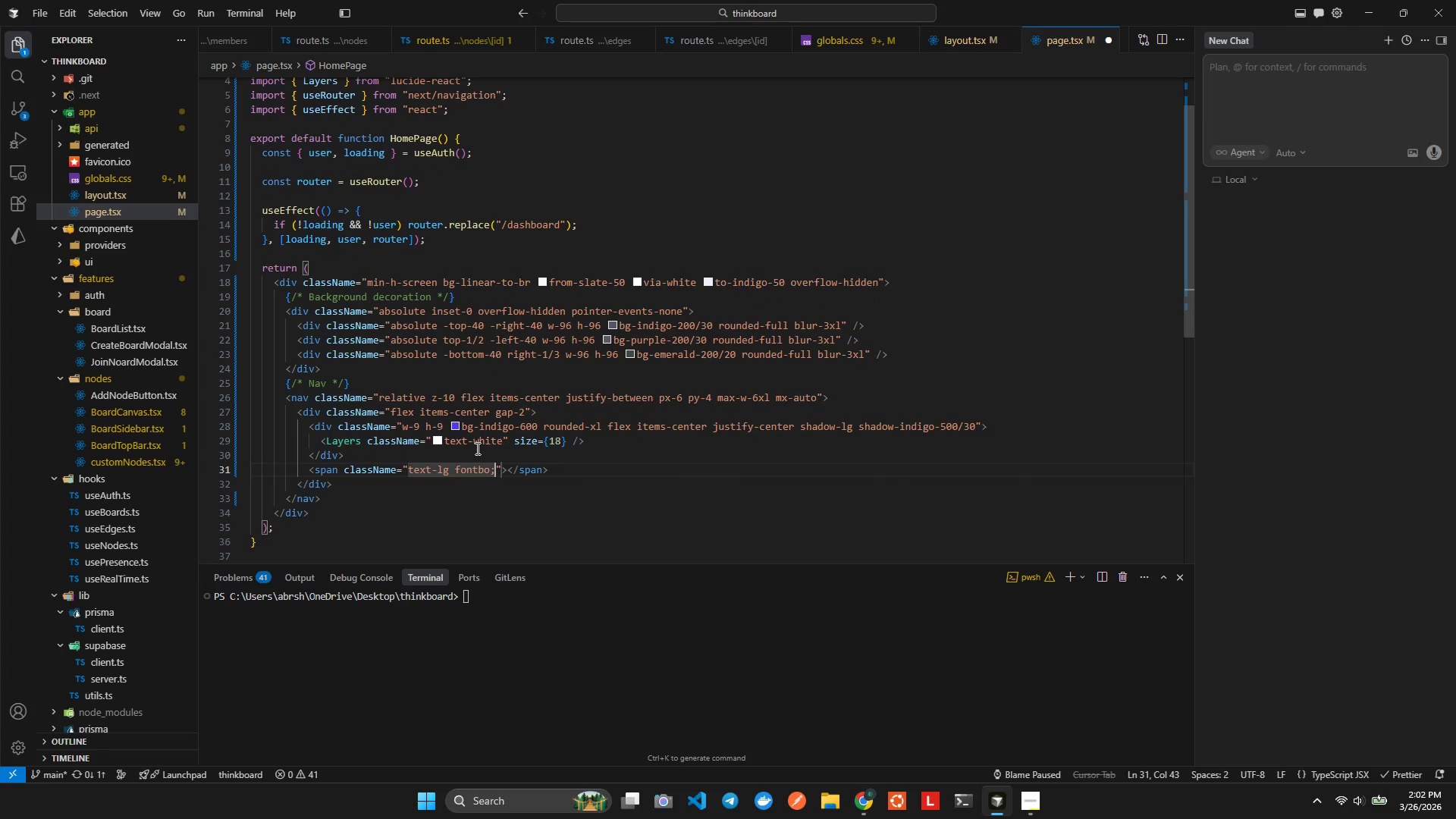 
key(Backspace)
 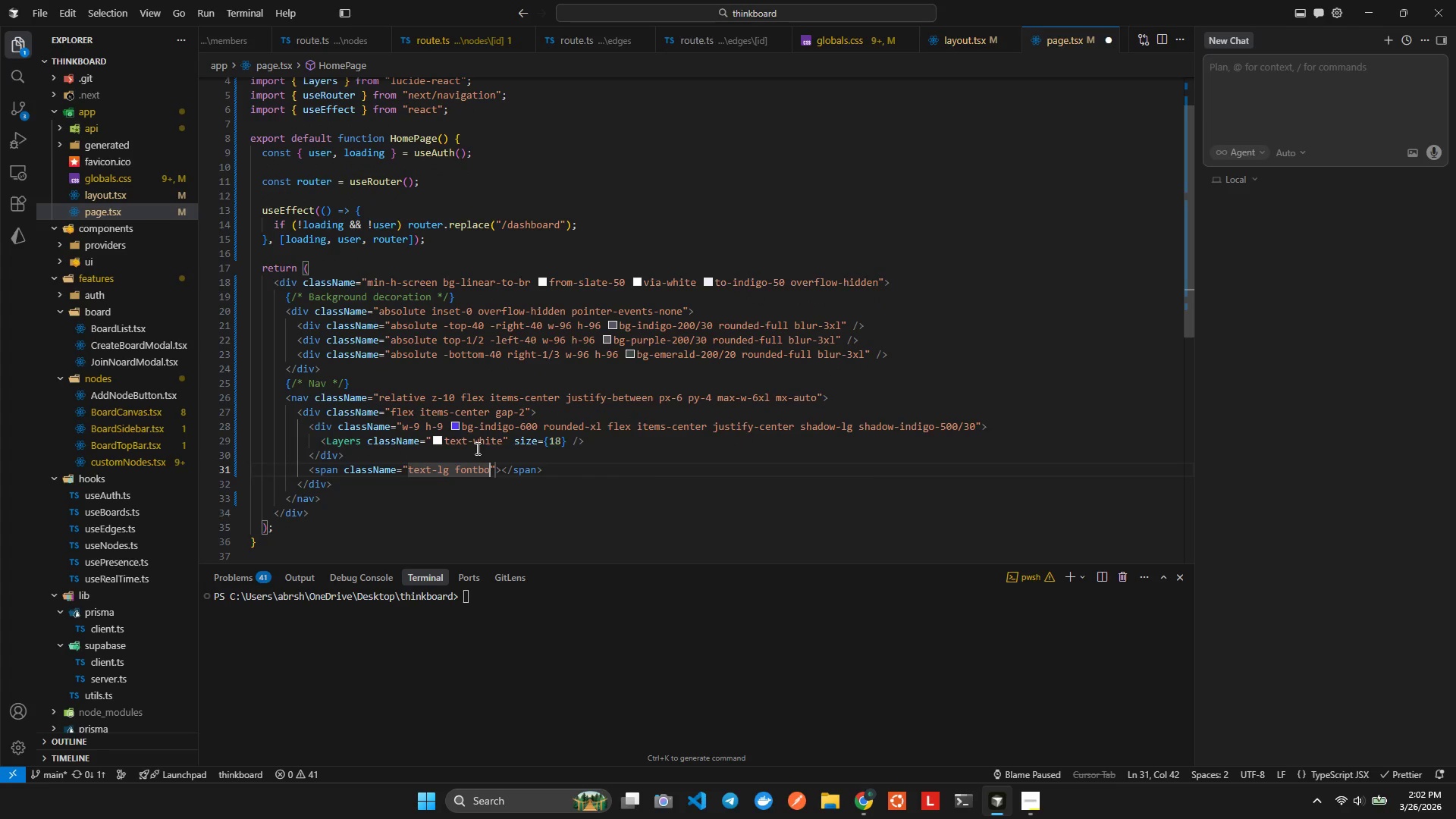 
key(Control+ControlLeft)
 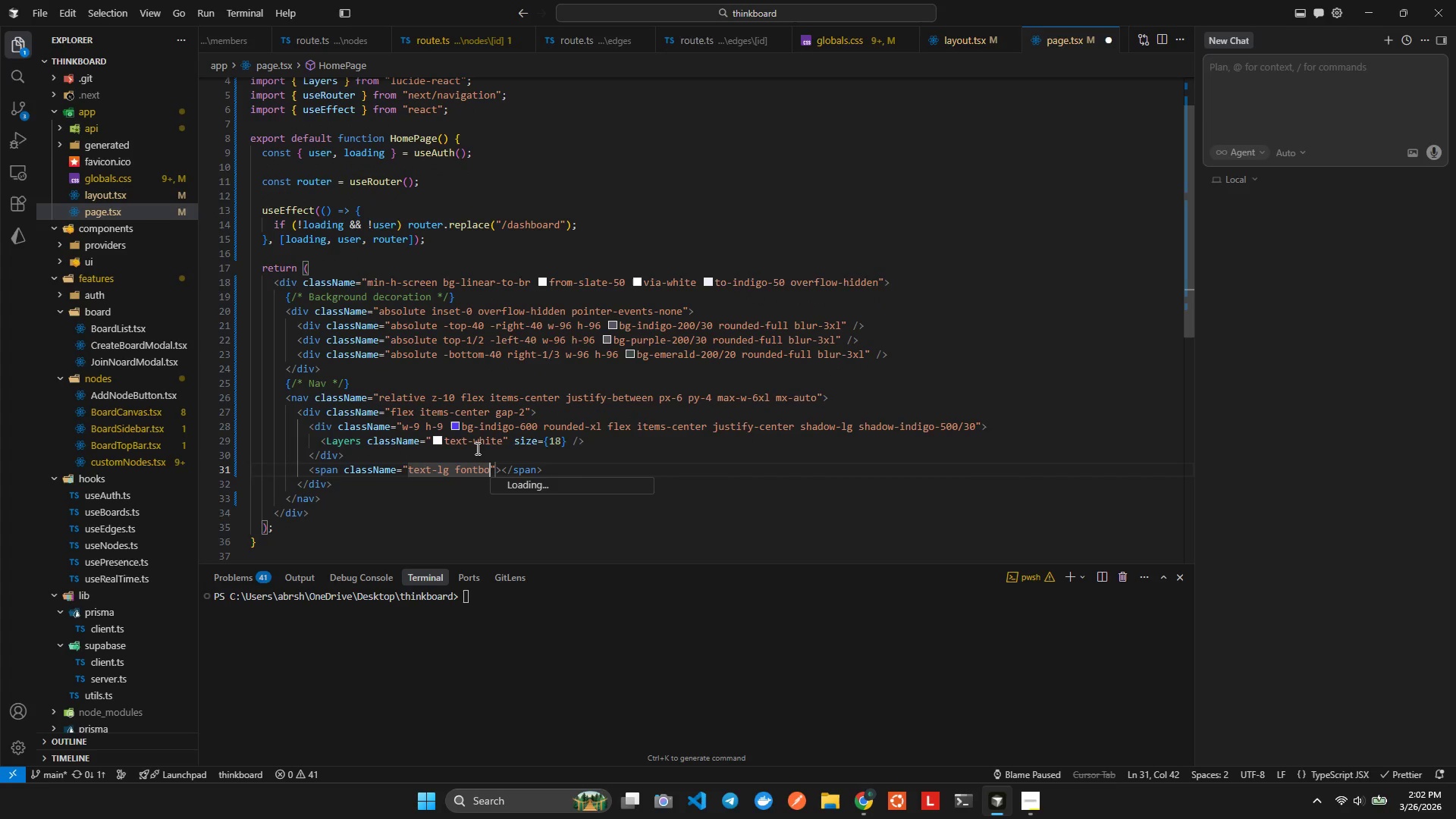 
key(Control+Space)
 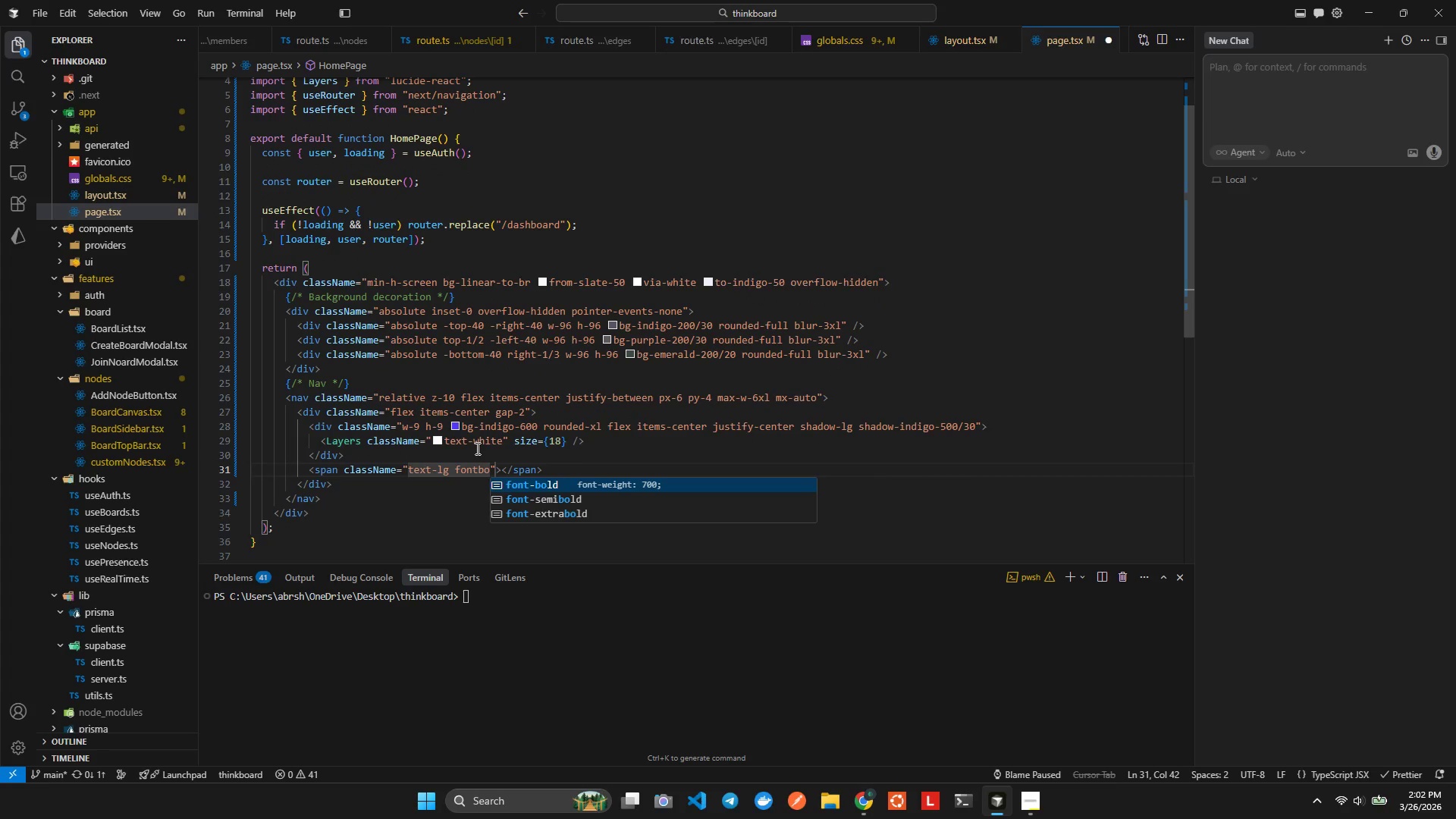 
key(Enter)
 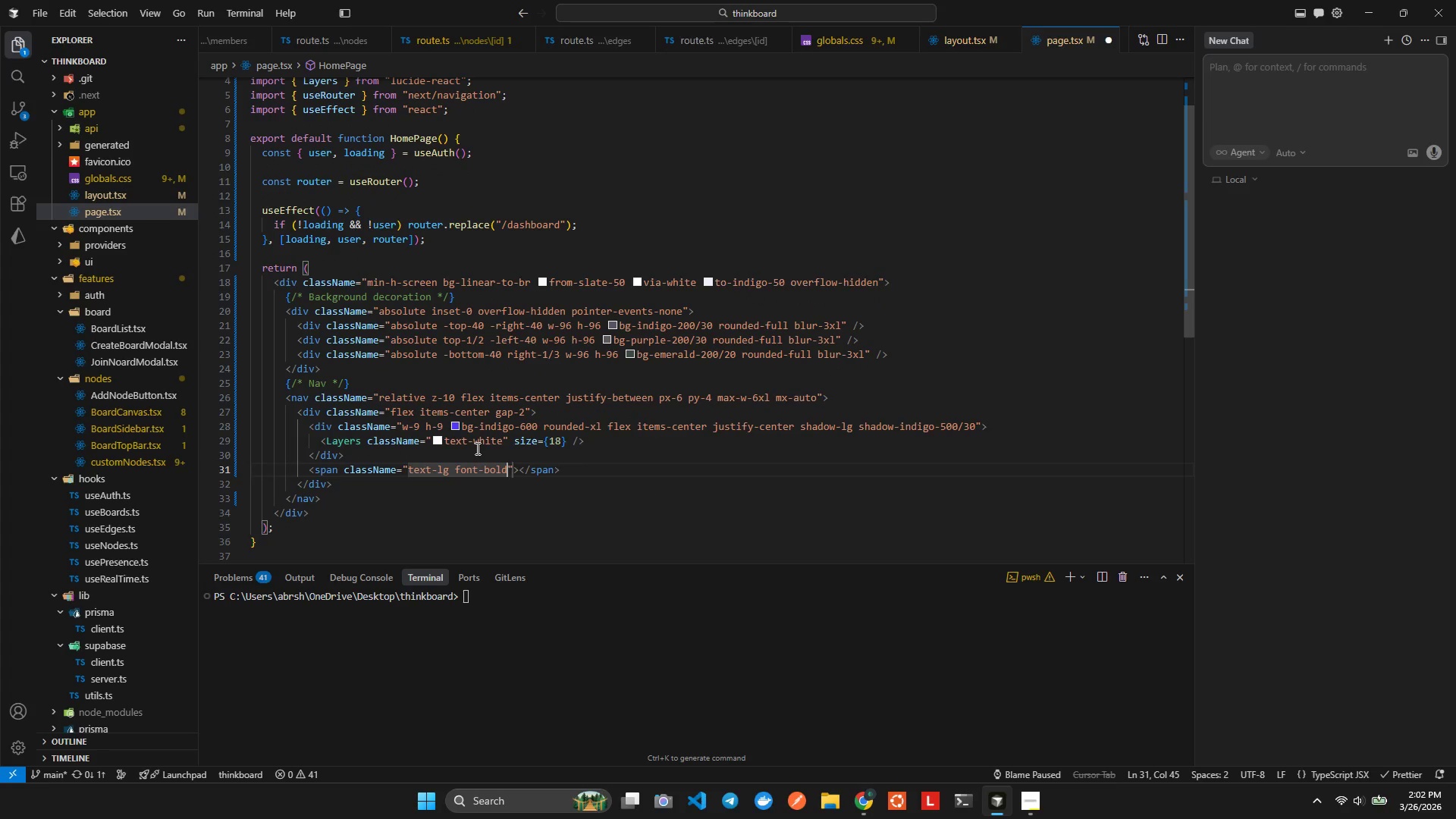 
type( textgra9-)
key(Backspace)
 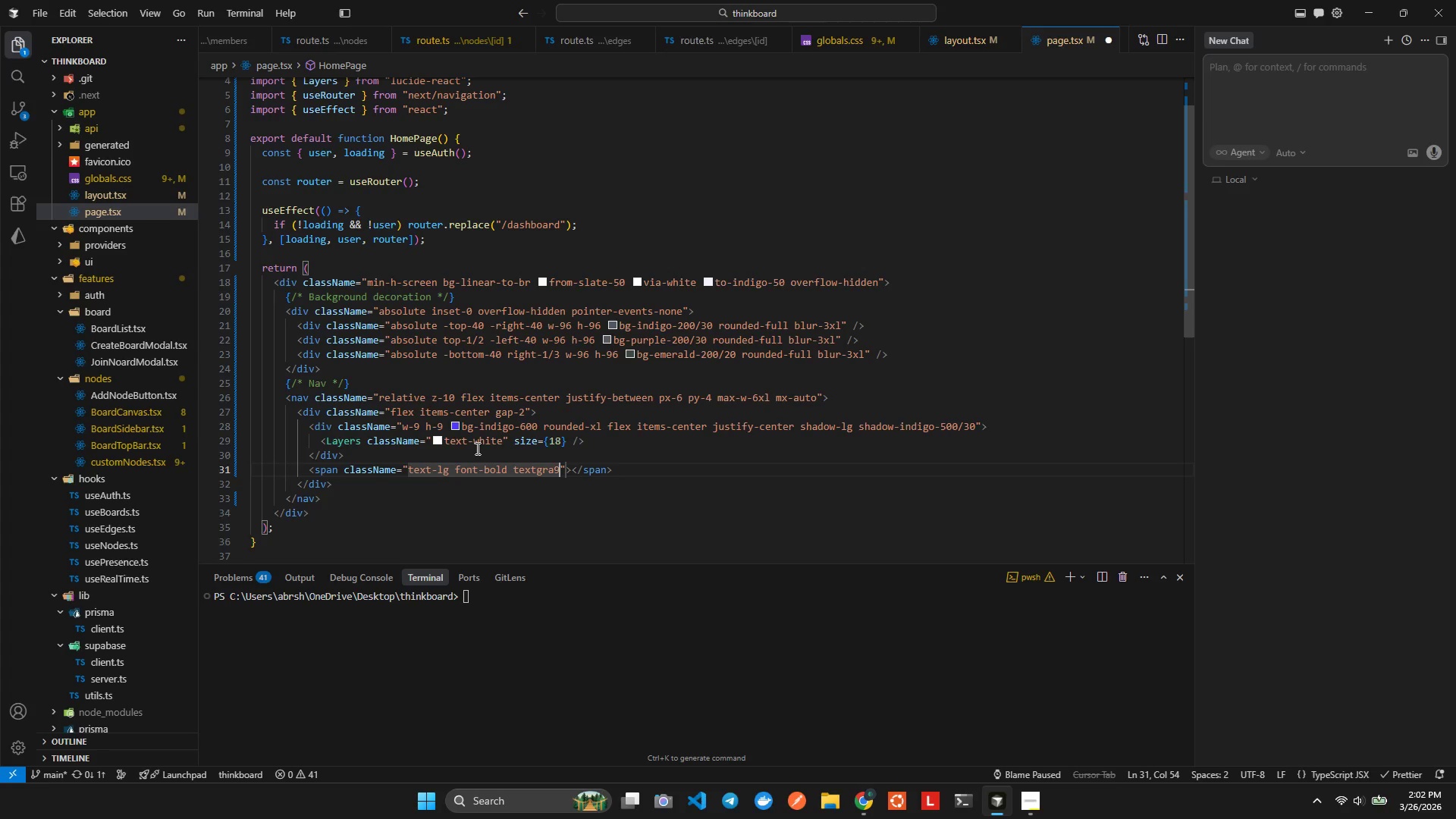 
key(Control+Space)
 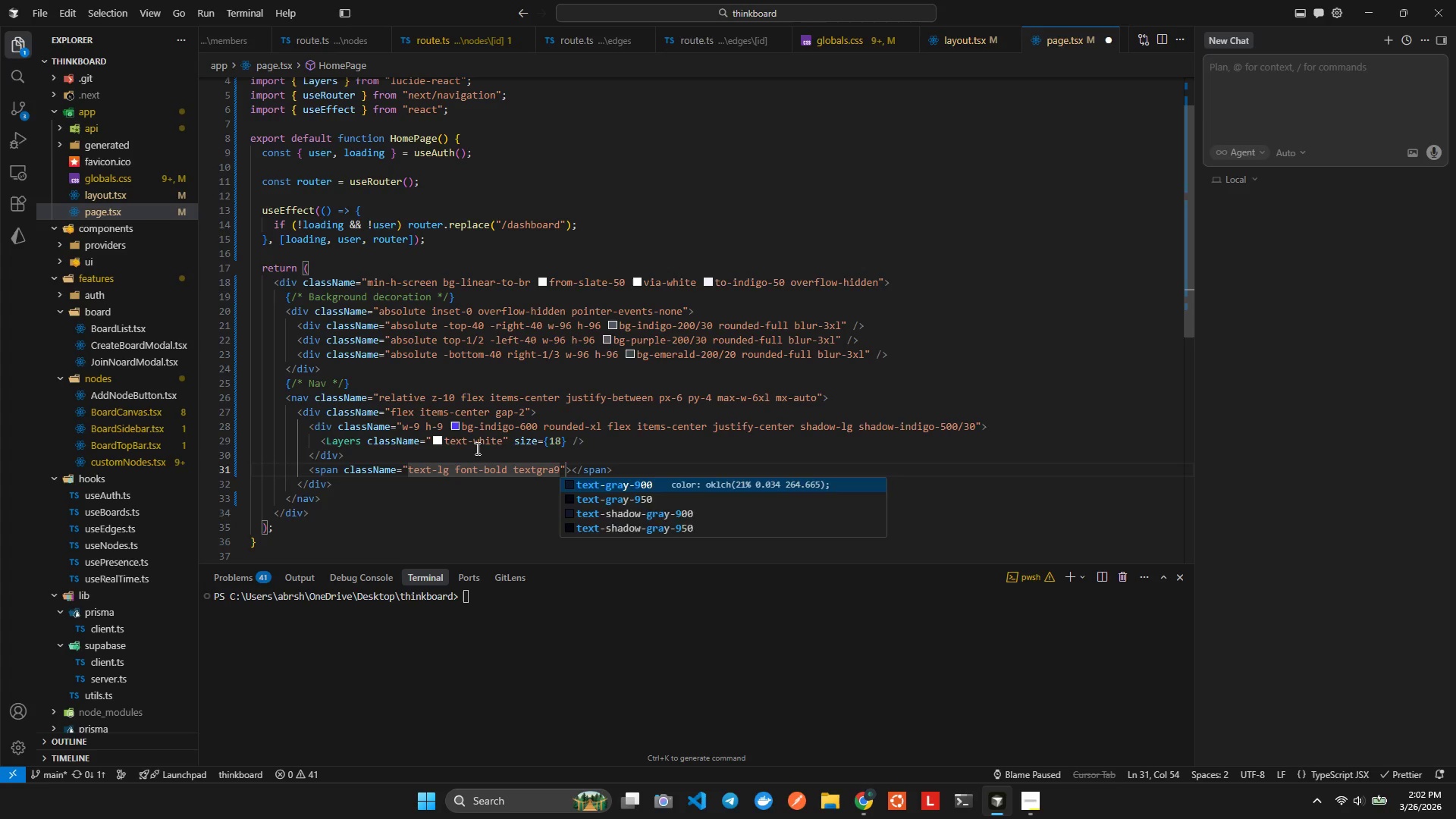 
key(Enter)
 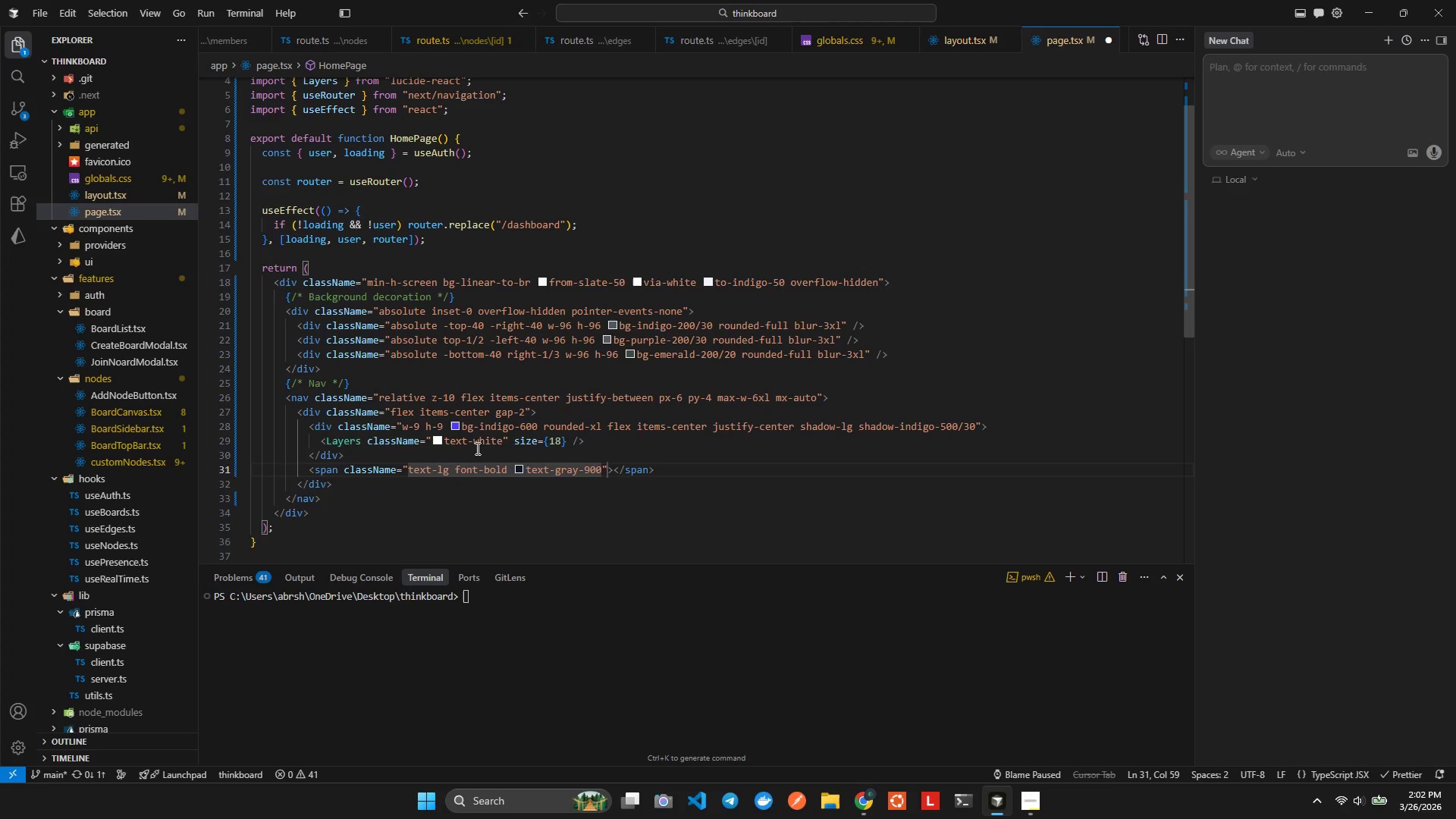 
key(ArrowRight)
 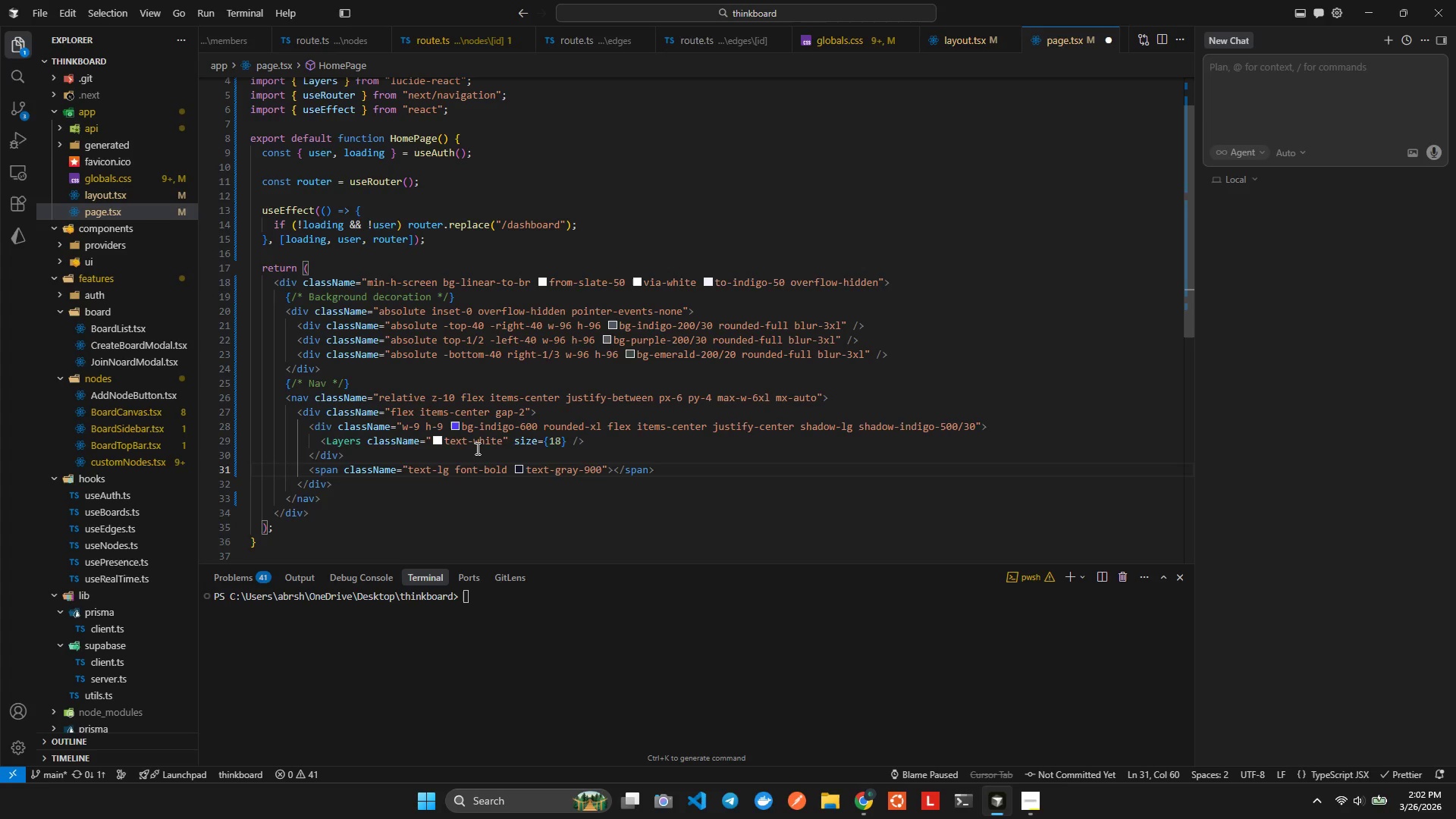 
key(ArrowRight)
 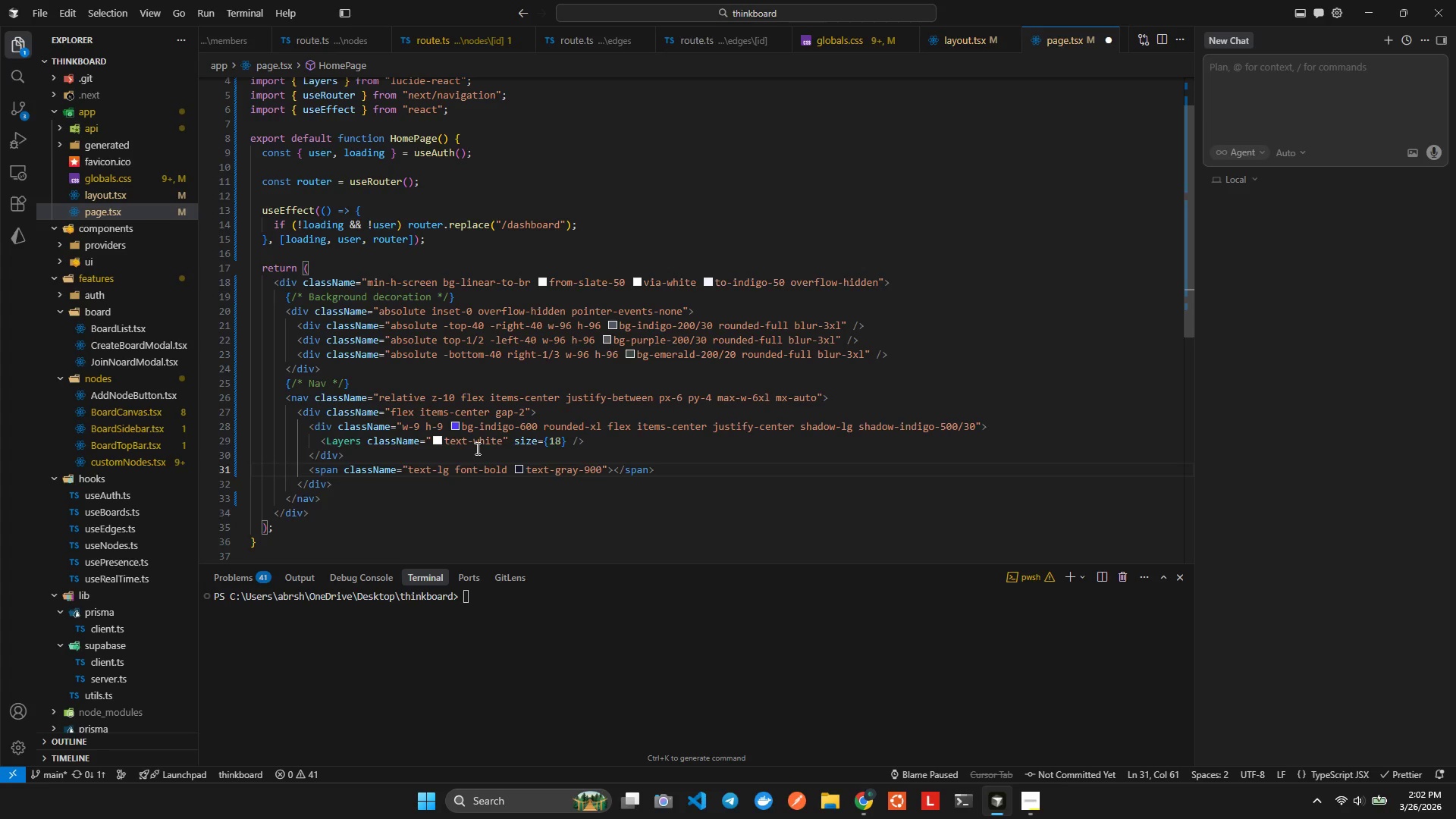 
type(ThinkBpoa)
key(Backspace)
key(Backspace)
key(Backspace)
type(oaed)
key(Backspace)
key(Backspace)
type(rd)
 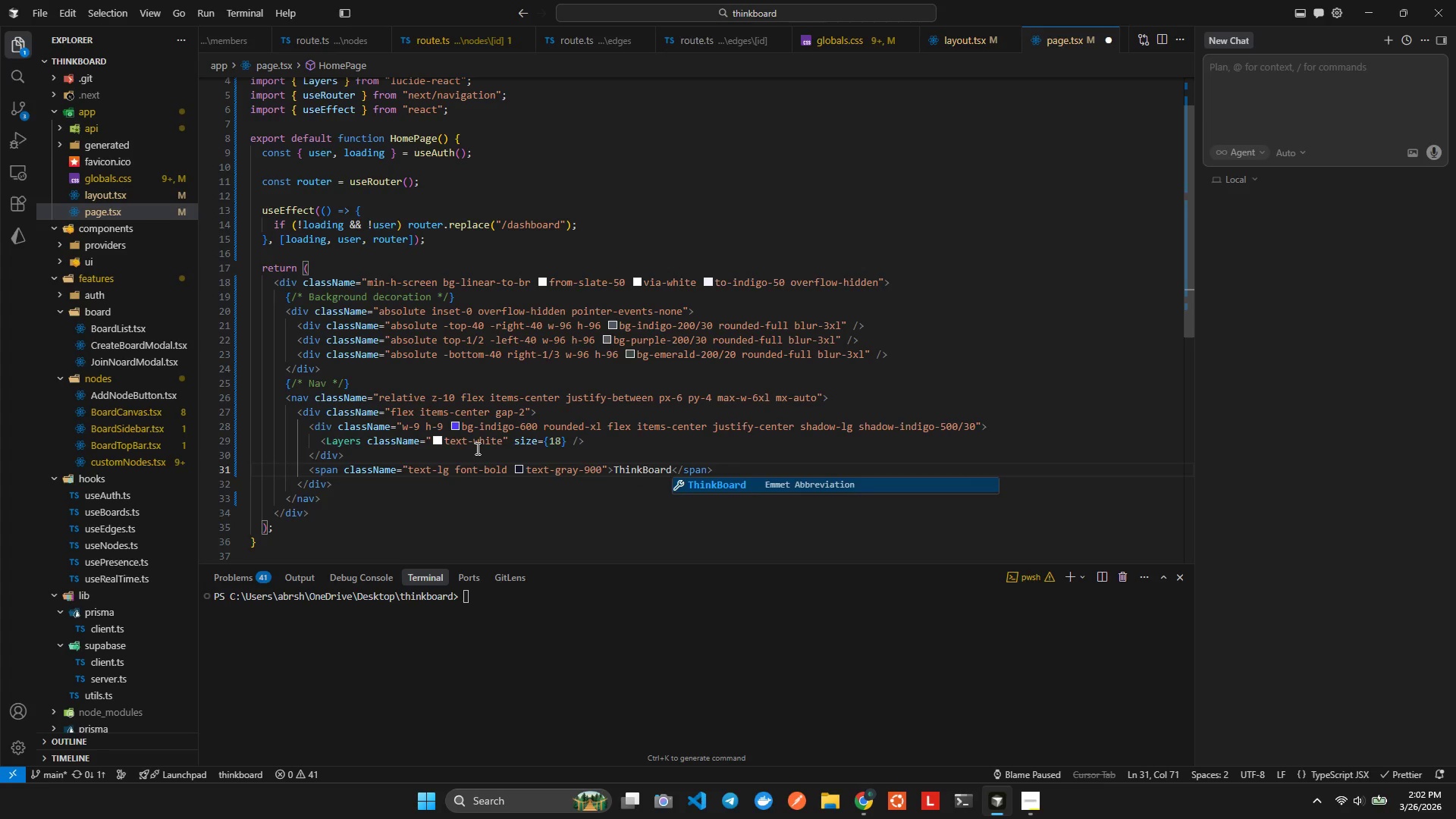 
 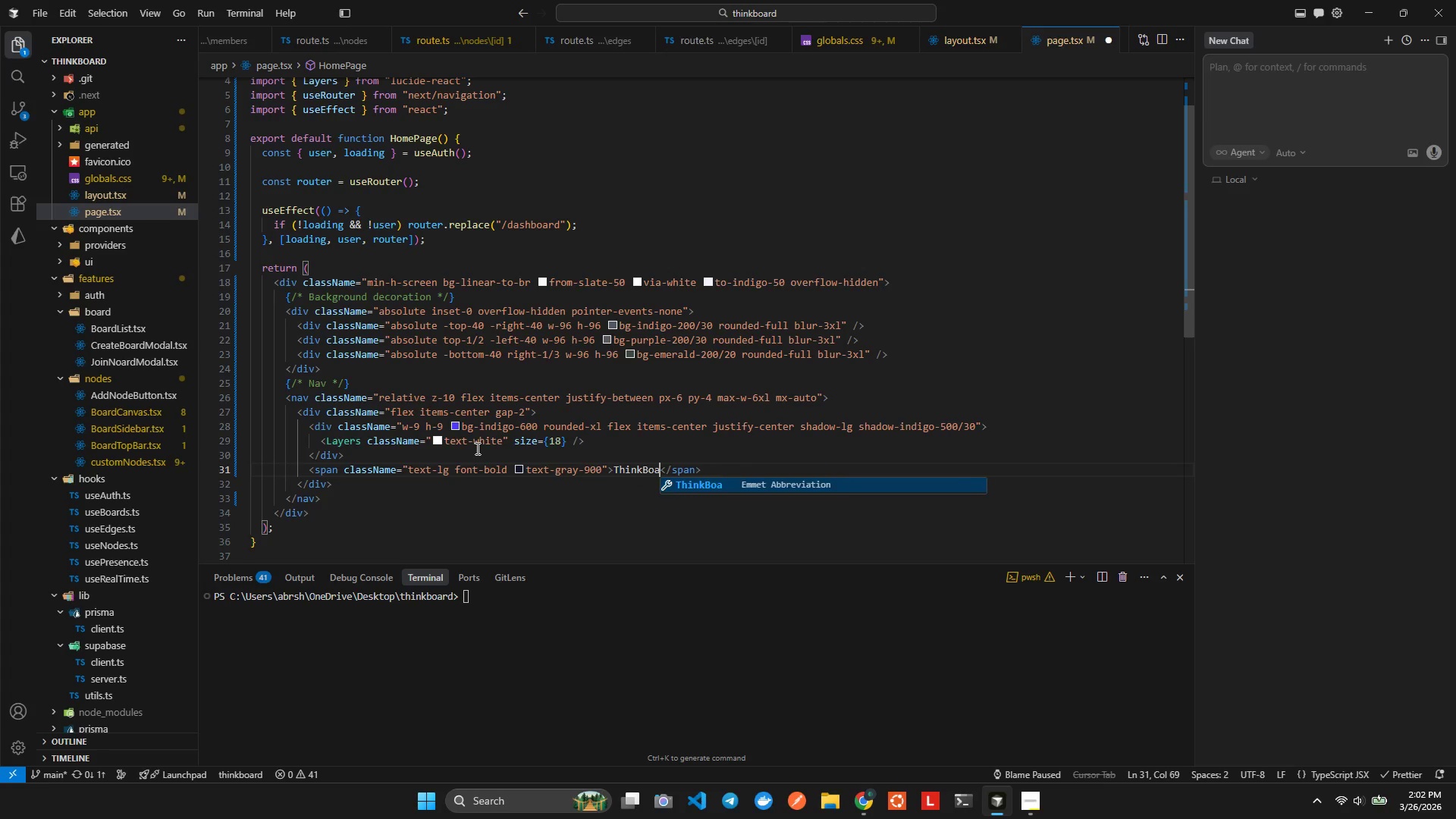 
key(Alt+AltLeft)
 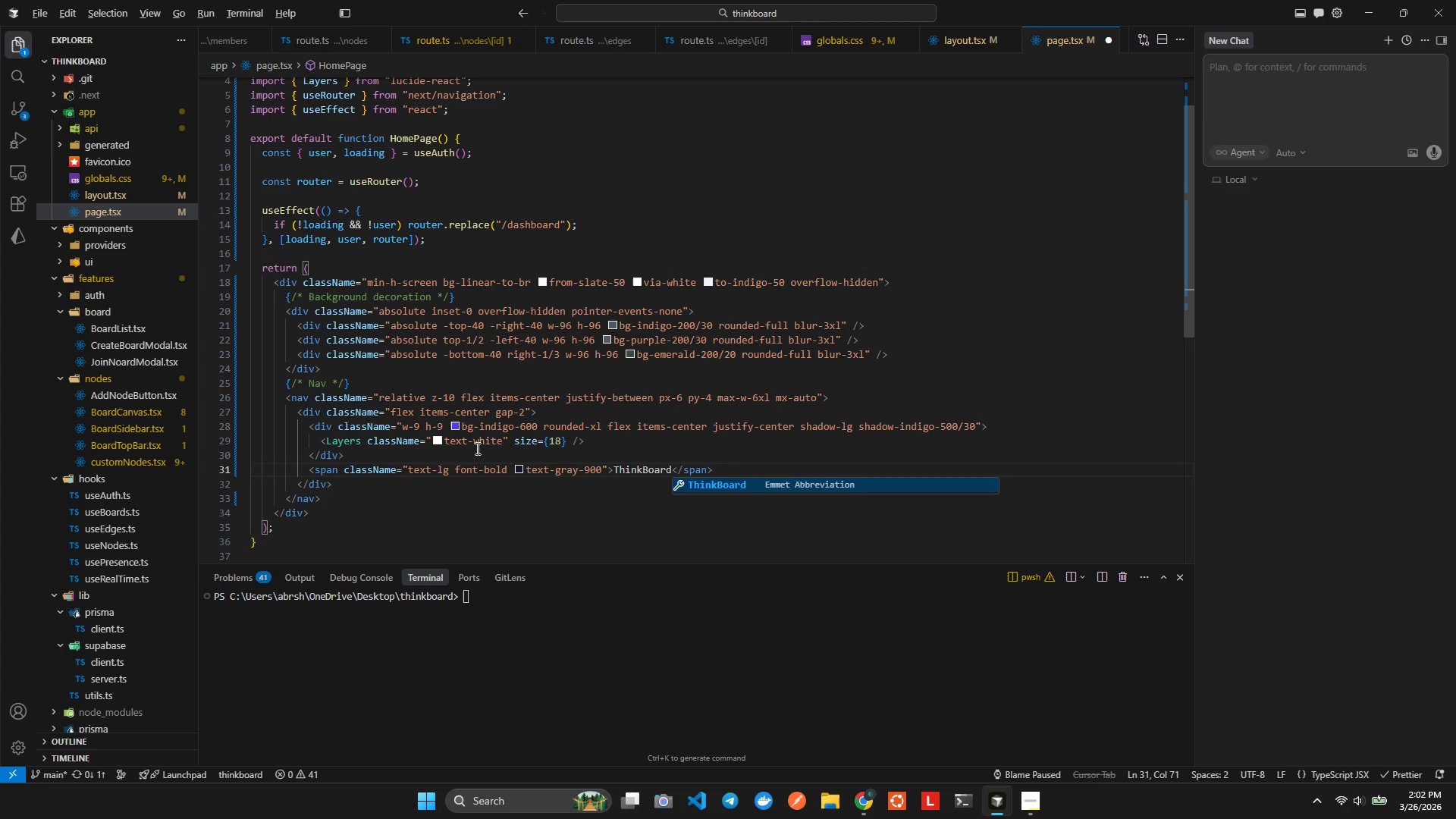 
key(Alt+Shift+ShiftLeft)
 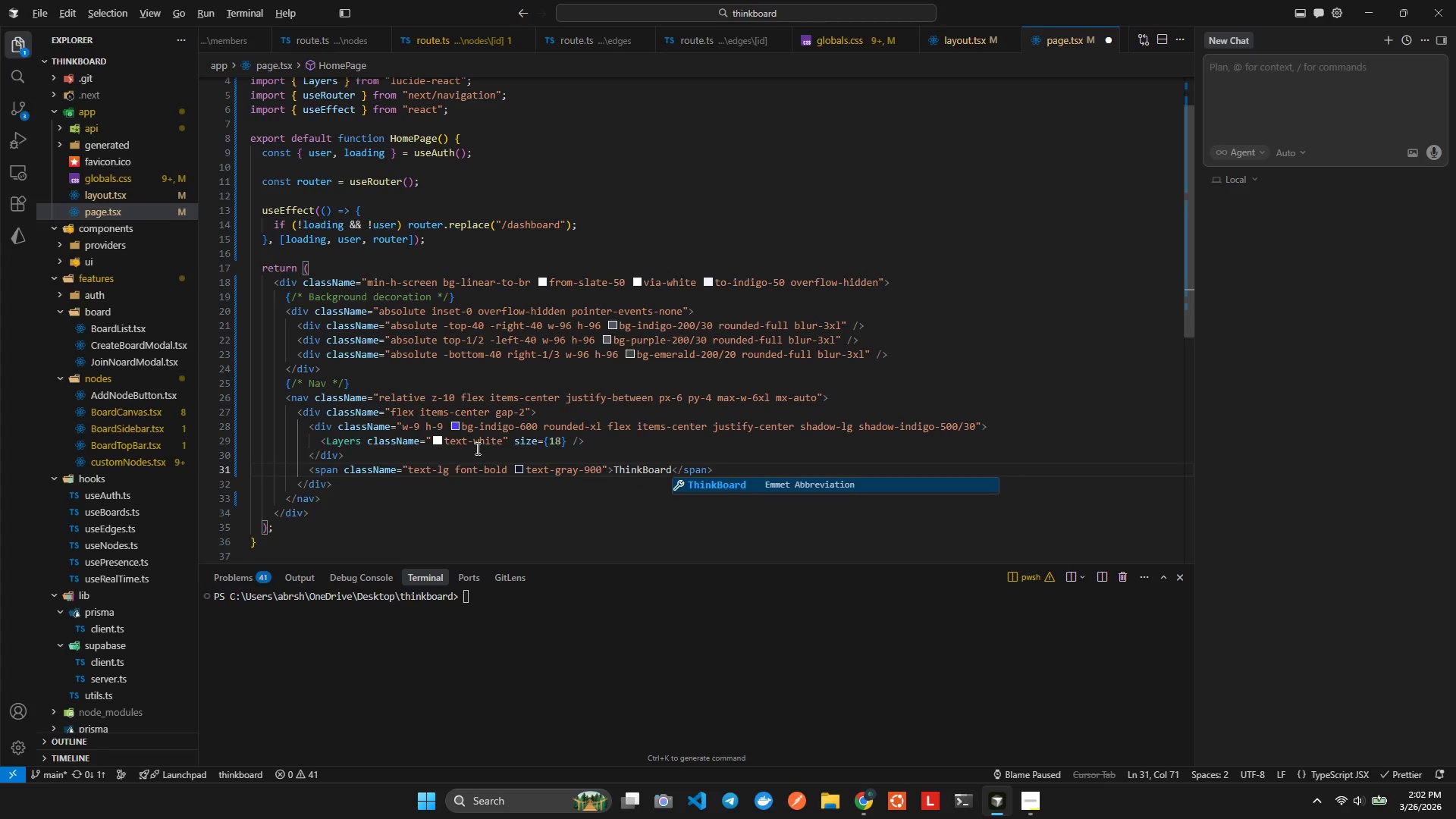 
key(Alt+Shift+F)
 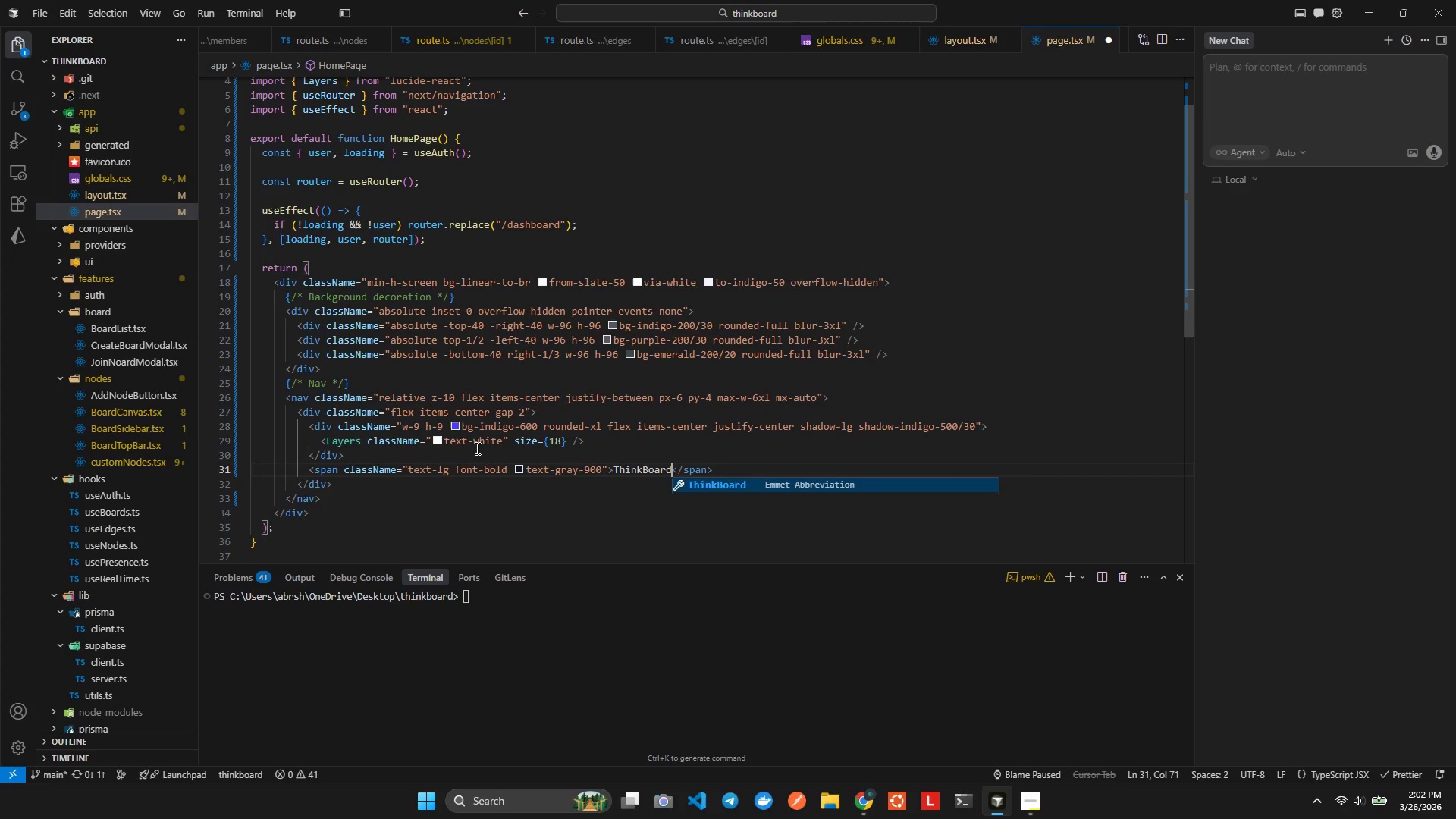 
hold_key(key=ArrowRight, duration=0.75)
 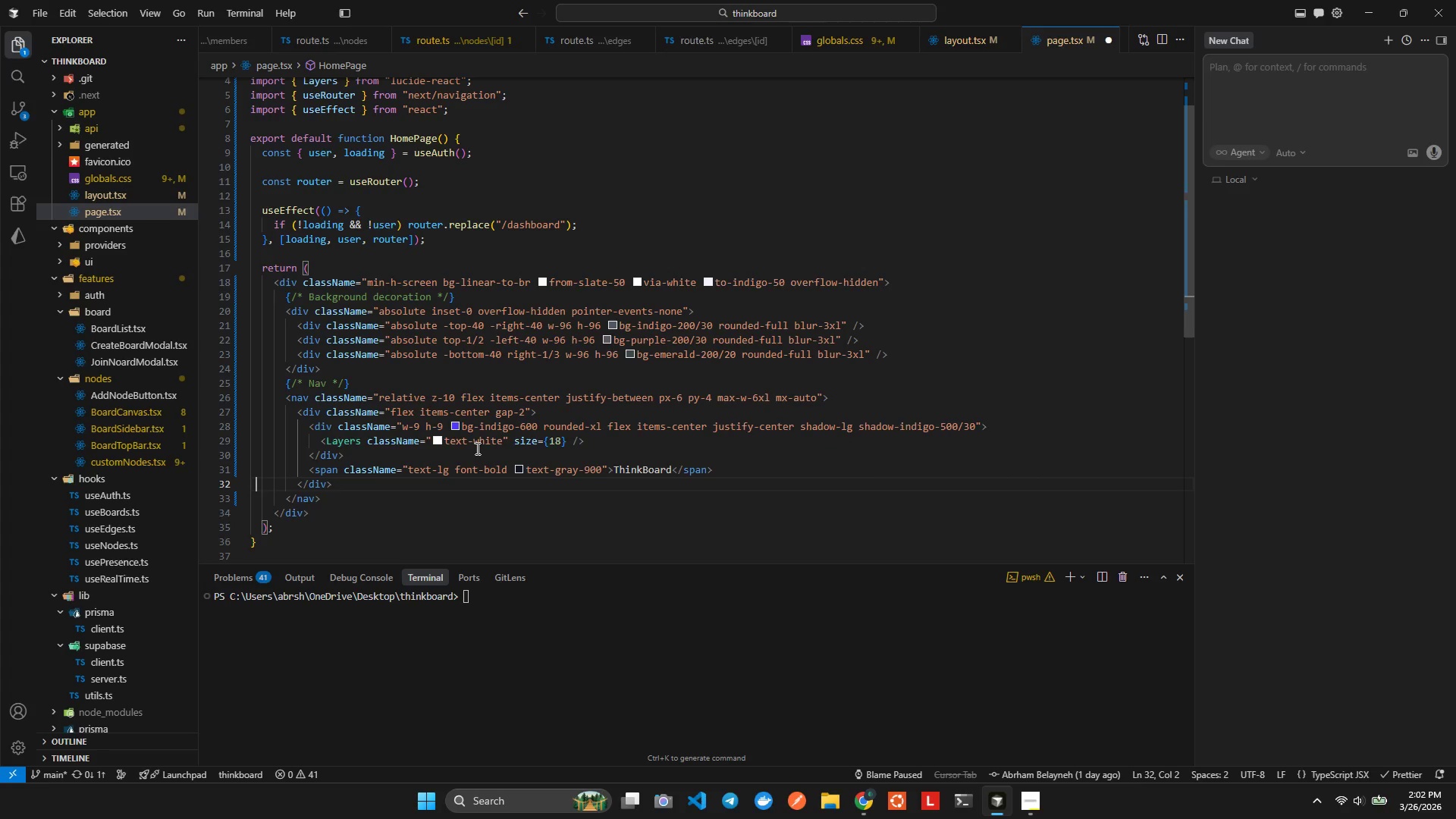 
key(ArrowLeft)
 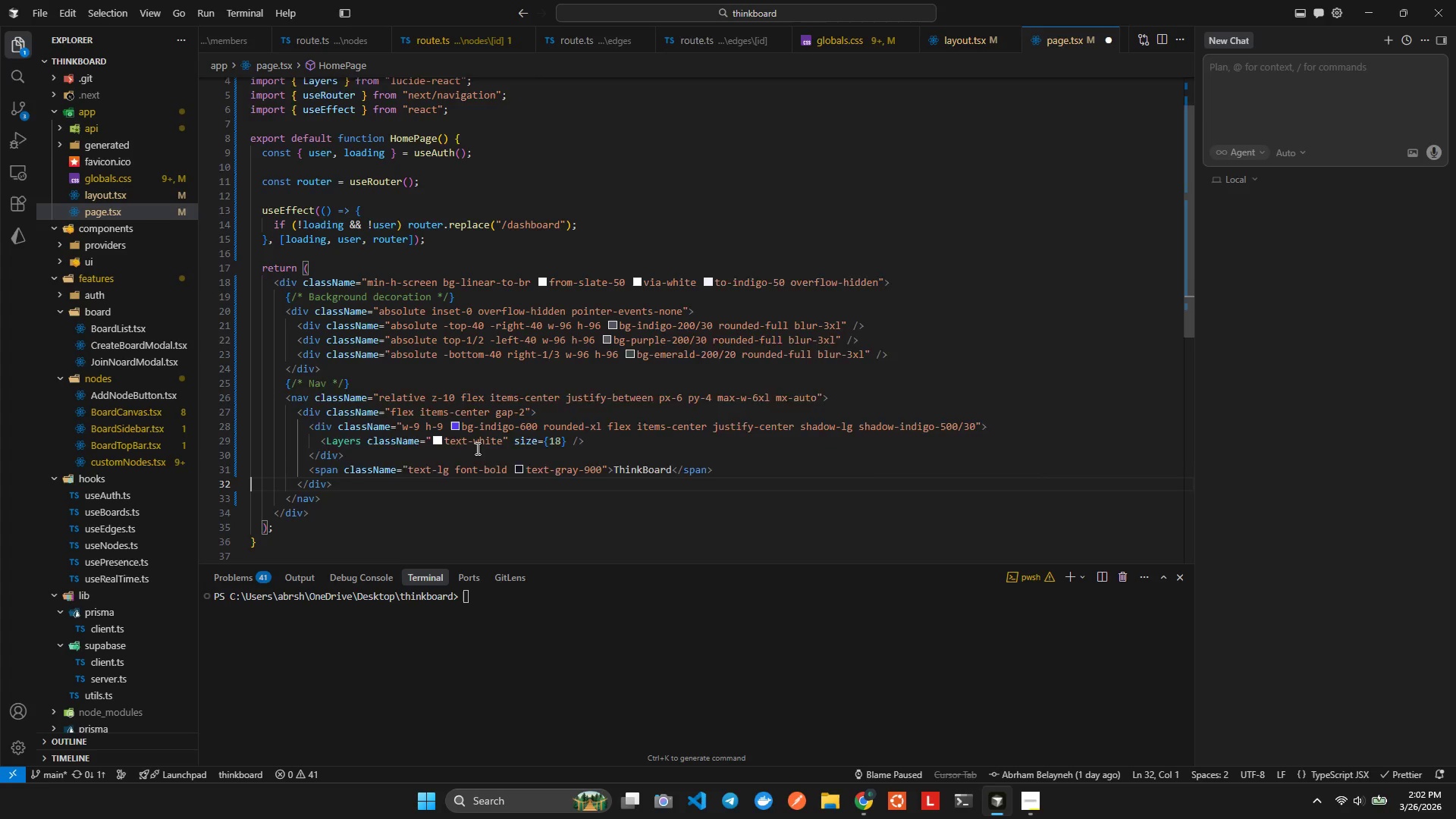 
key(Enter)
 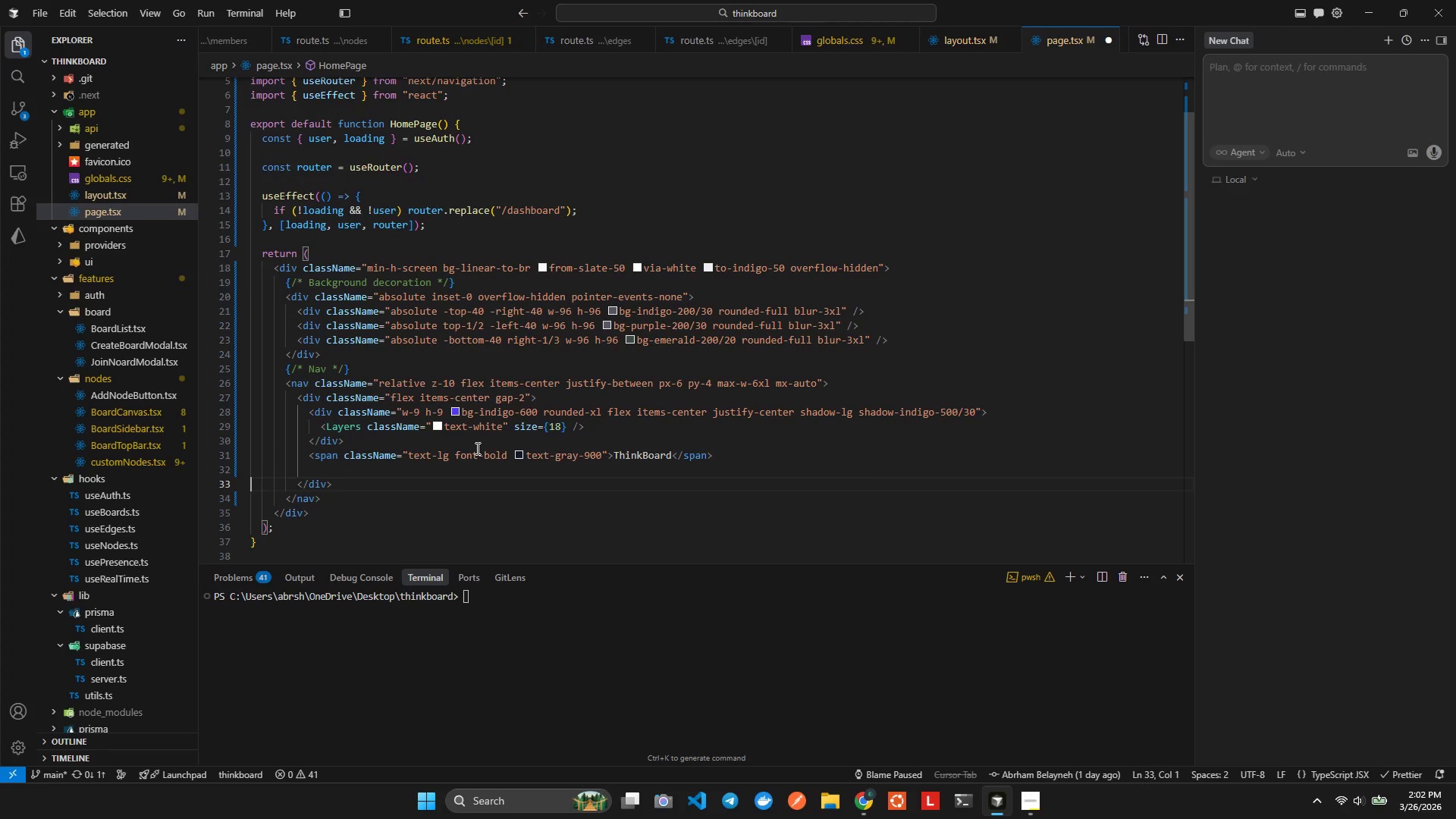 
key(Control+ControlLeft)
 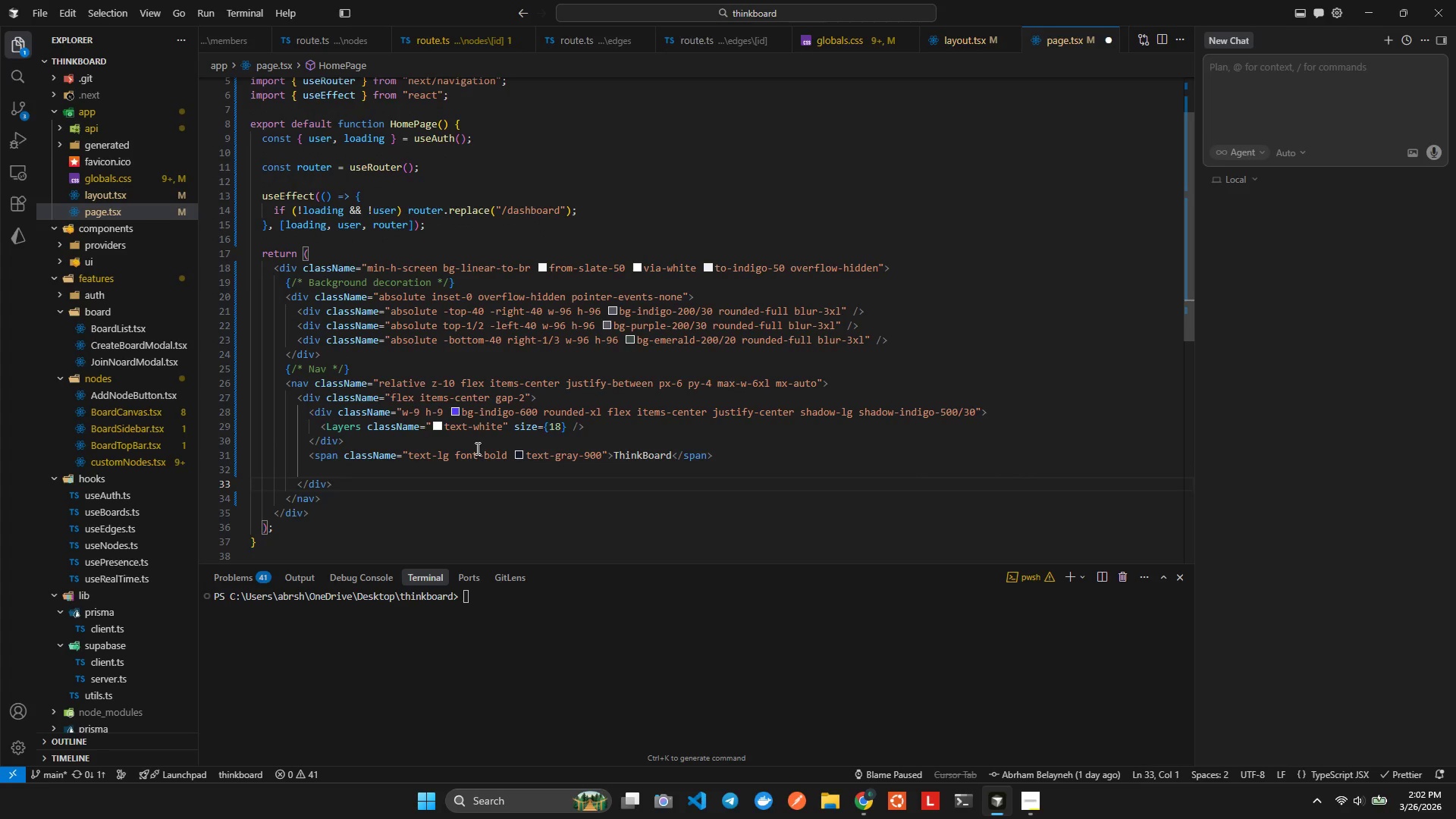 
key(Control+Z)
 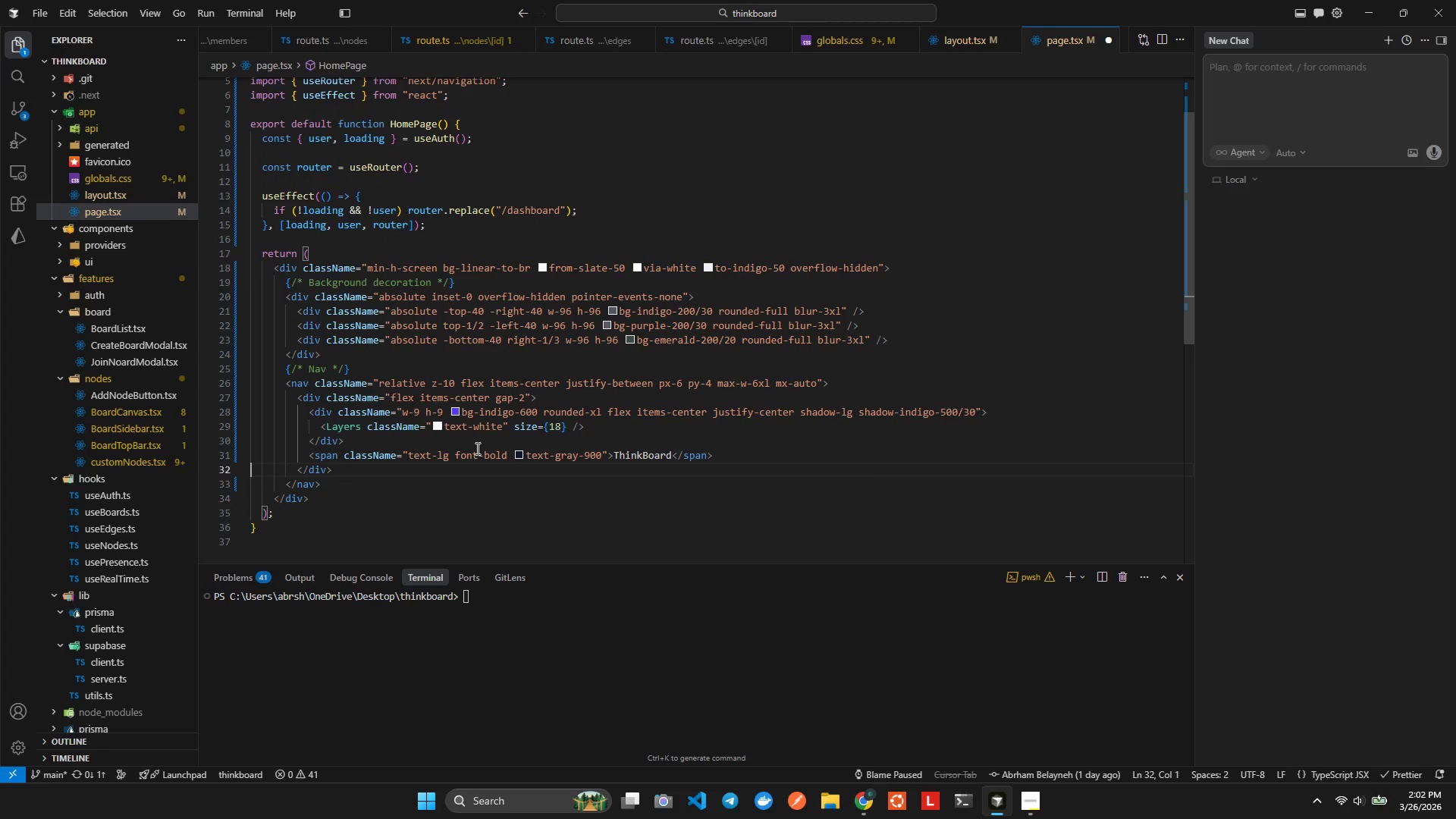 
key(ArrowLeft)
 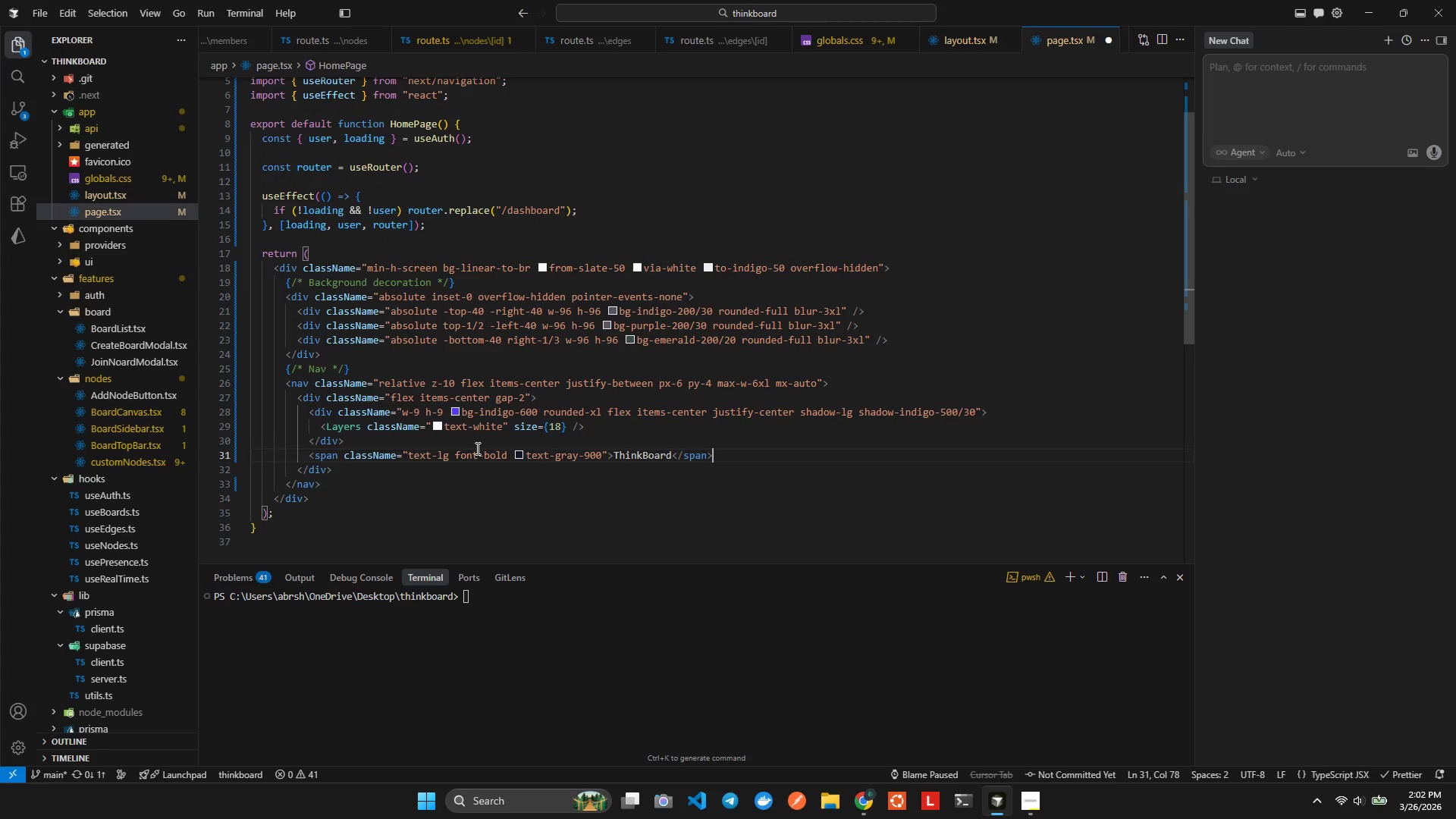 
key(Enter)
 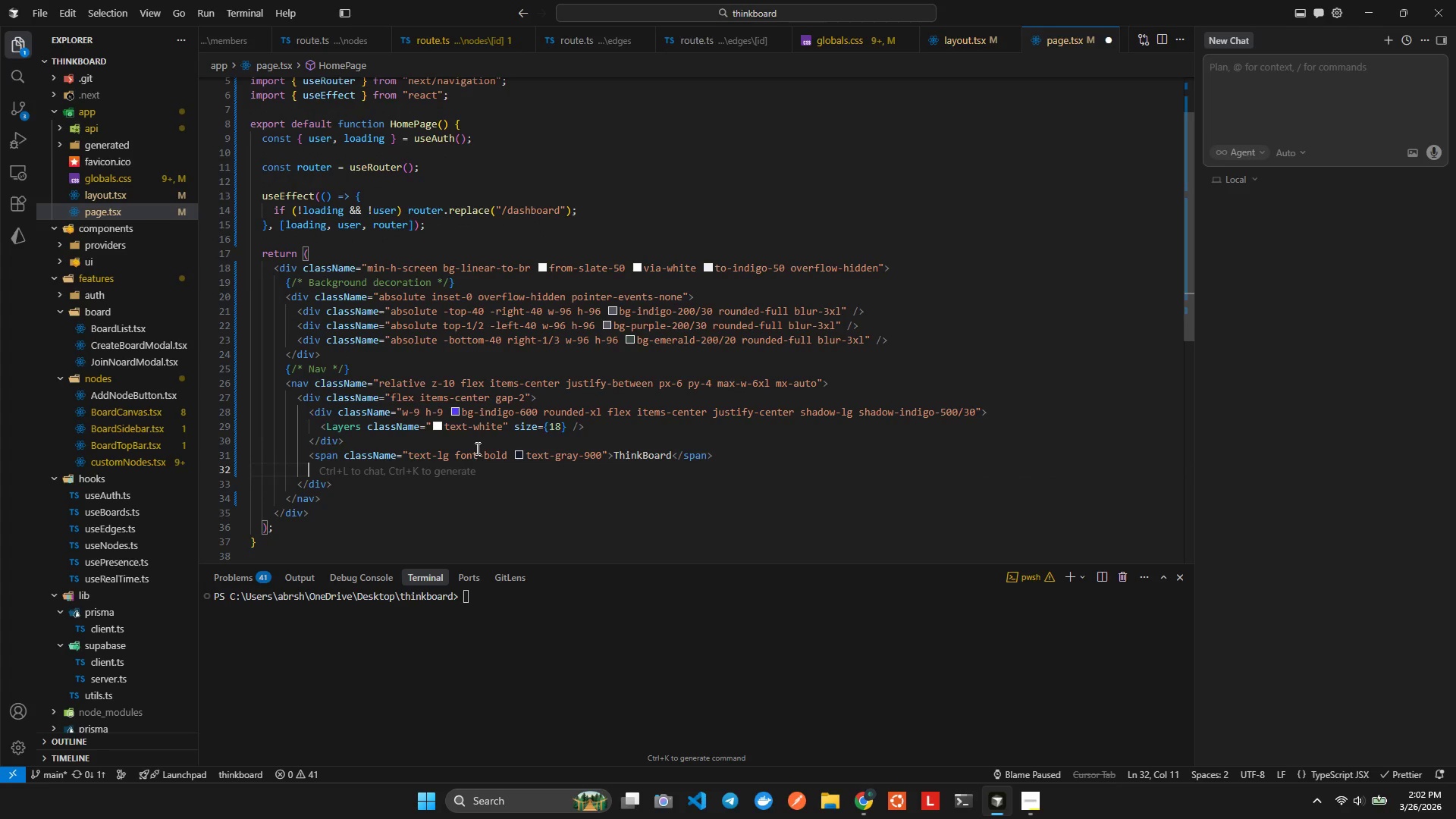 
key(ArrowDown)
 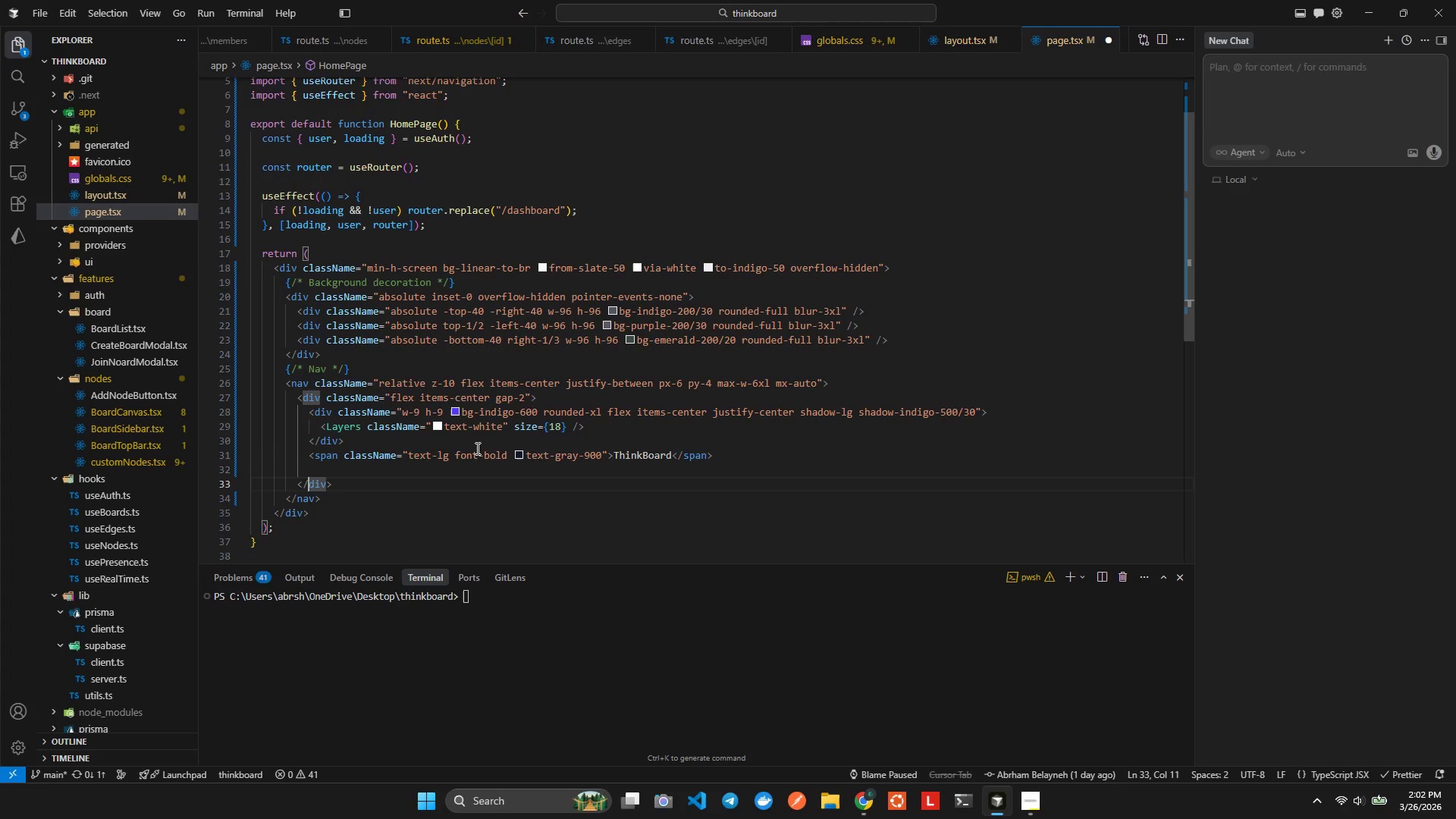 
key(Alt+AltLeft)
 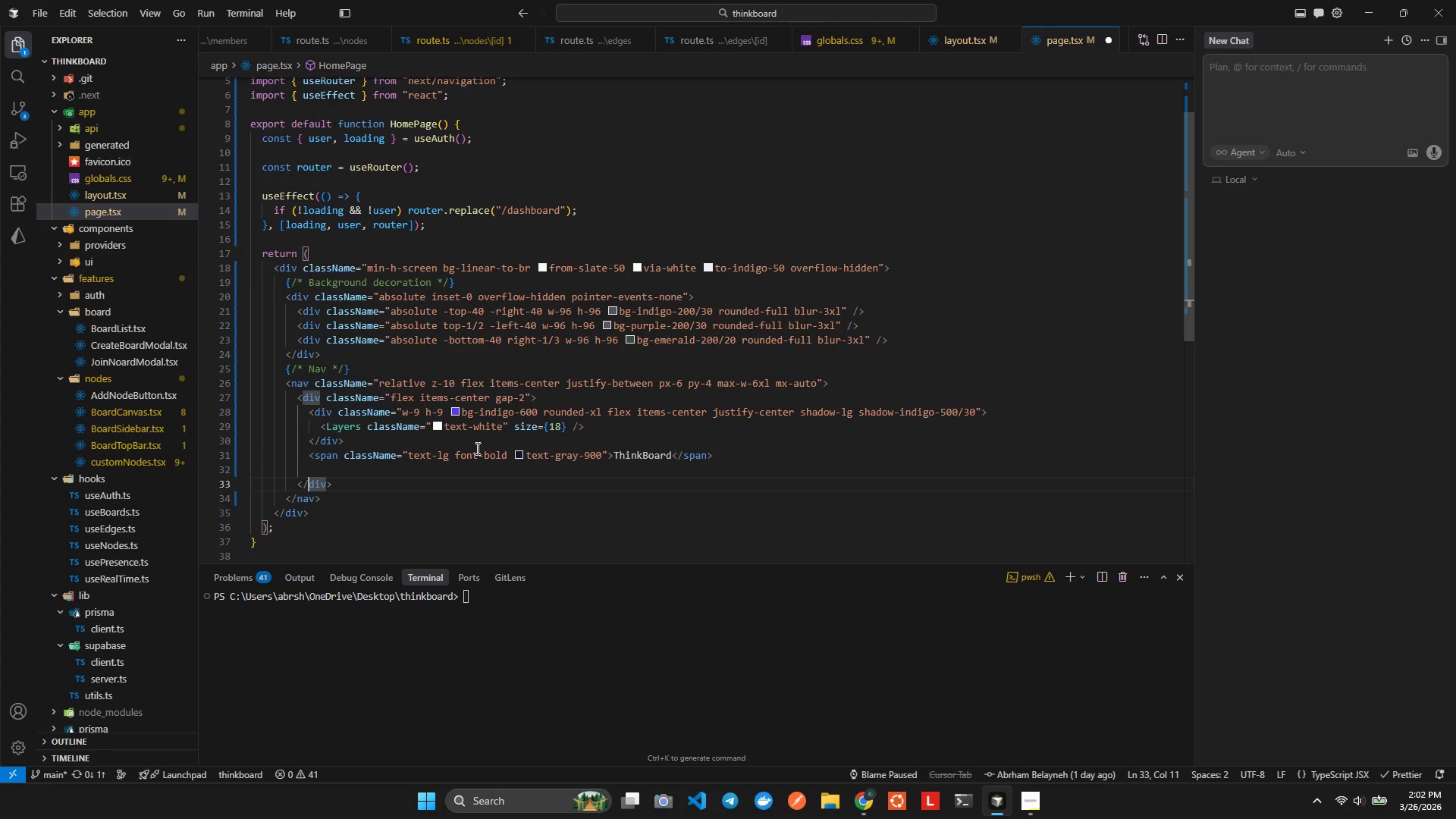 
key(Alt+Shift+ShiftLeft)
 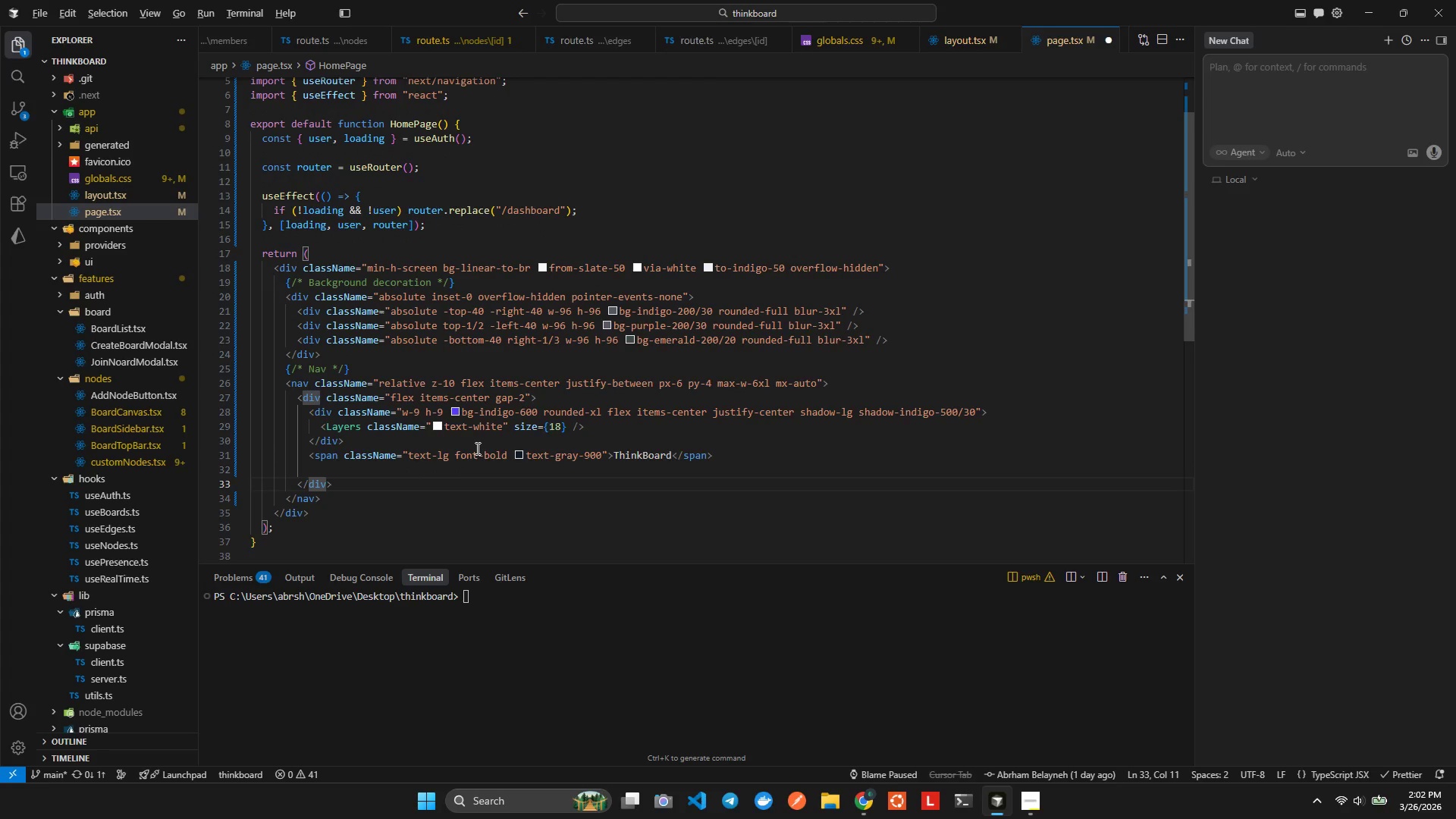 
key(Alt+Shift+F)
 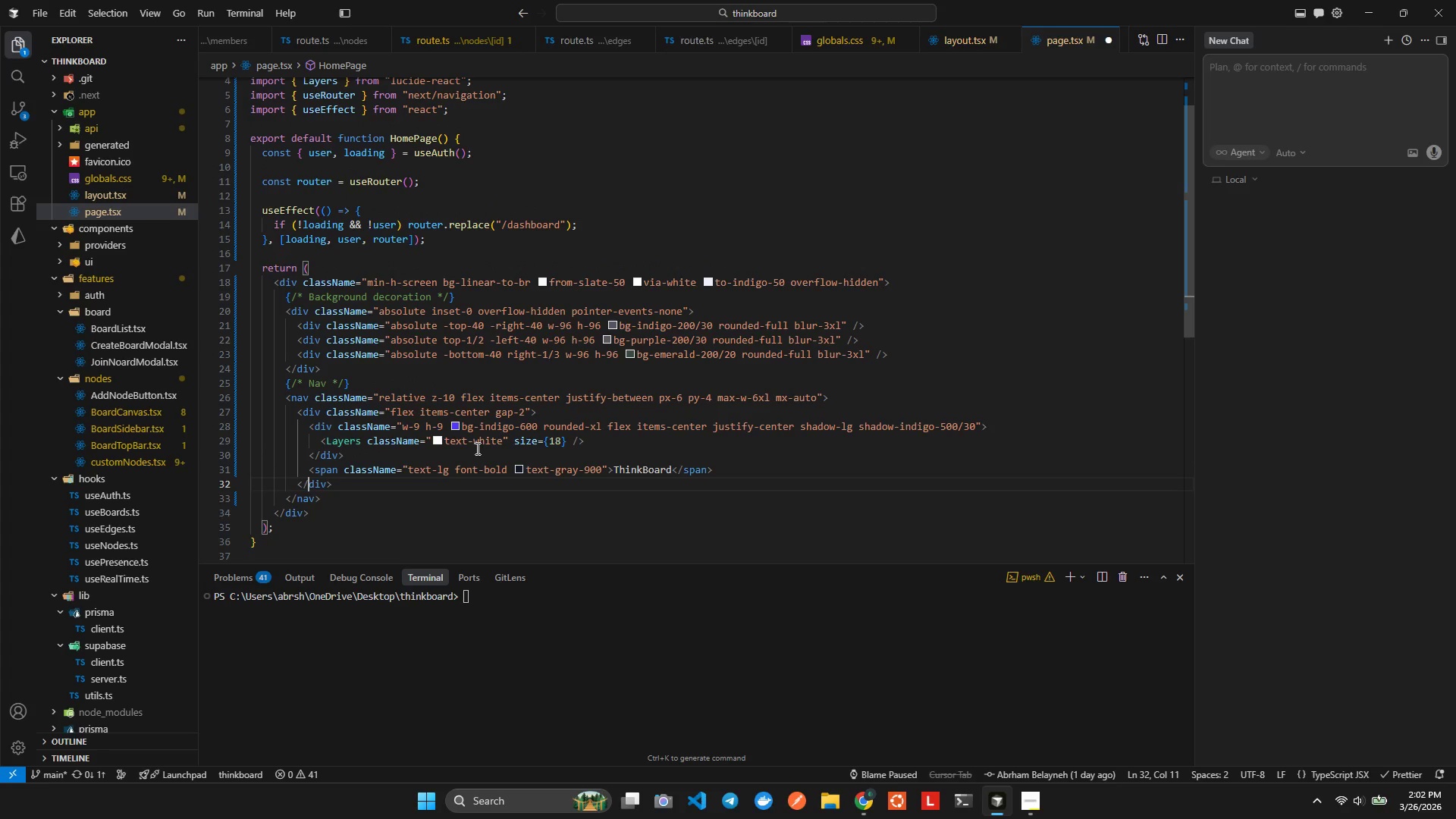 
key(ArrowRight)
 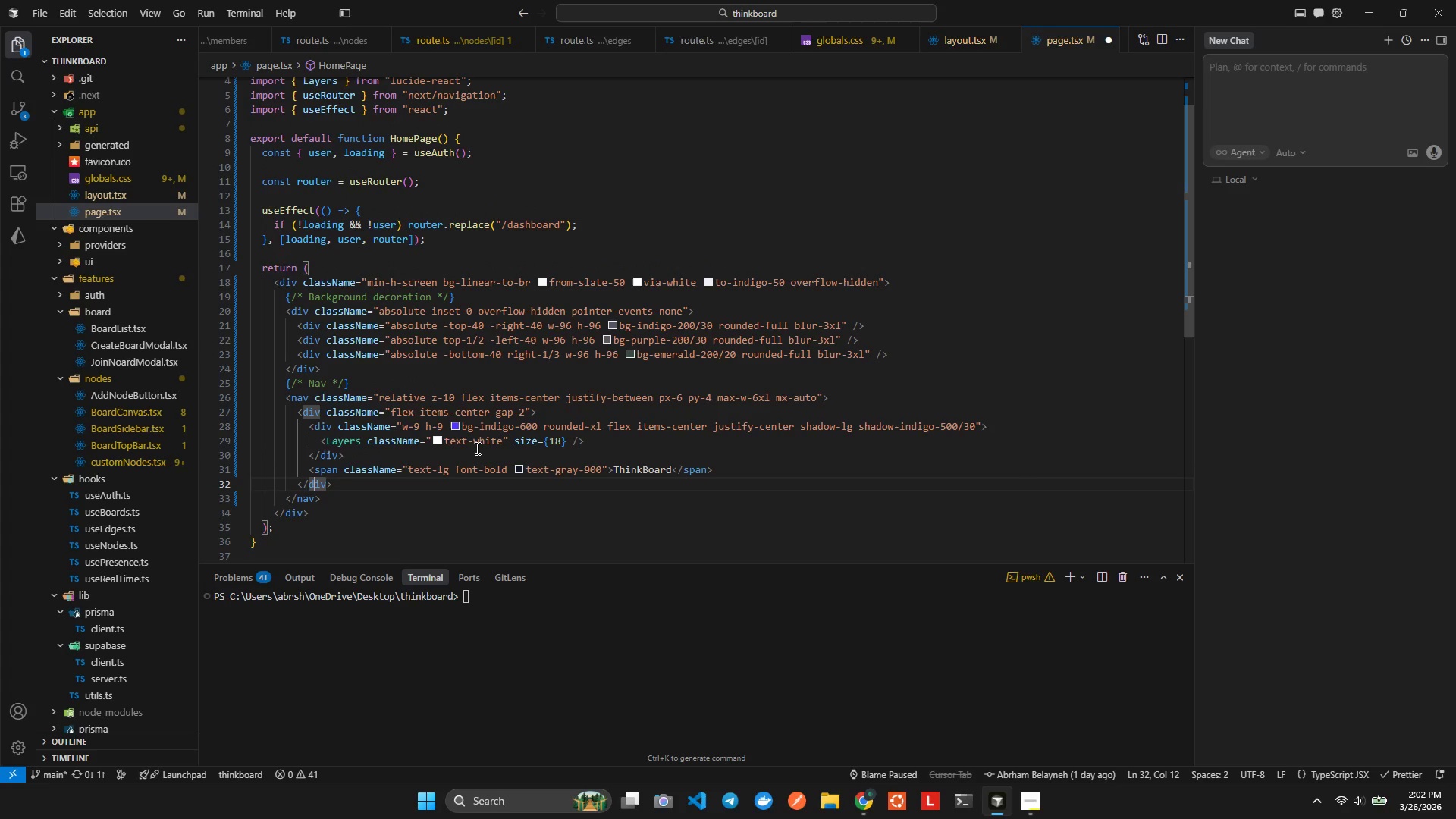 
key(ArrowRight)
 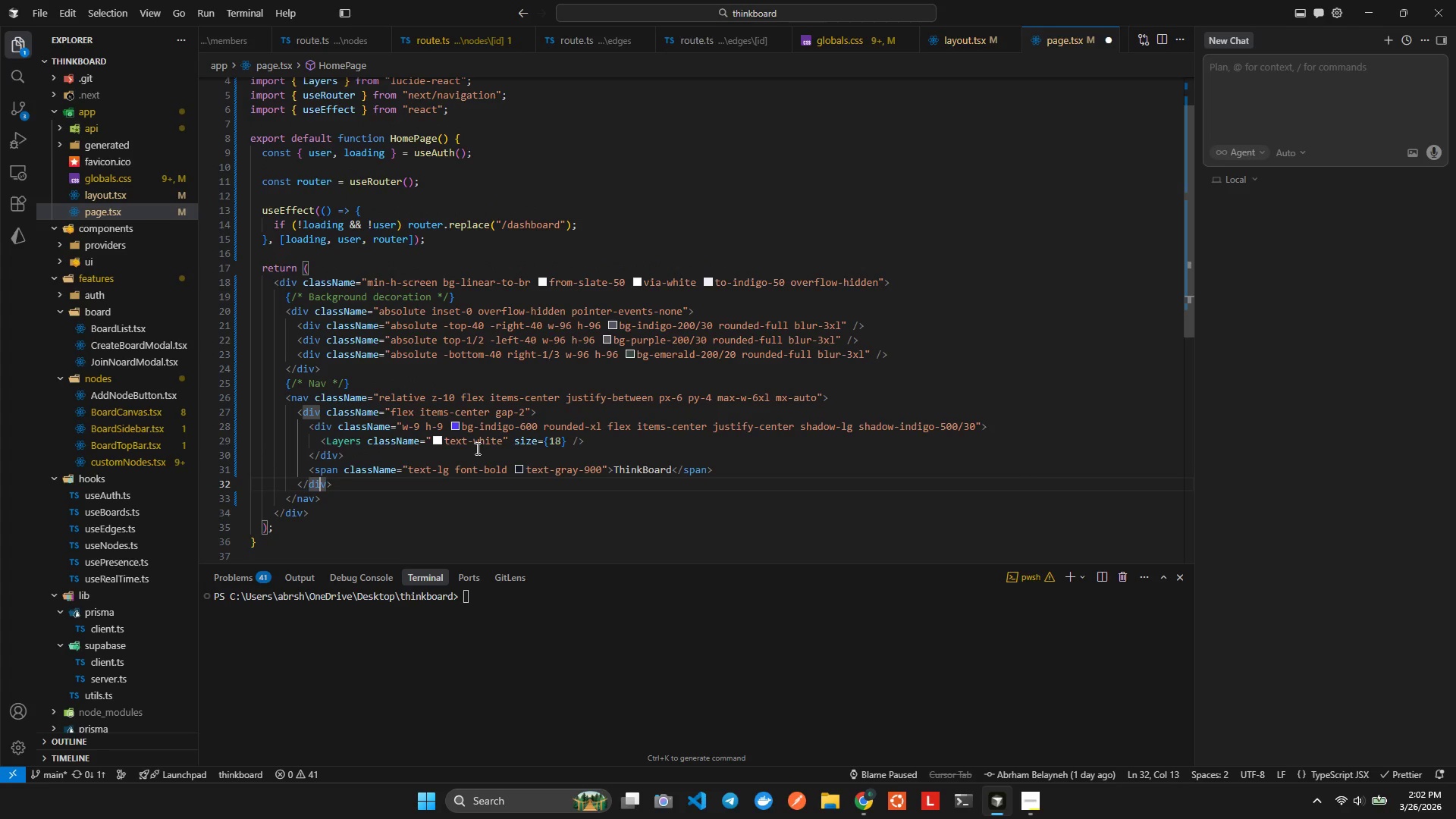 
key(ArrowRight)
 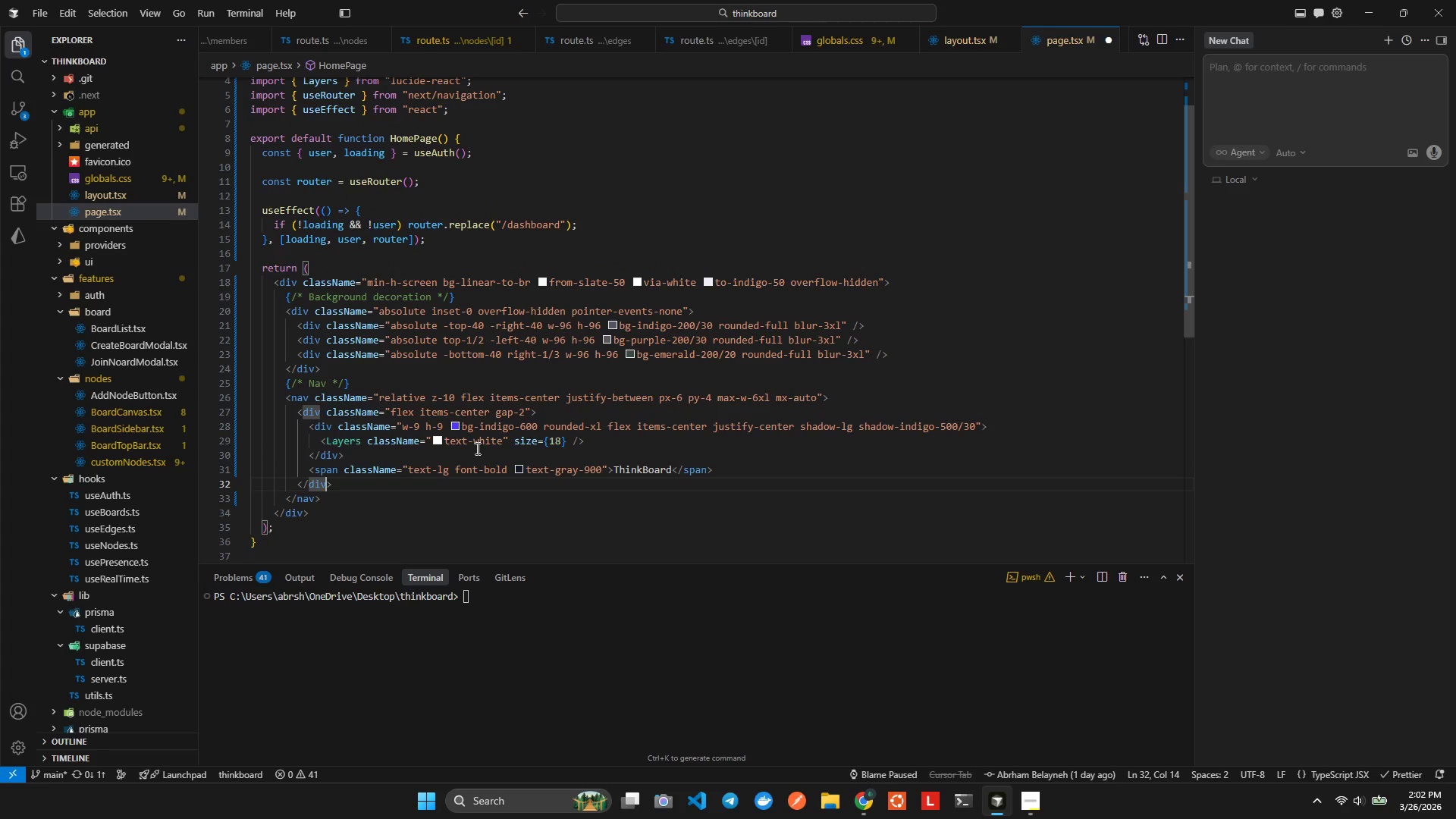 
key(ArrowRight)
 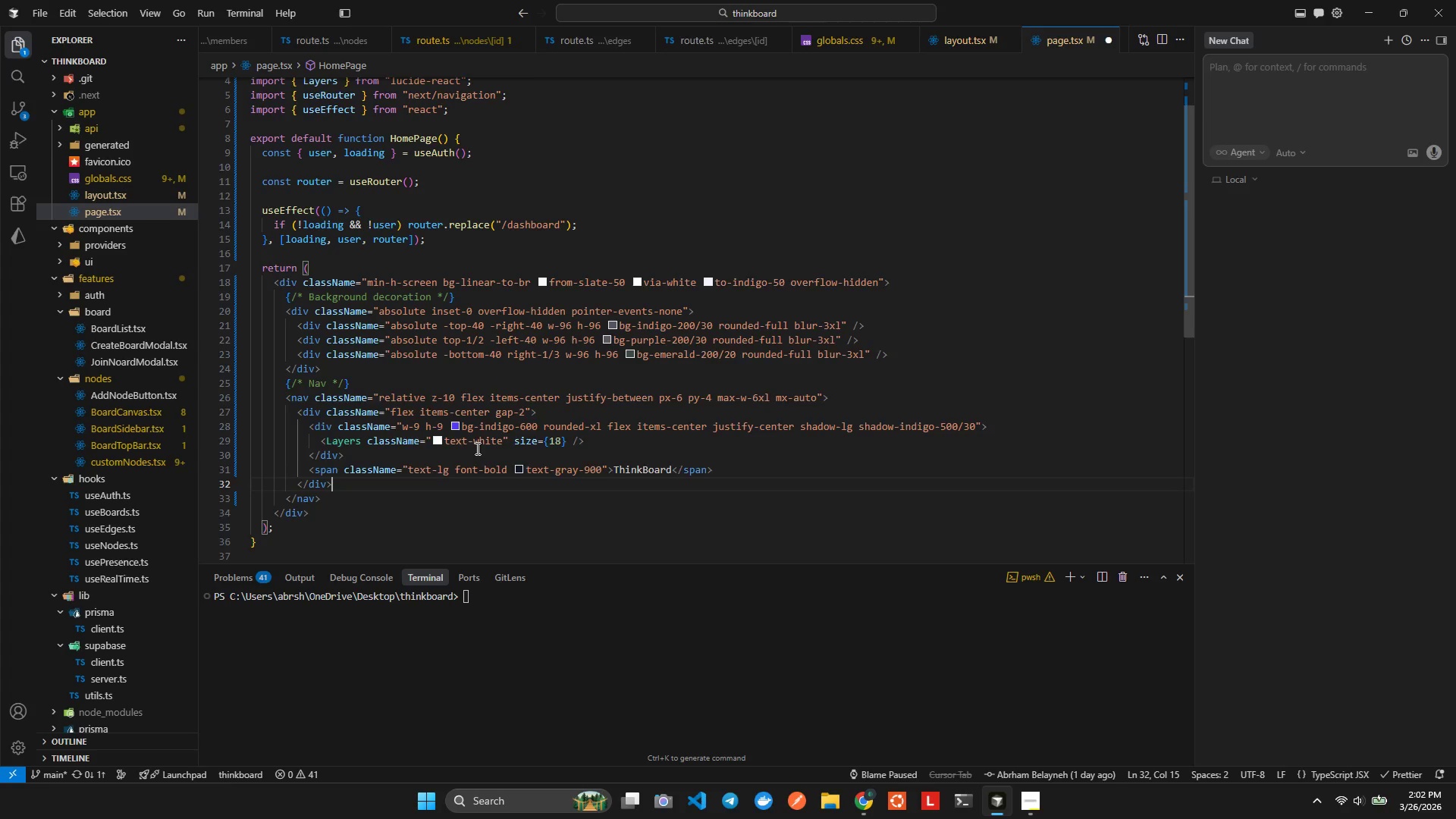 
key(Enter)
 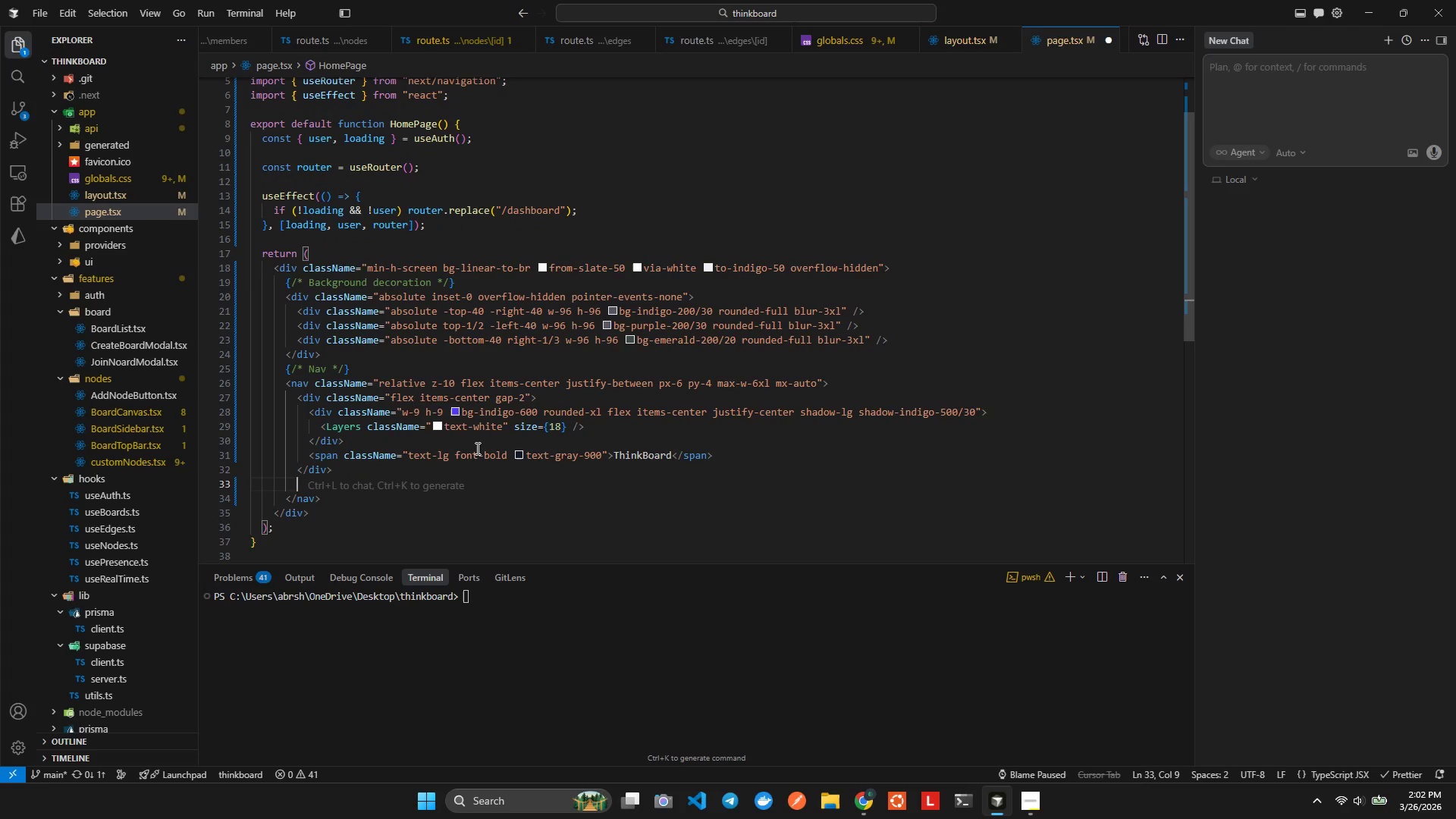 
type(div)
 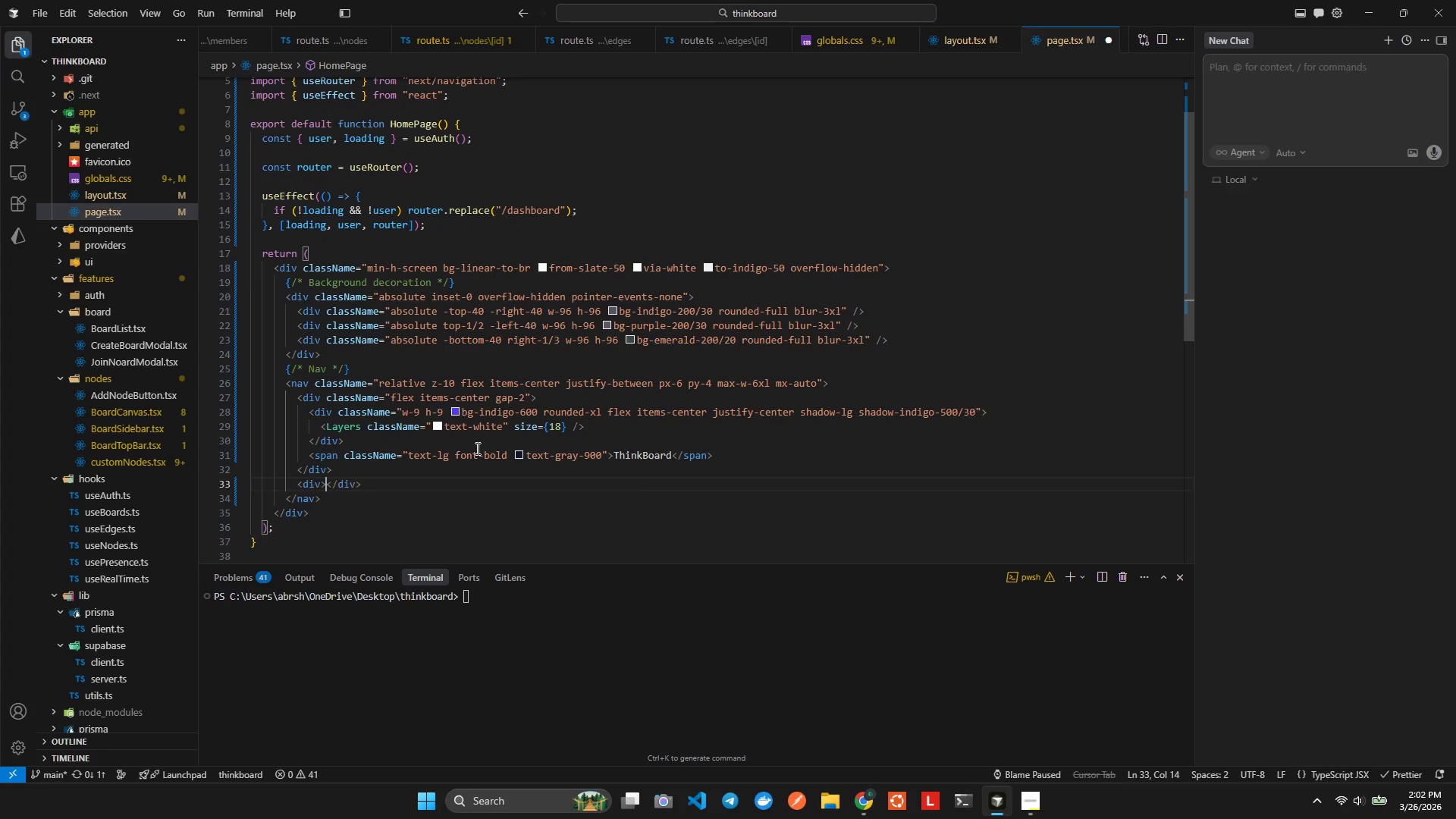 
key(Enter)
 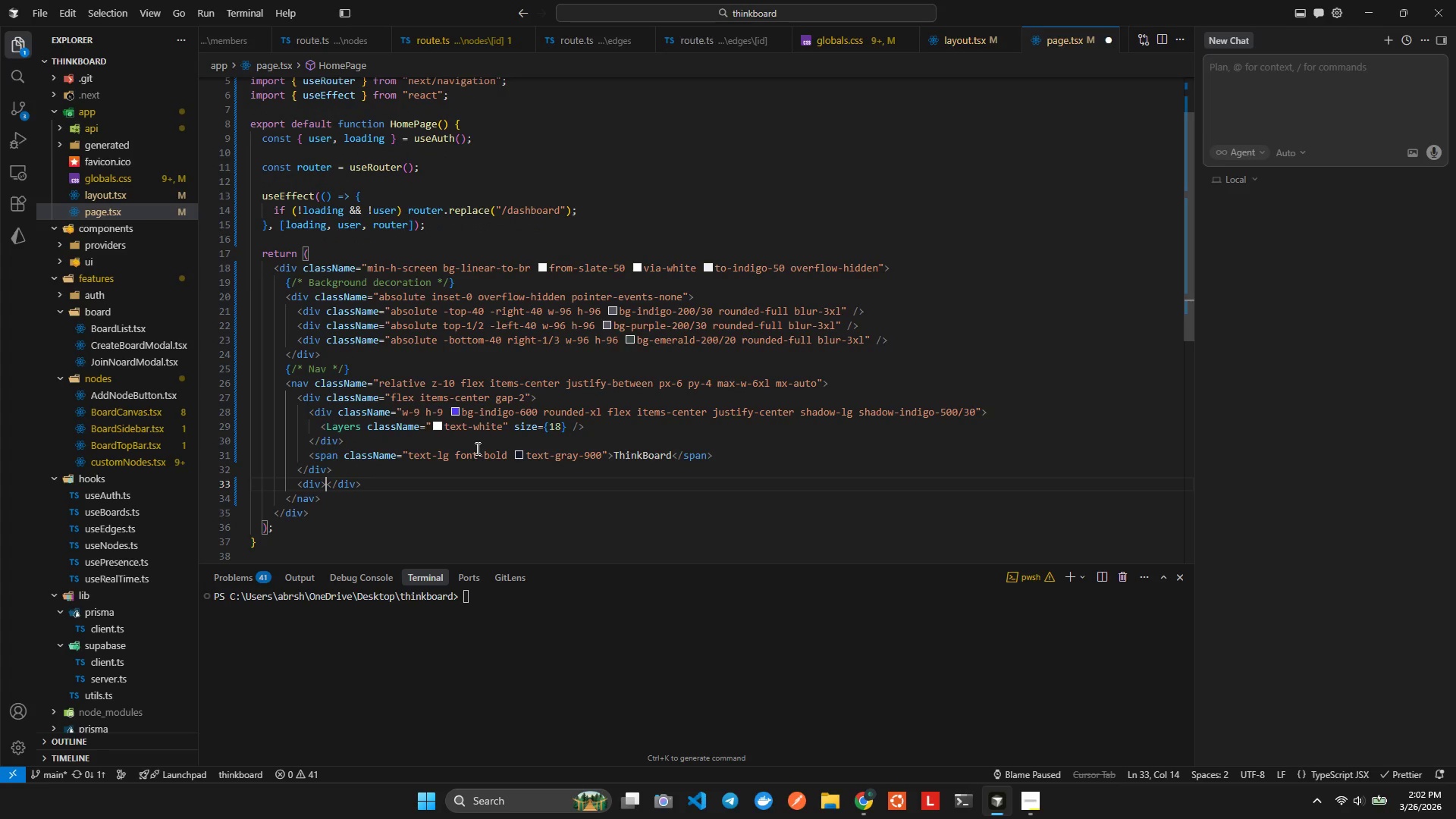 
key(ArrowLeft)
 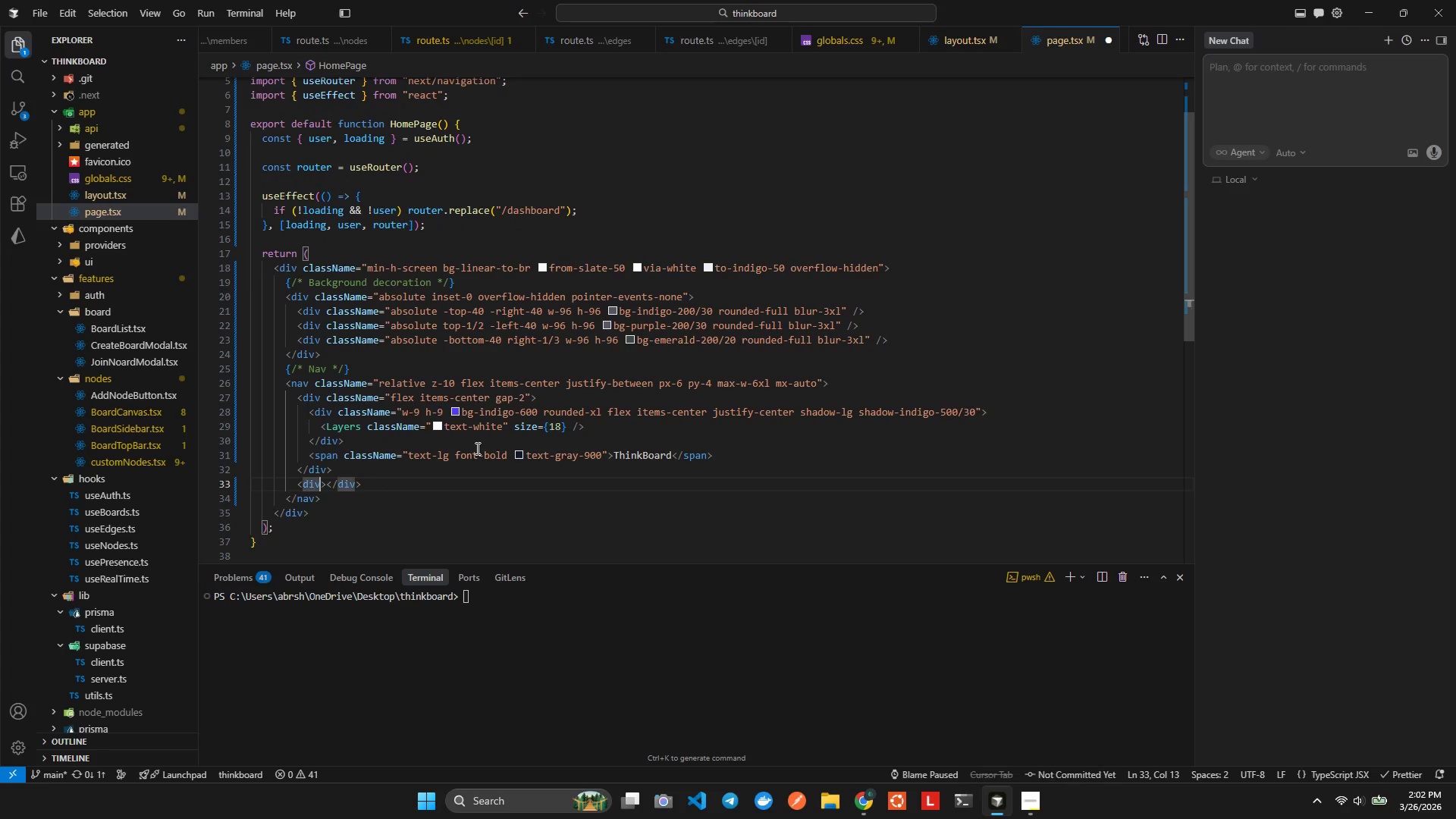 
type( clas)
 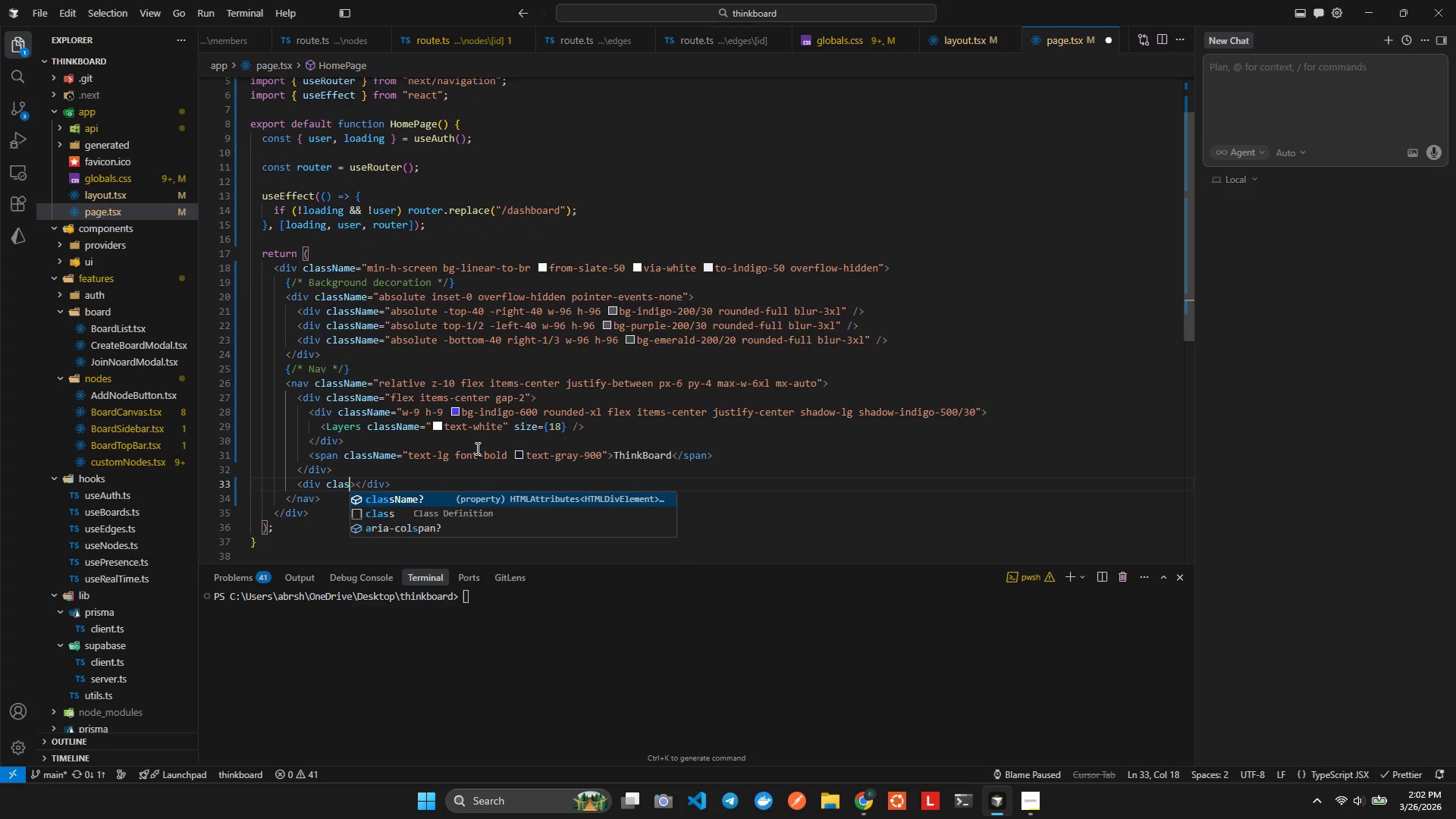 
key(Enter)
 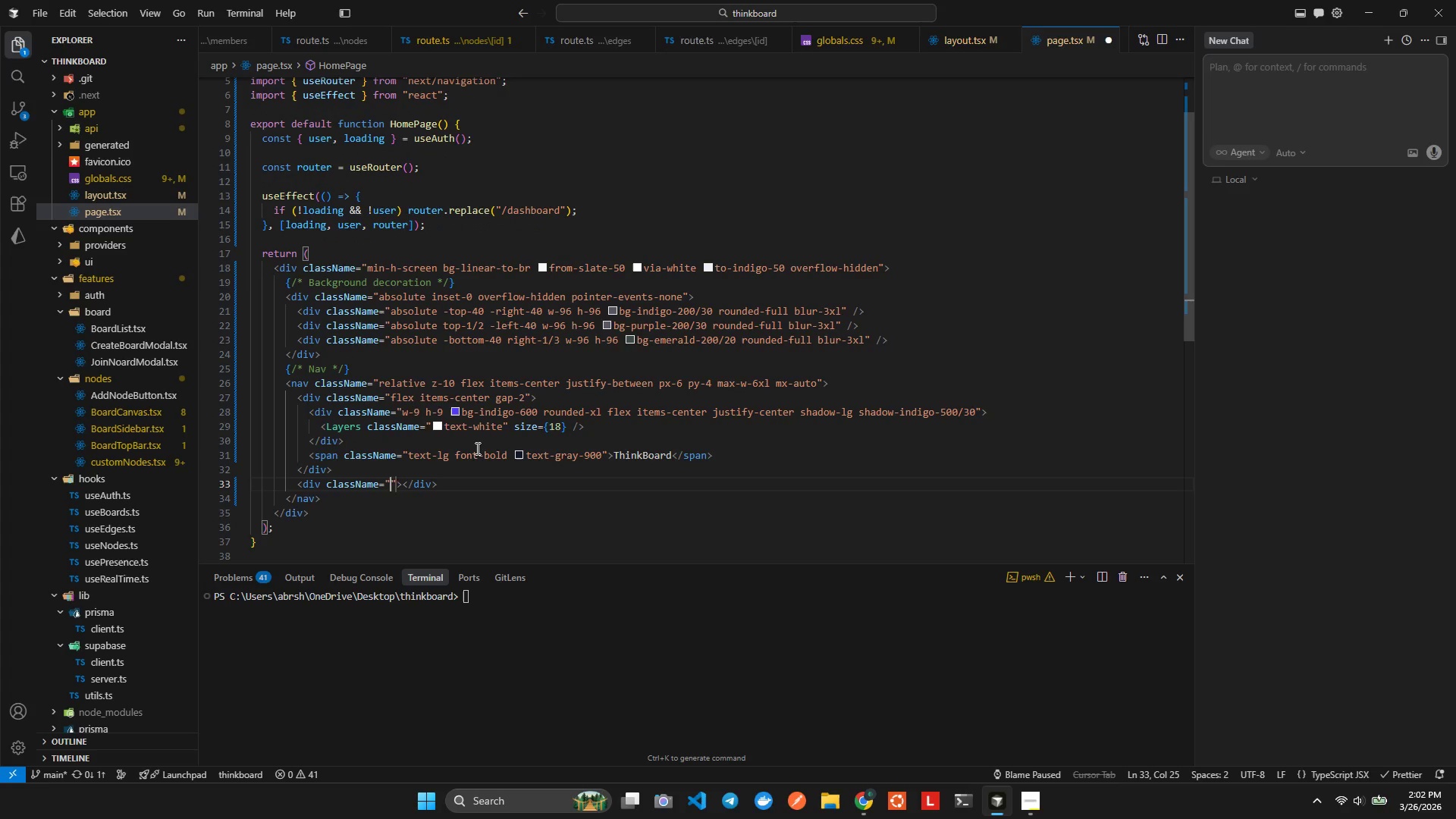 
type(flex gap2)
 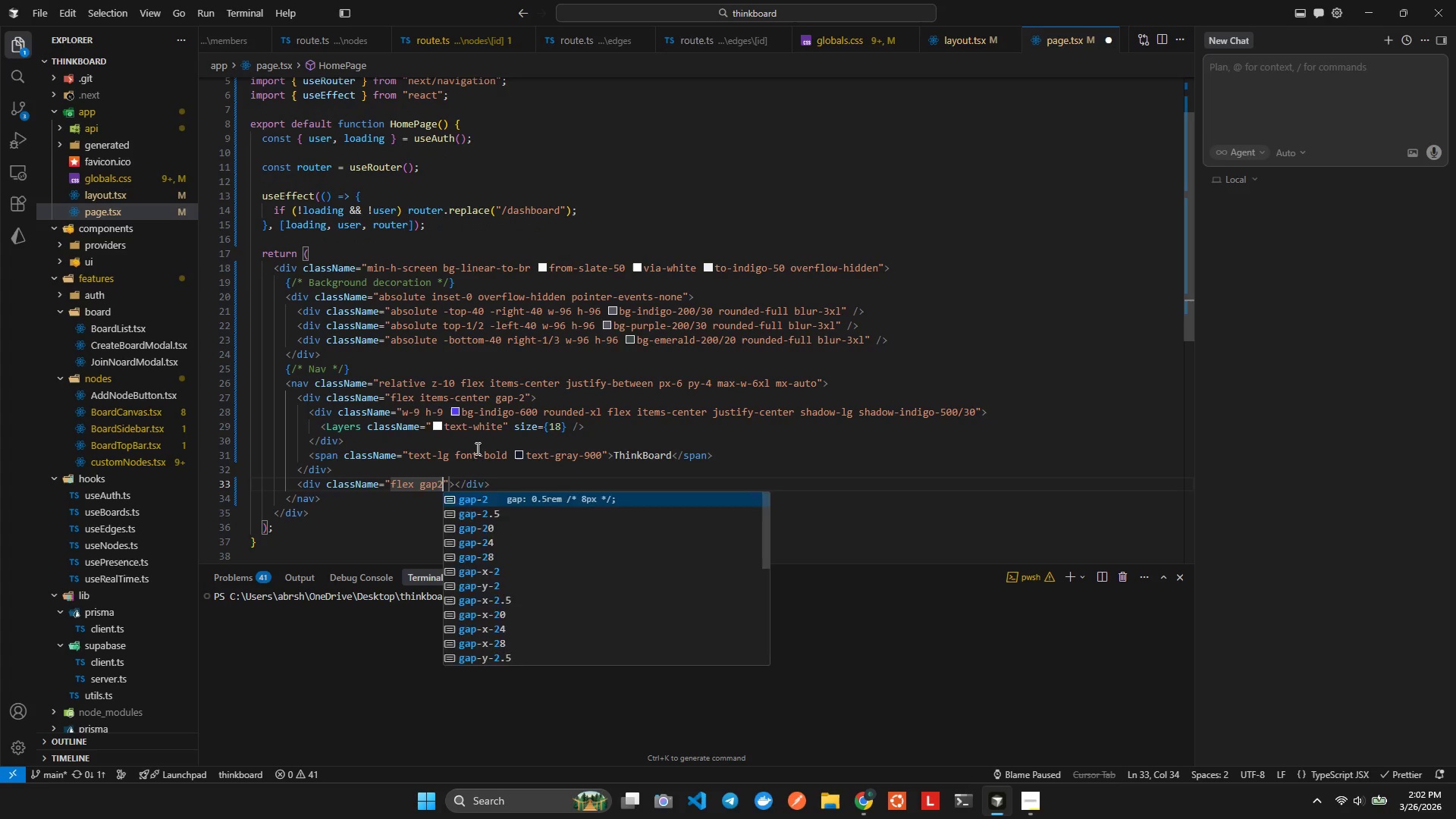 
key(Enter)
 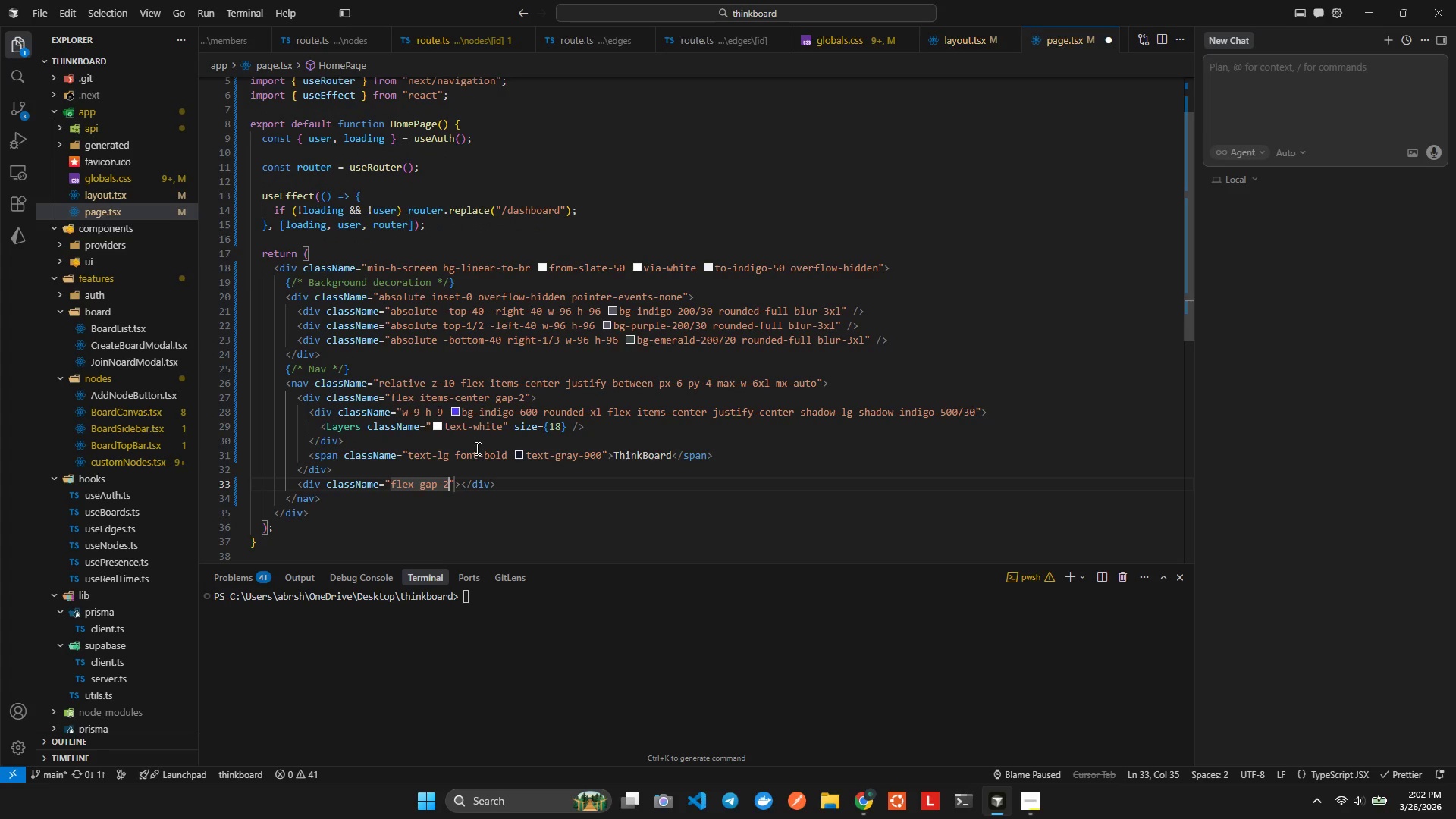 
key(ArrowRight)
 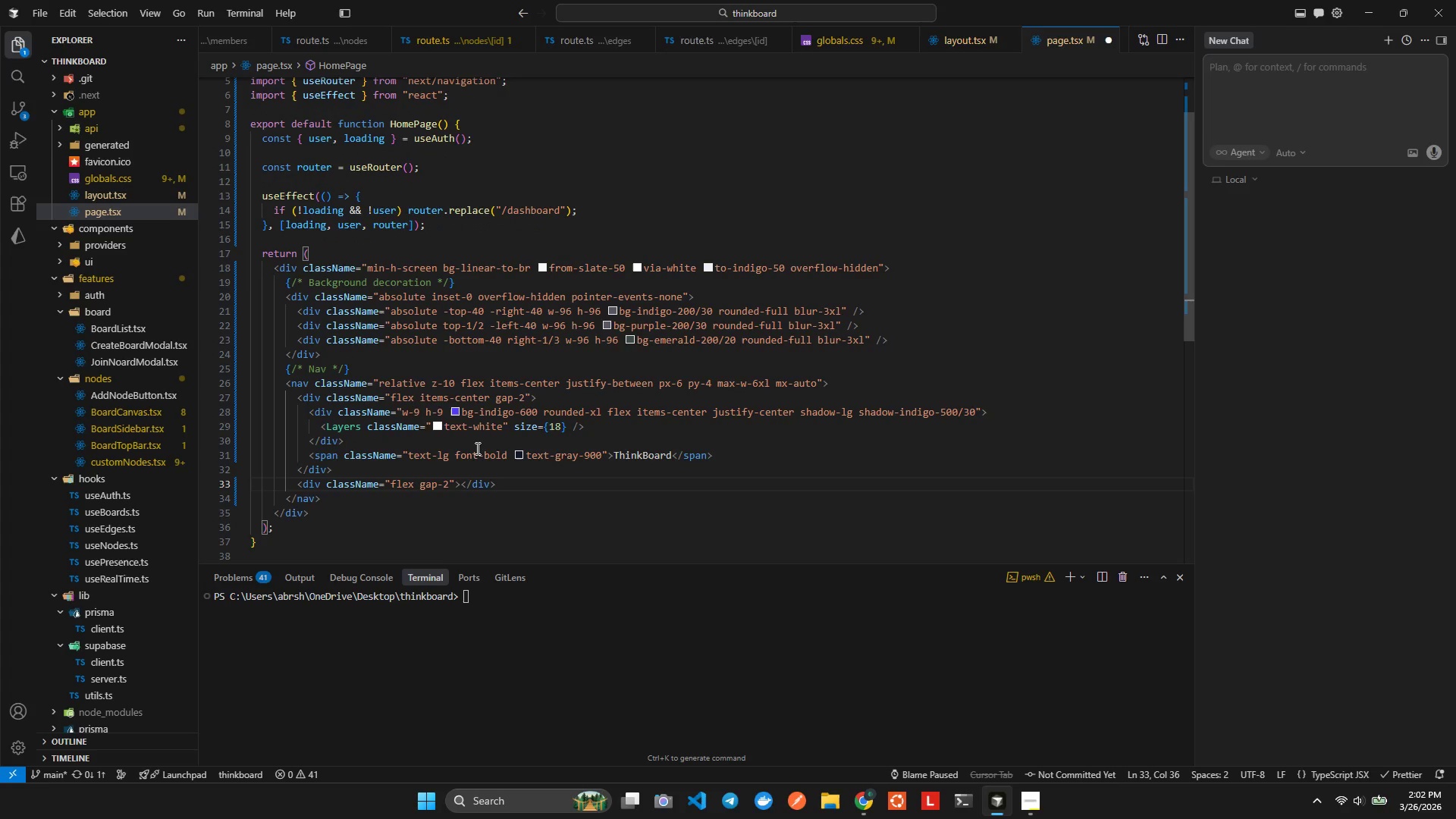 
key(ArrowRight)
 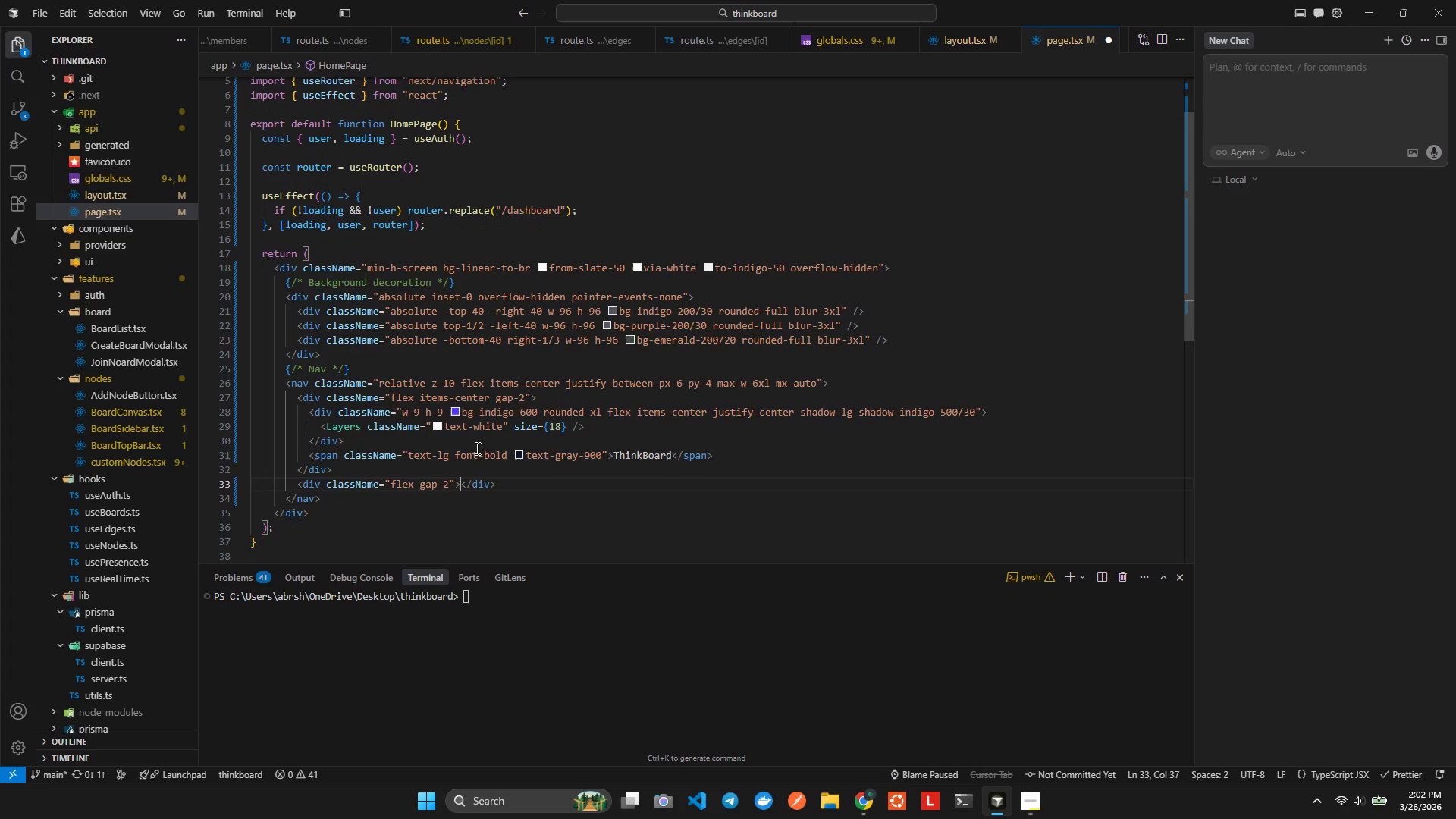 
key(Enter)
 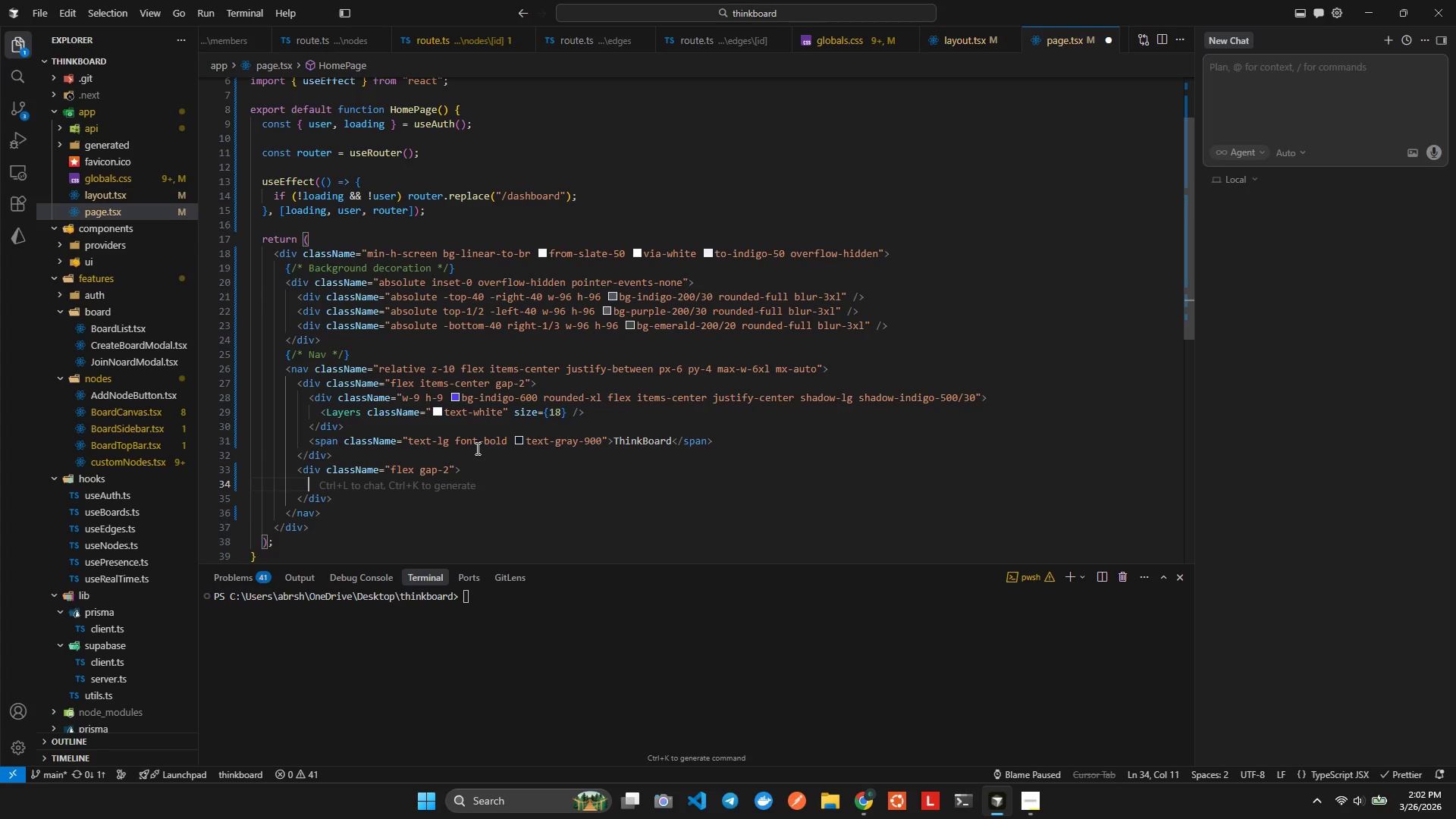 
type(Link)
key(Backspace)
key(Backspace)
key(Backspace)
key(Backspace)
type(<Link)
 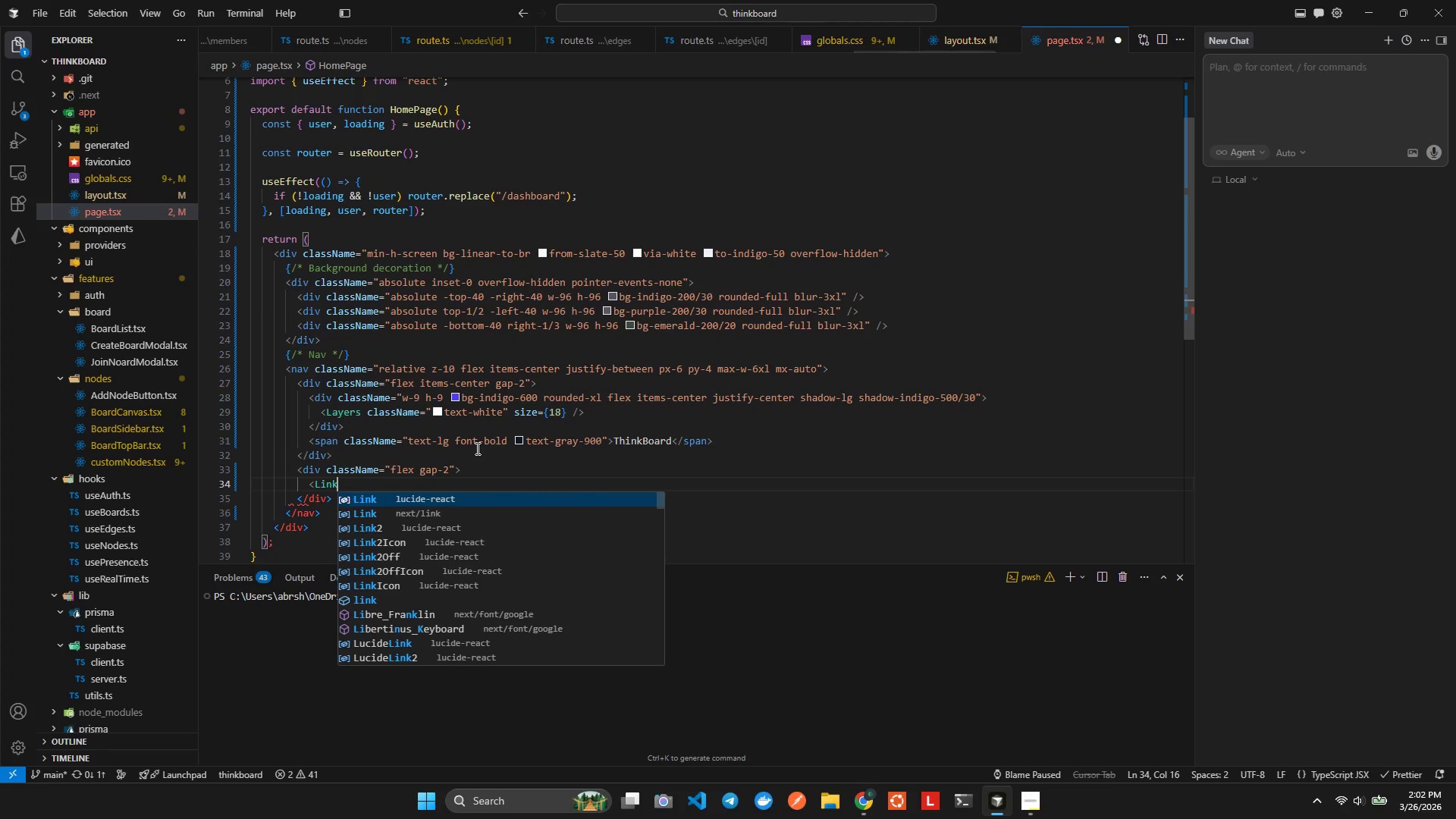 
key(ArrowDown)
 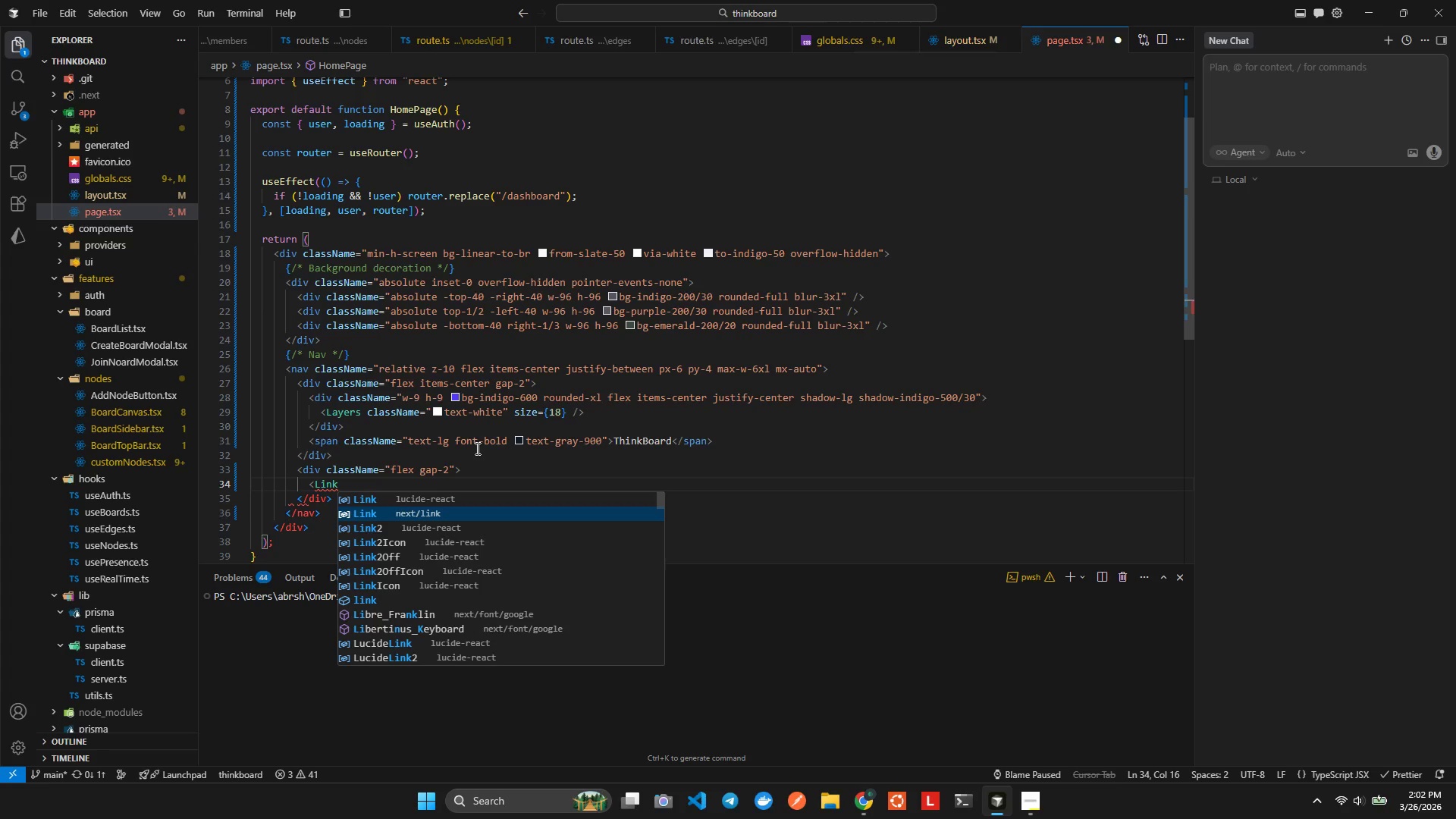 
key(Enter)
 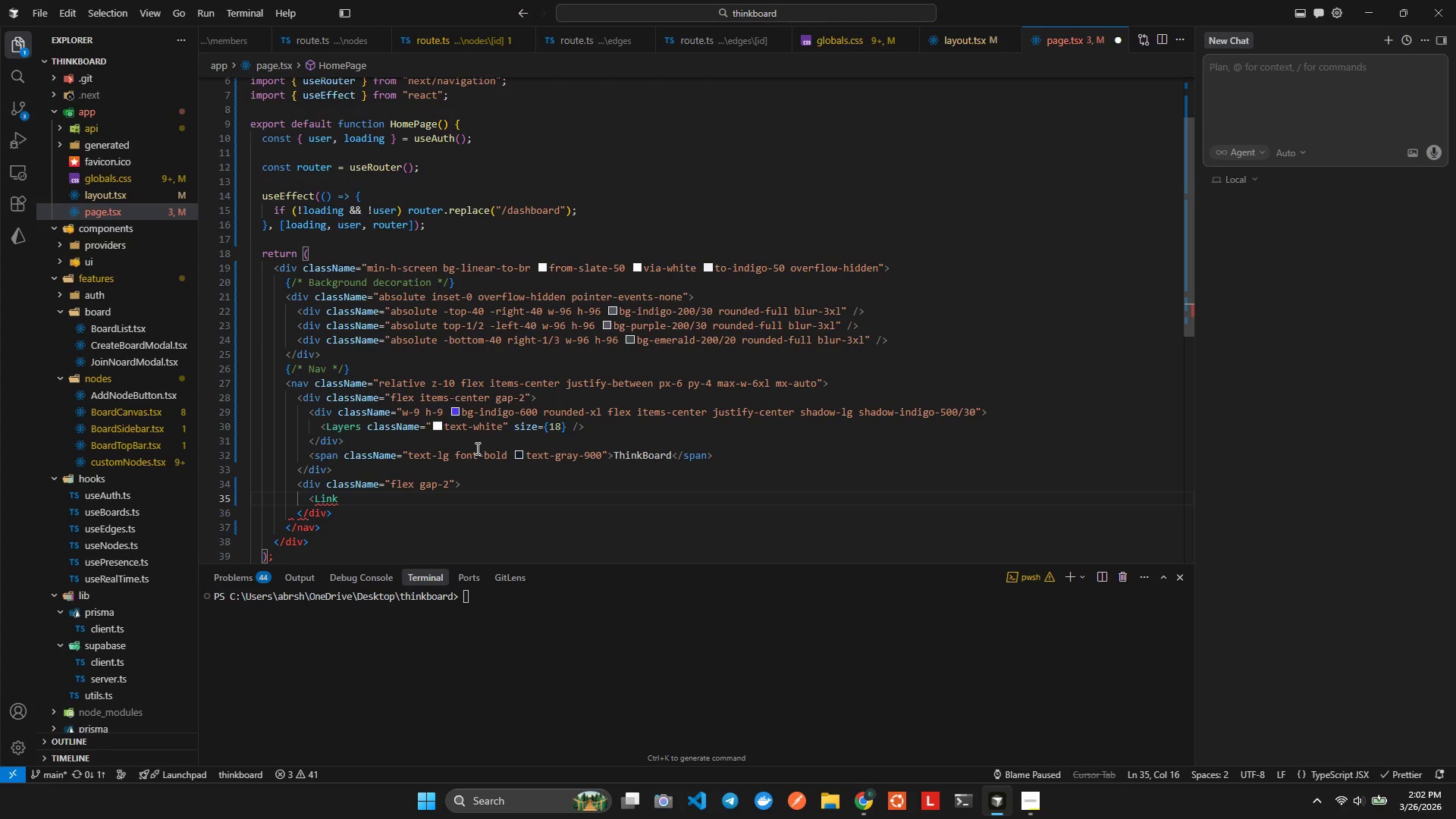 
type( hre)
 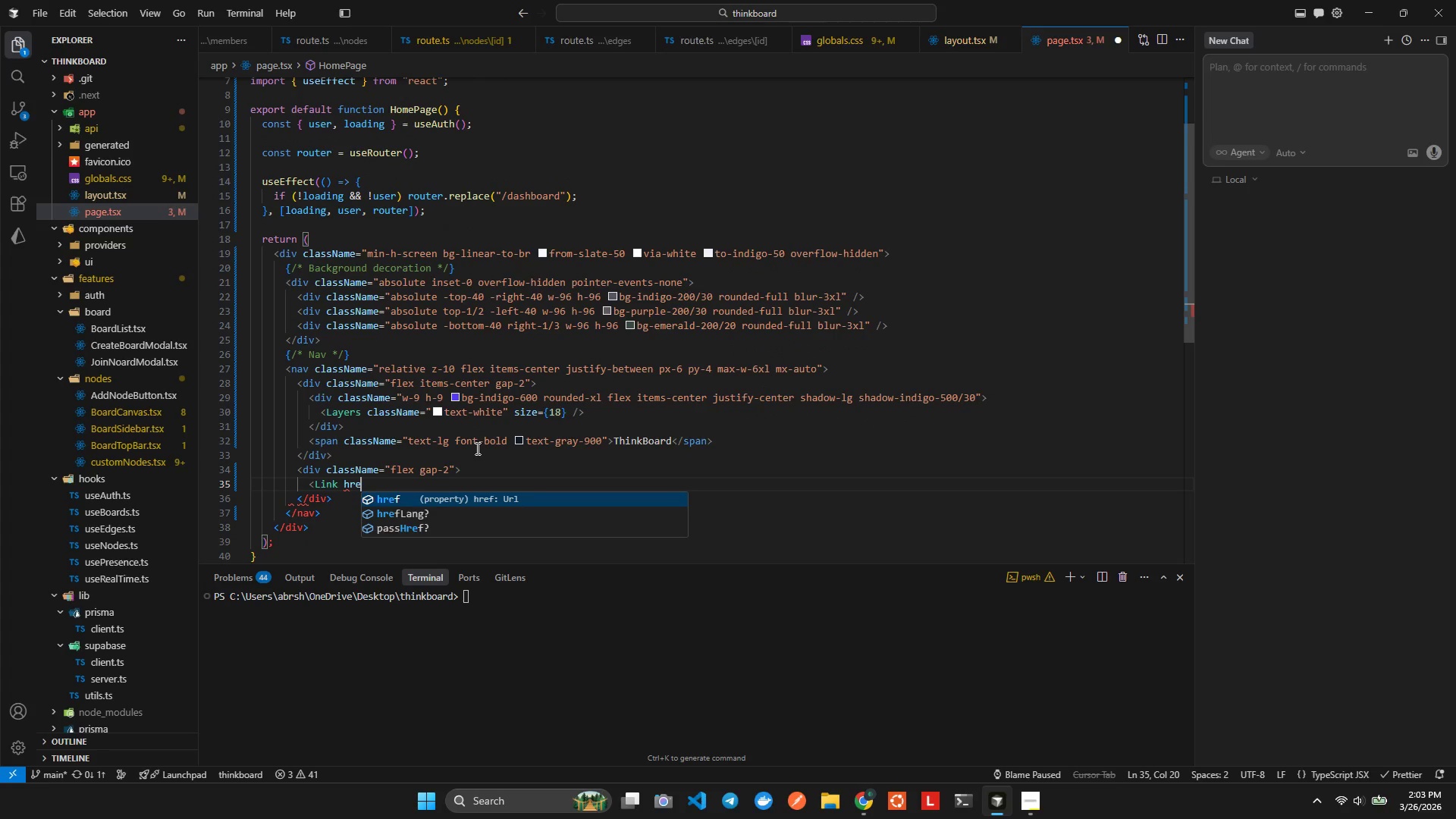 
key(Enter)
 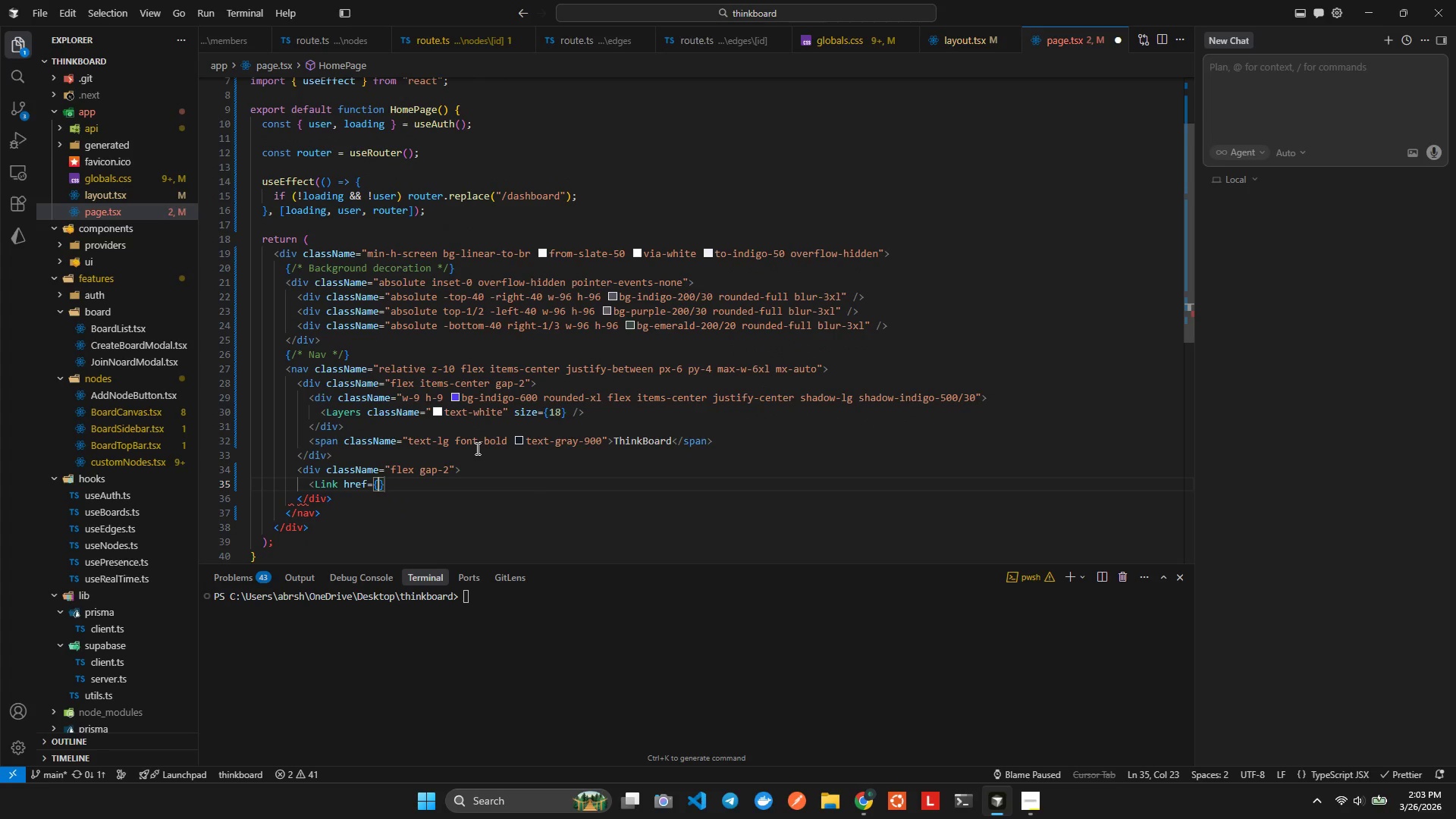 
key(Control+ControlRight)
 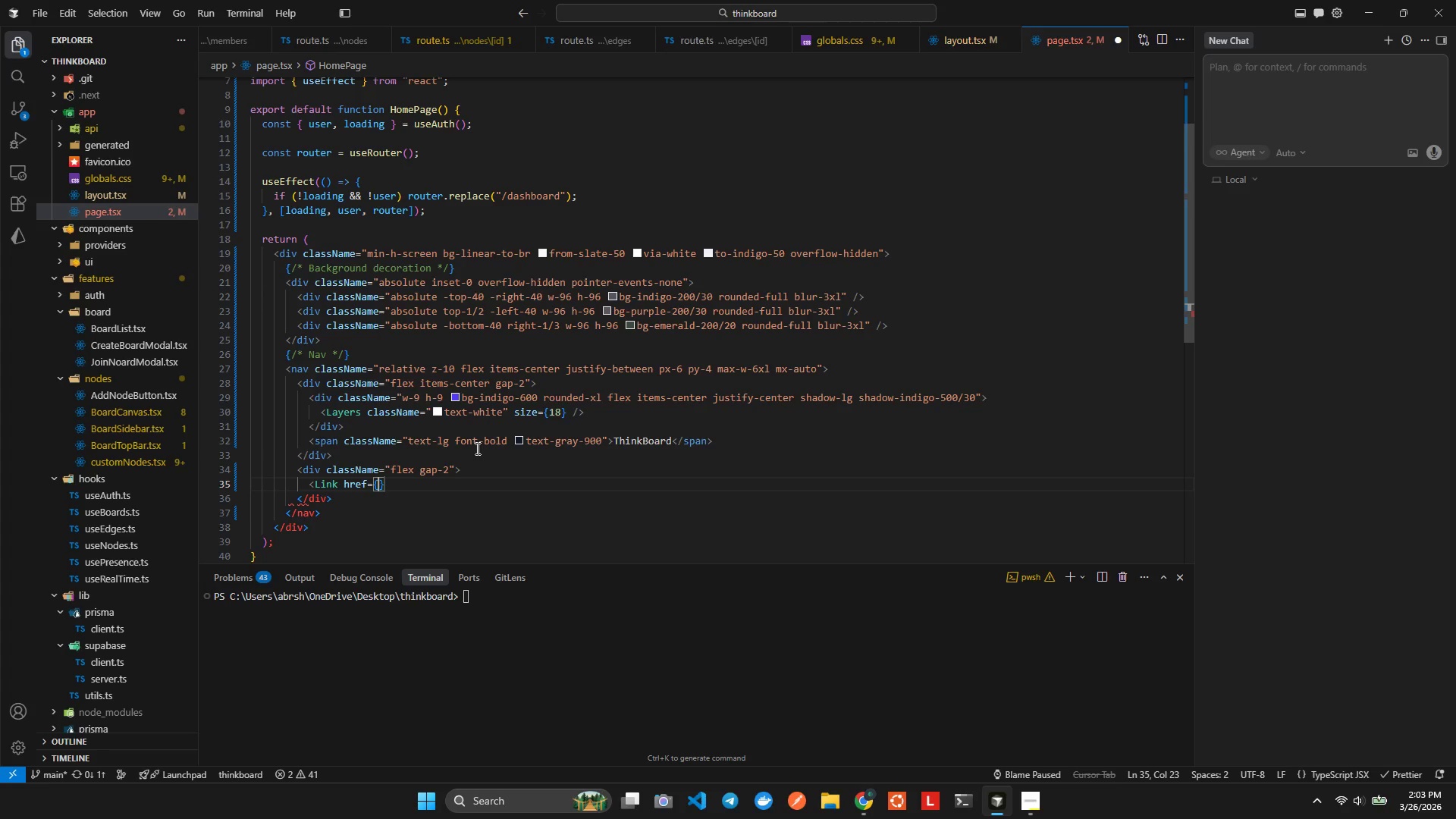 
type('l)
key(Backspace)
type(/login)
 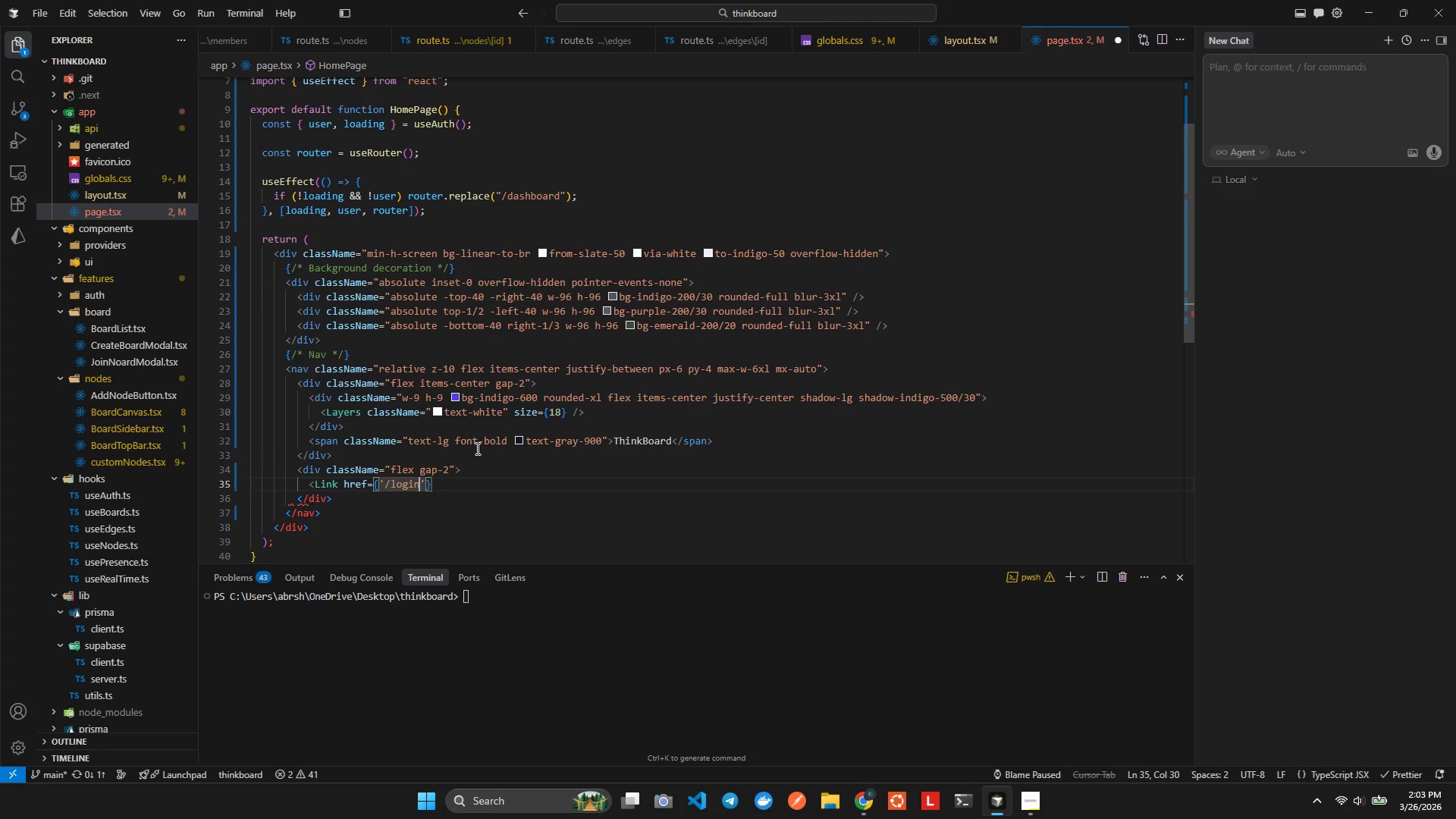 
key(ArrowRight)
 